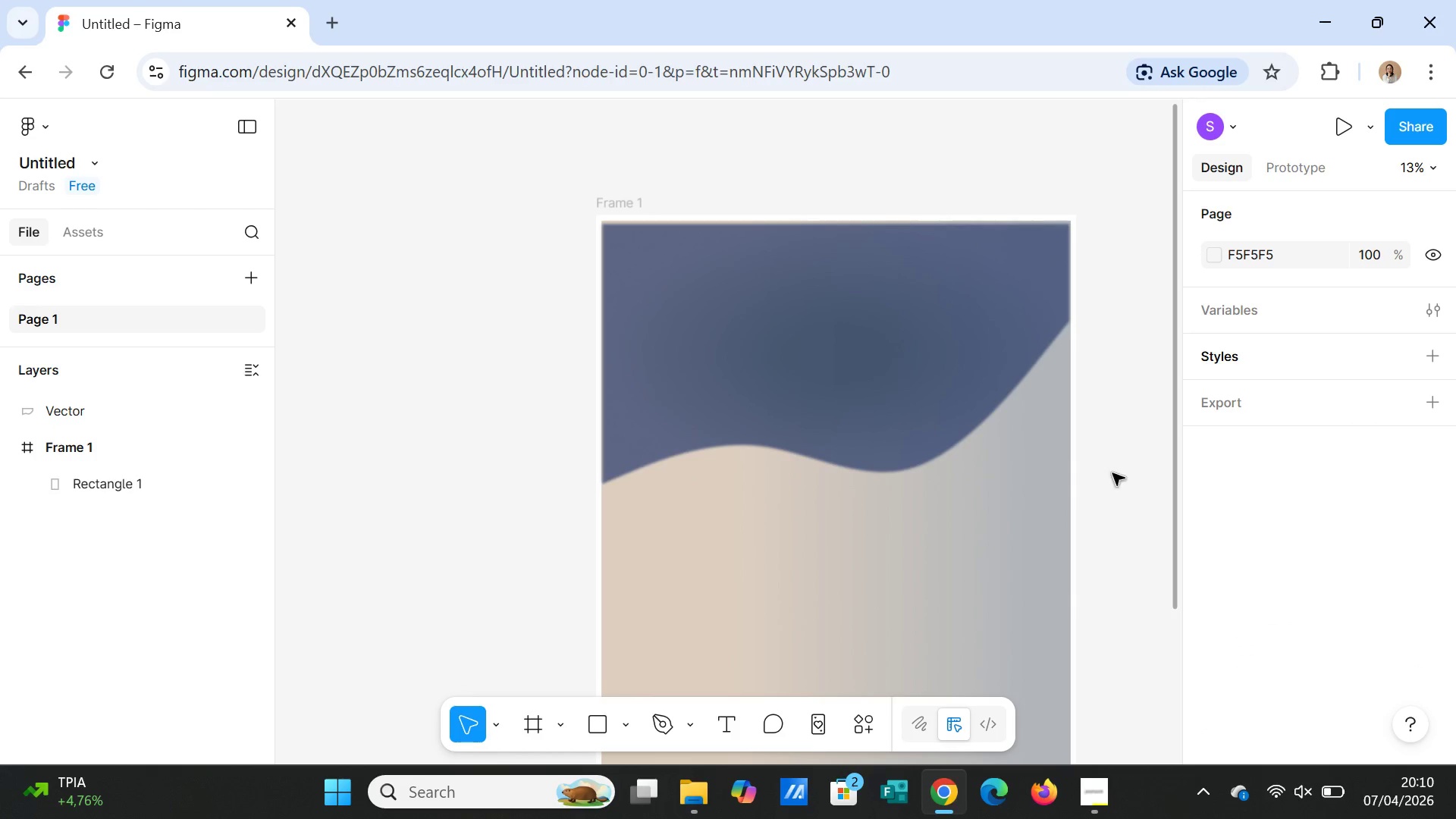 
scroll: coordinate [1121, 513], scroll_direction: down, amount: 2.0
 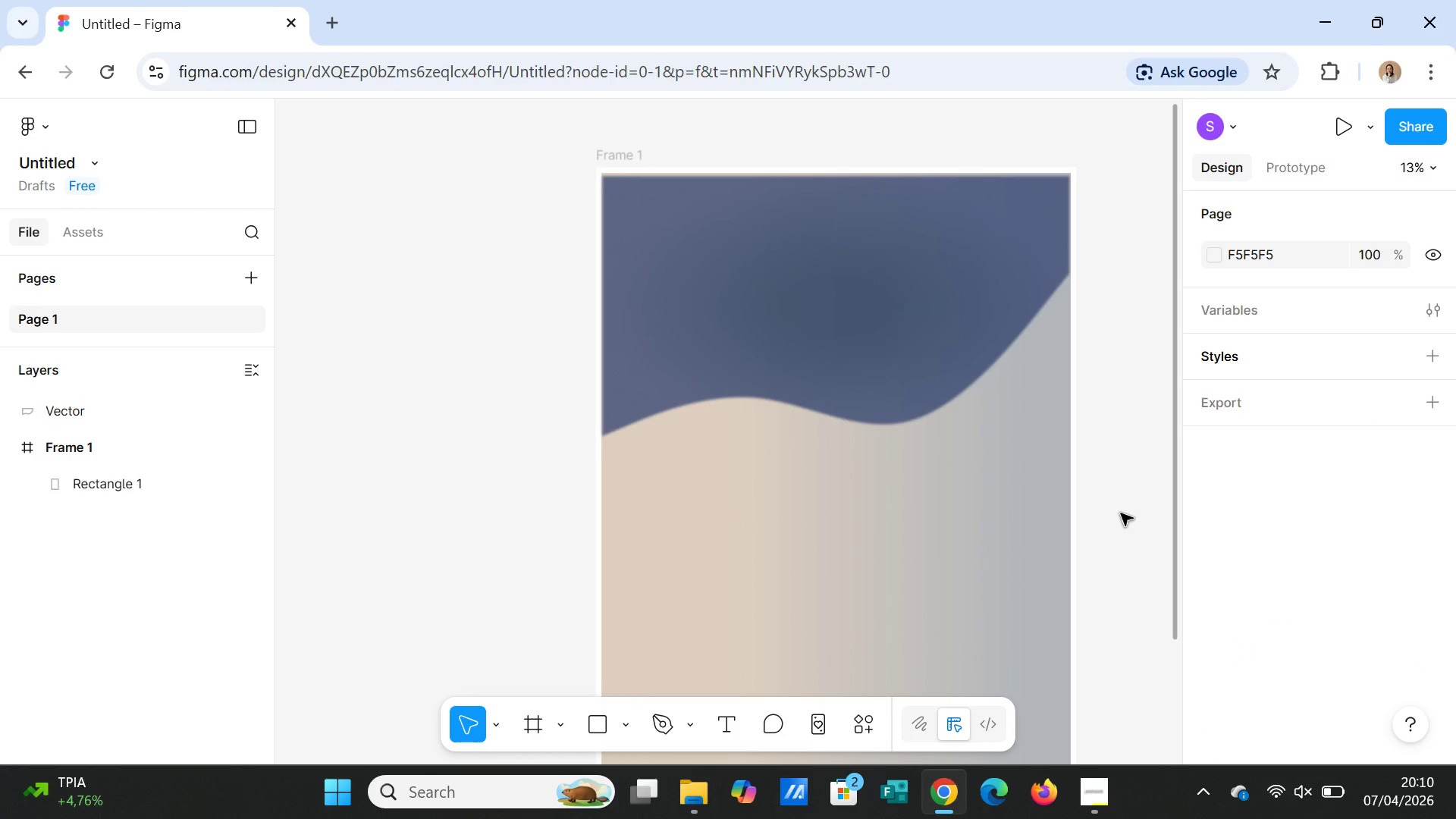 
scroll: coordinate [1102, 510], scroll_direction: up, amount: 7.0
 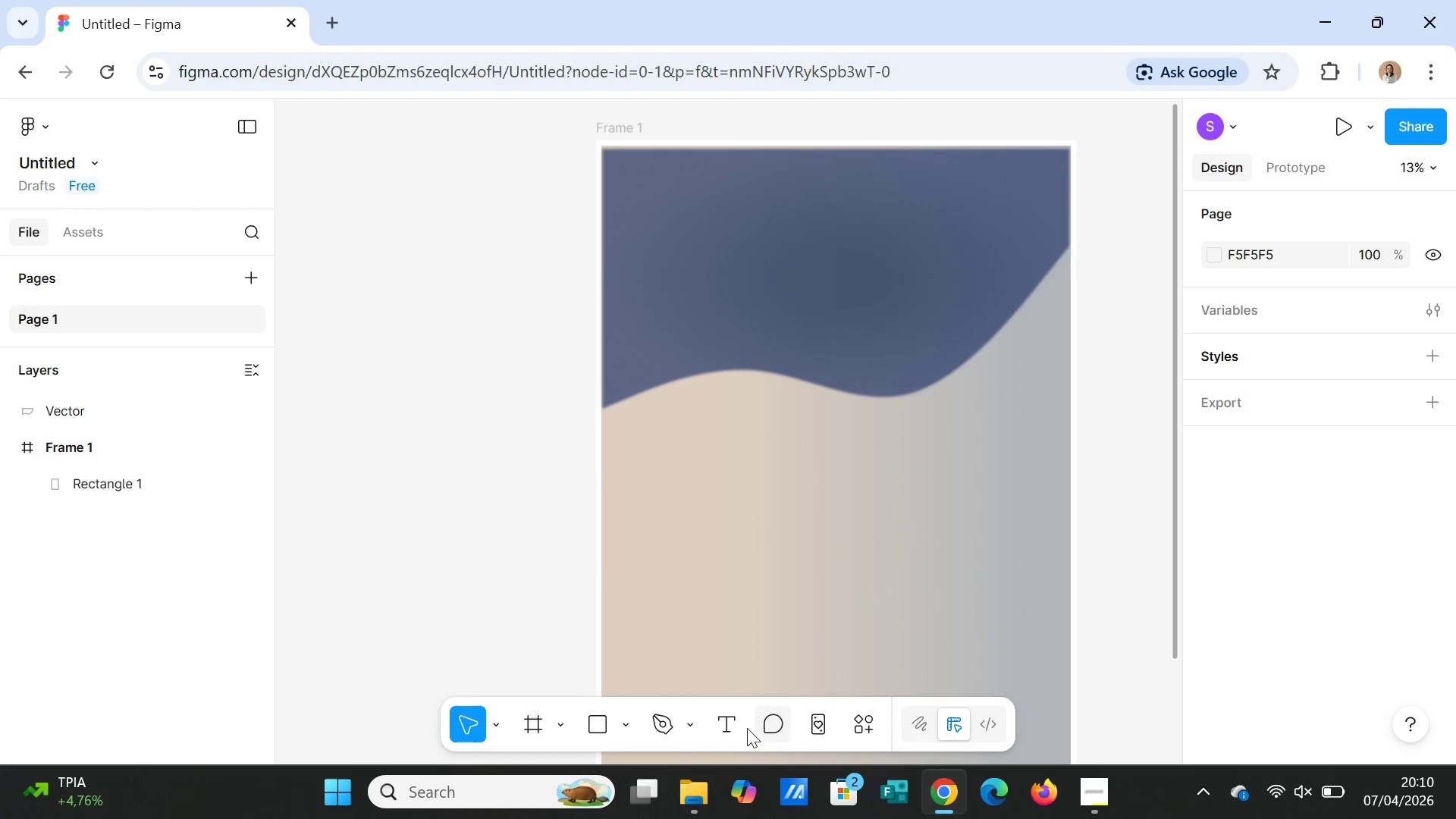 
left_click([622, 723])
 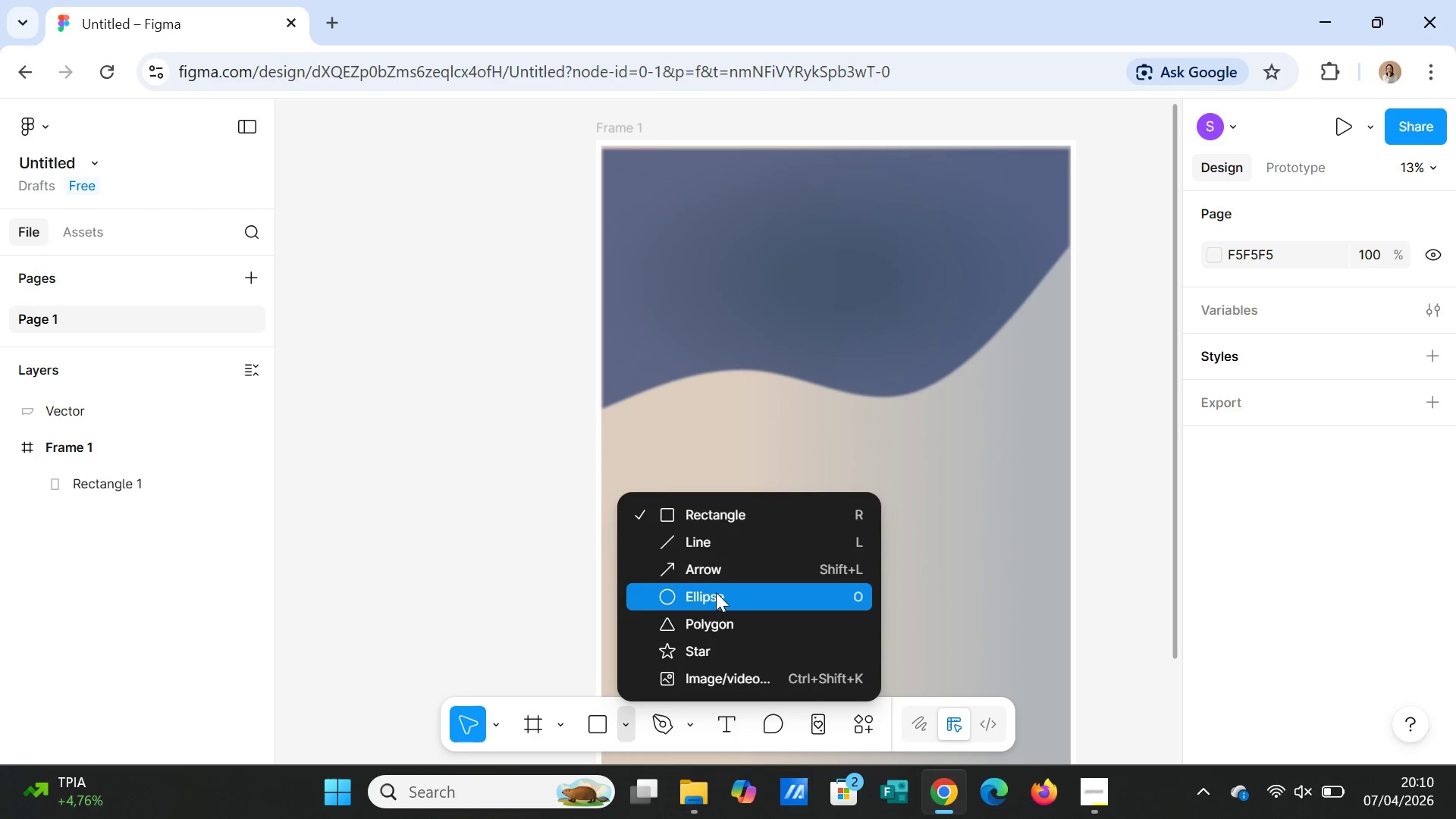 
left_click([716, 598])
 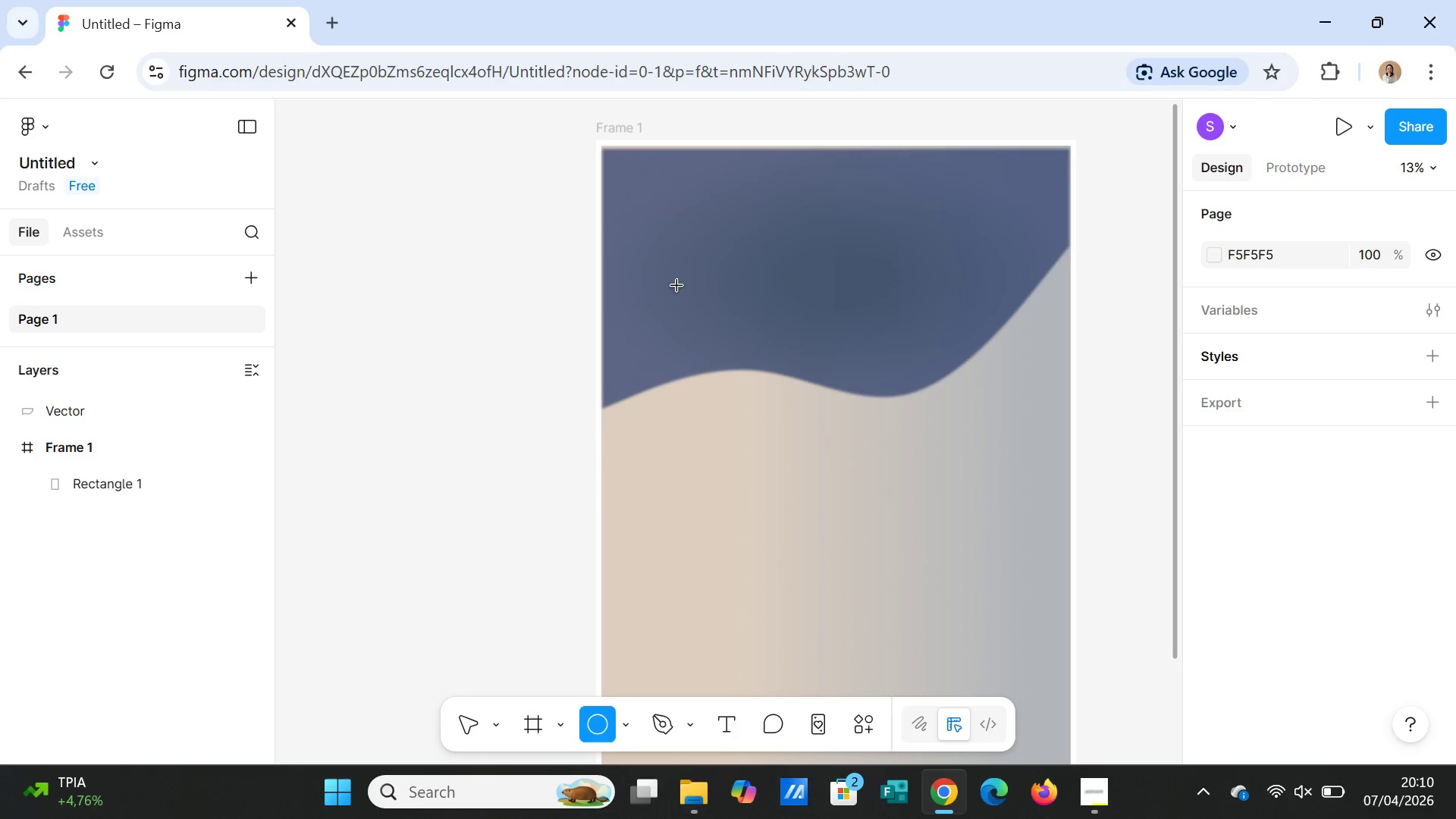 
left_click_drag(start_coordinate=[646, 278], to_coordinate=[999, 336])
 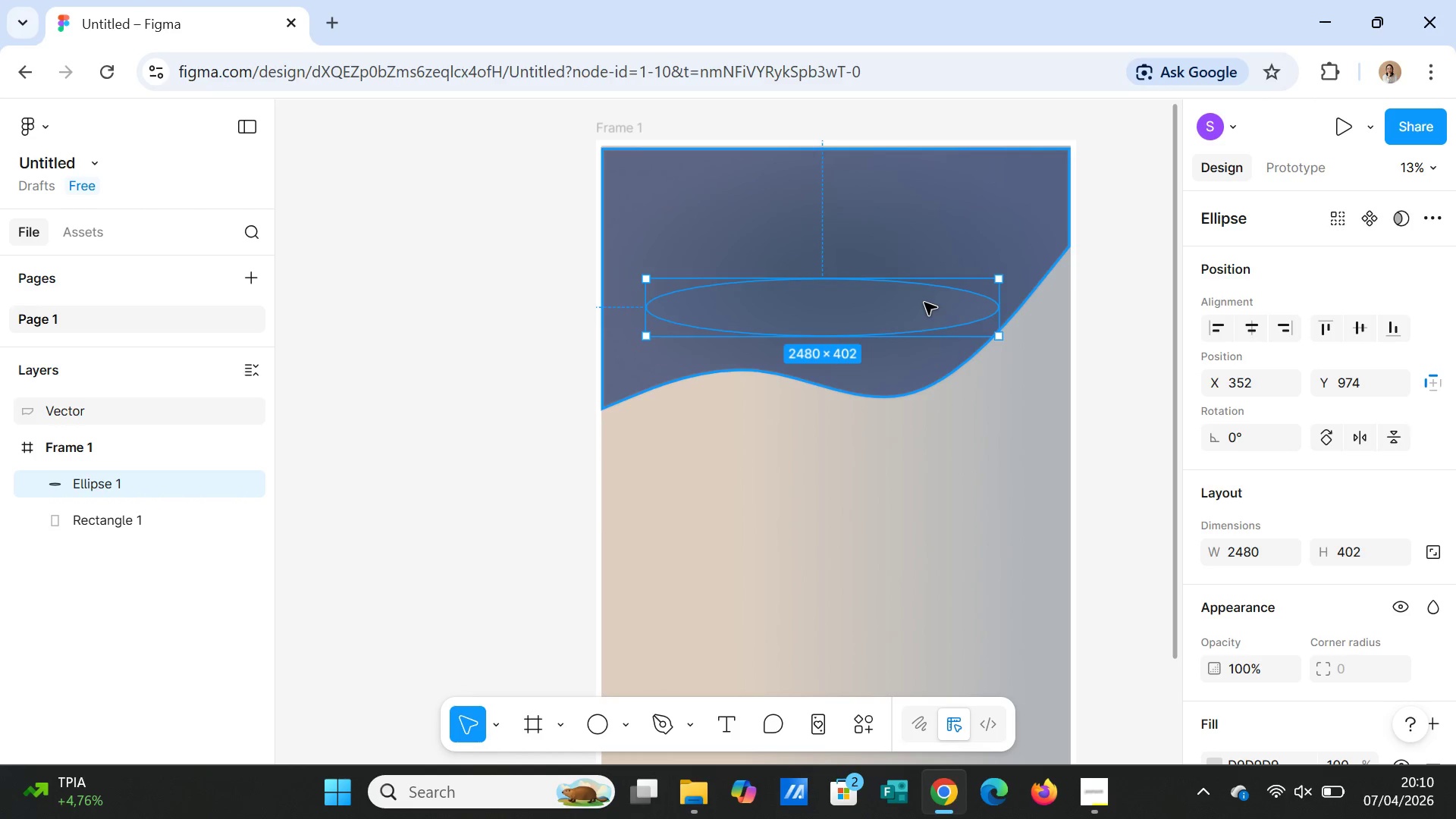 
wait(7.02)
 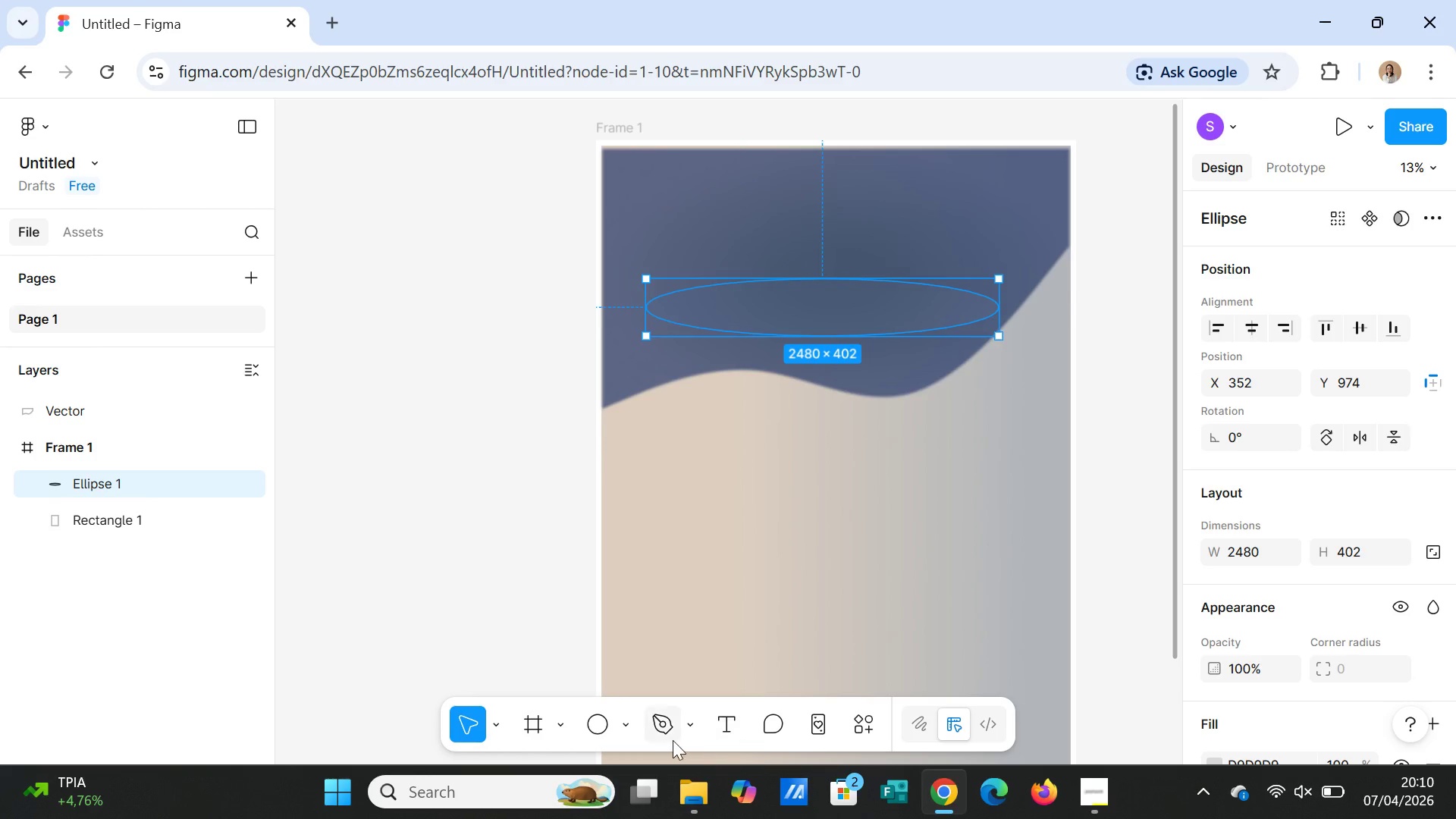 
scroll: coordinate [1342, 610], scroll_direction: down, amount: 1.0
 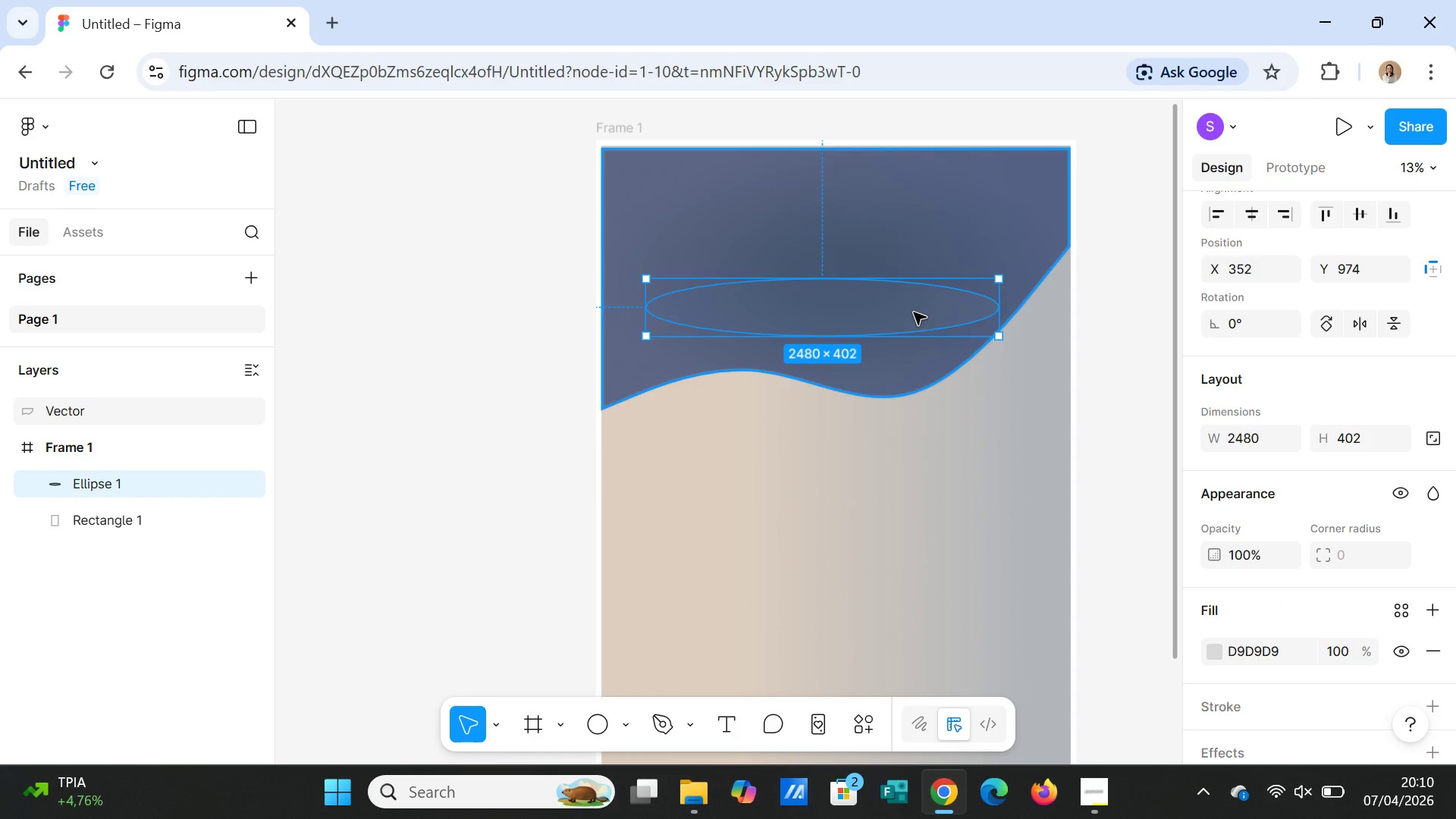 
left_click([914, 312])
 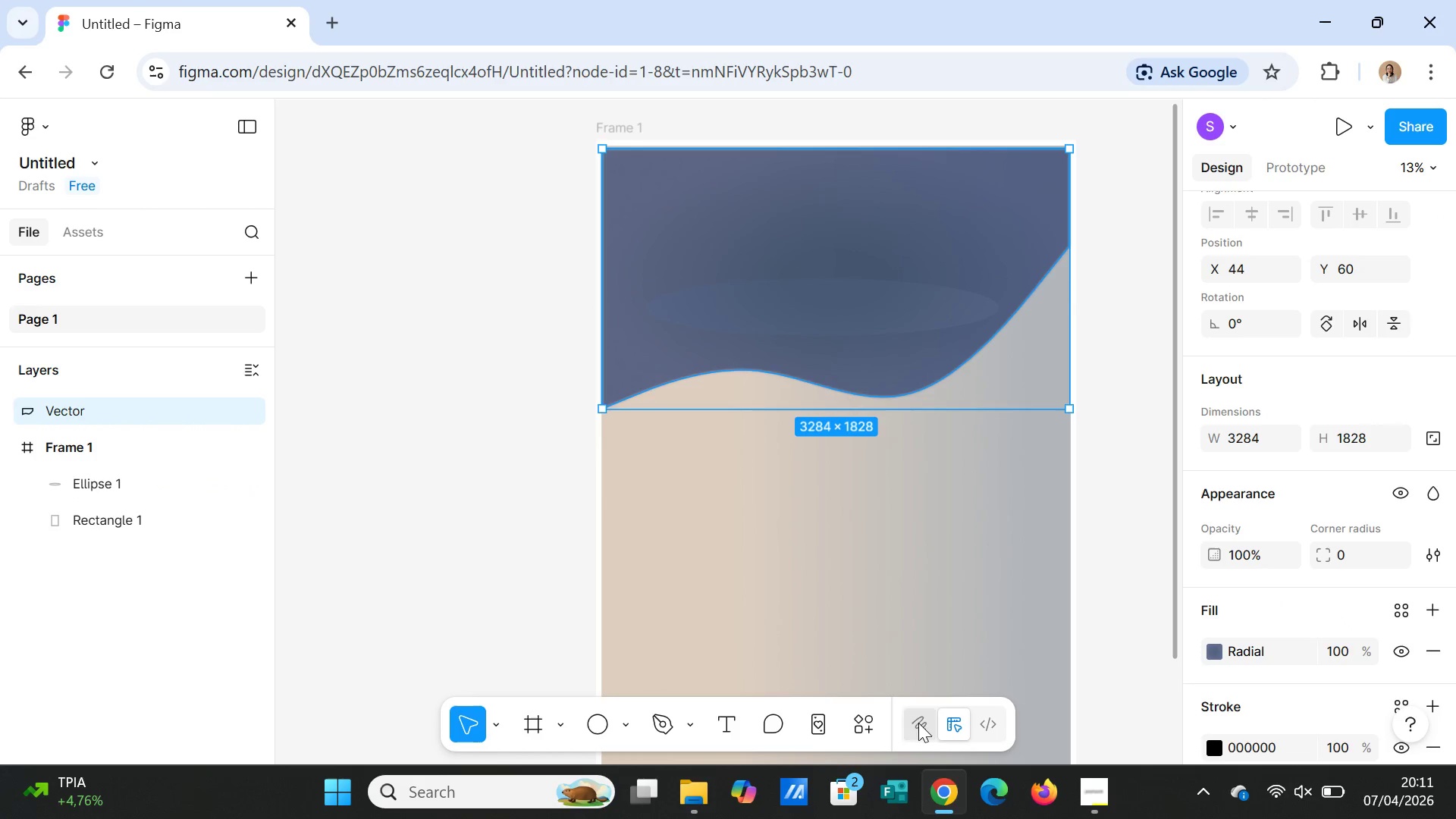 
left_click([952, 723])
 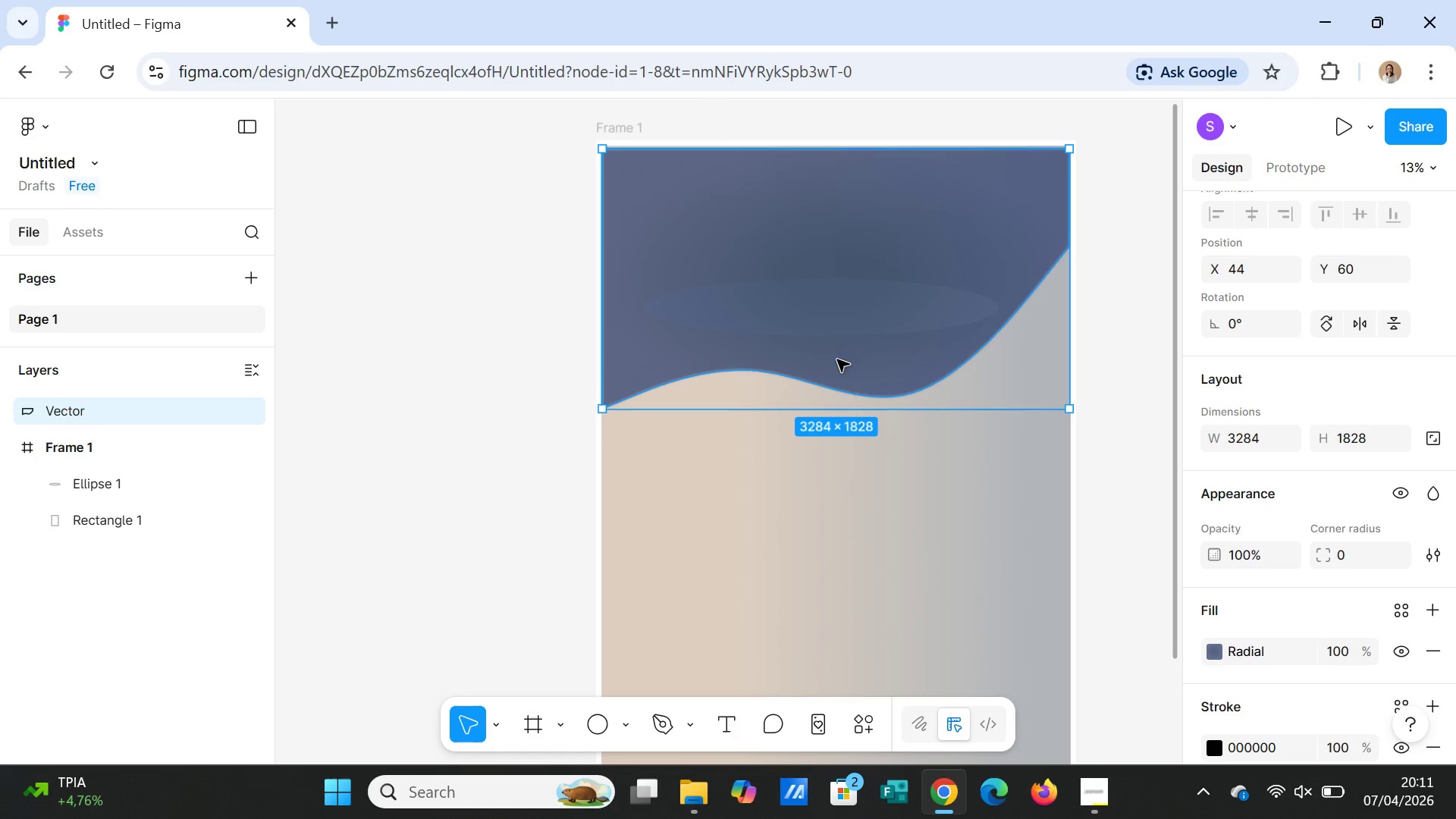 
left_click([854, 312])
 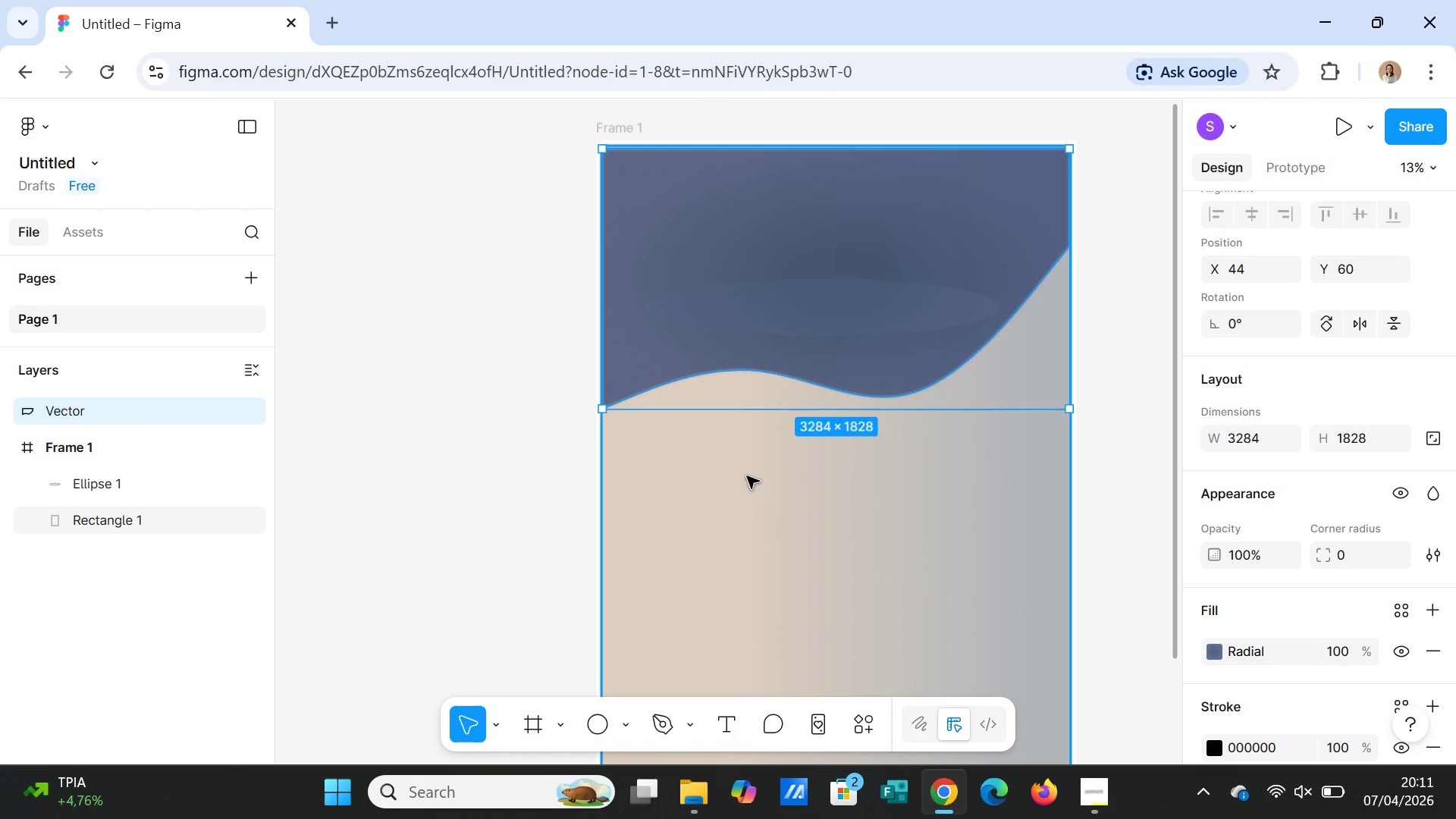 
left_click([960, 486])
 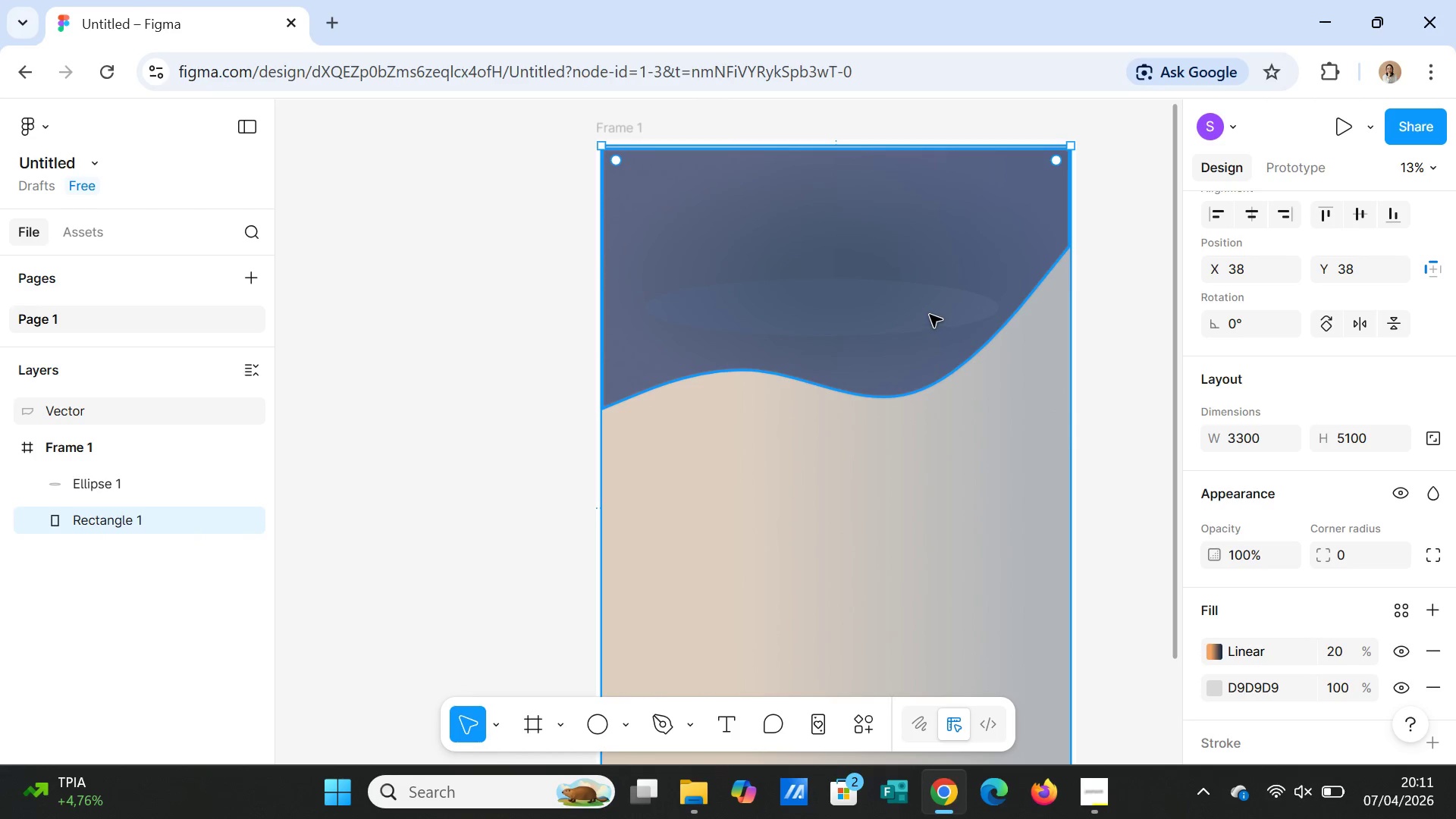 
left_click([930, 313])
 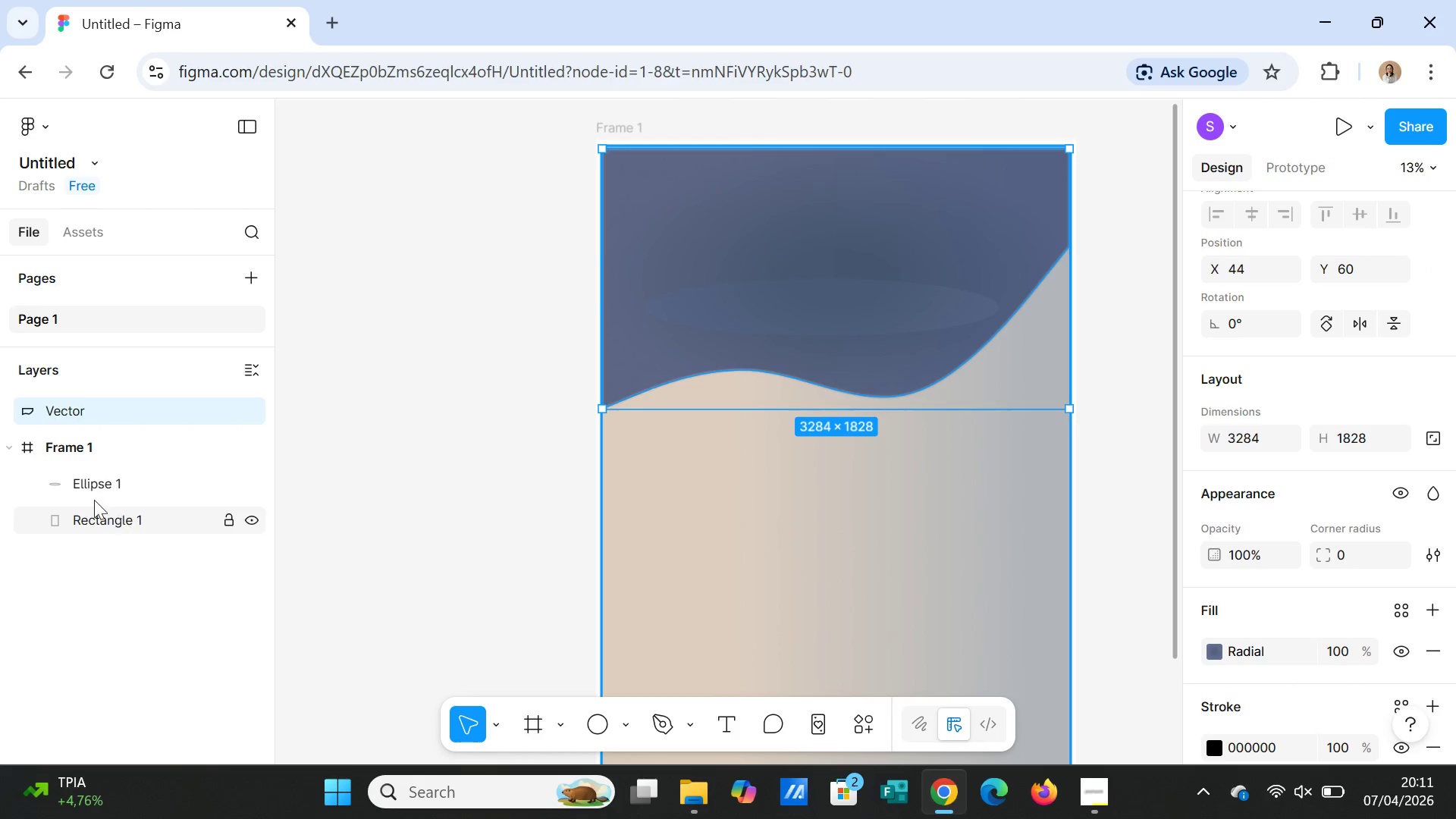 
left_click([90, 481])
 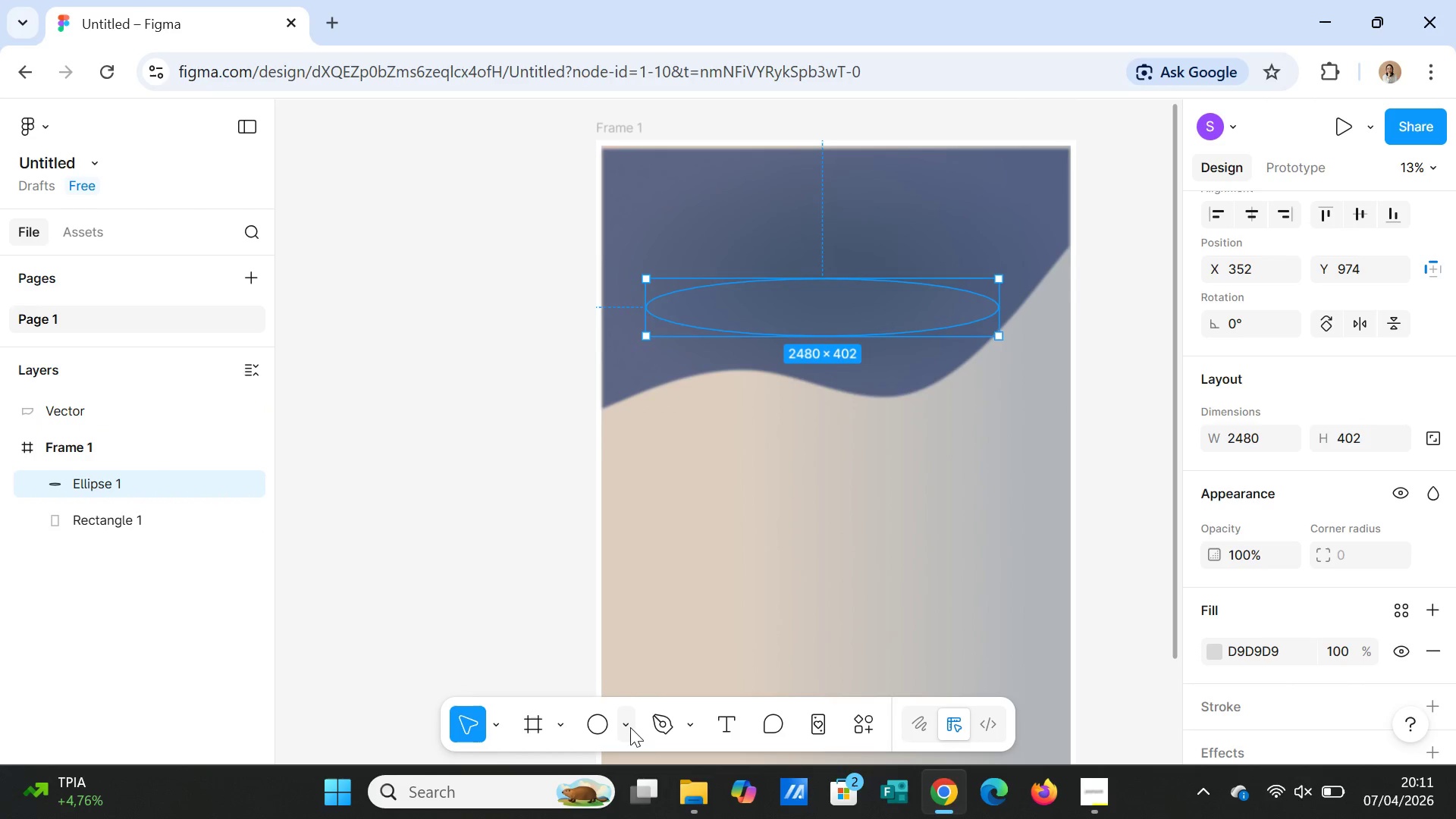 
left_click([628, 726])
 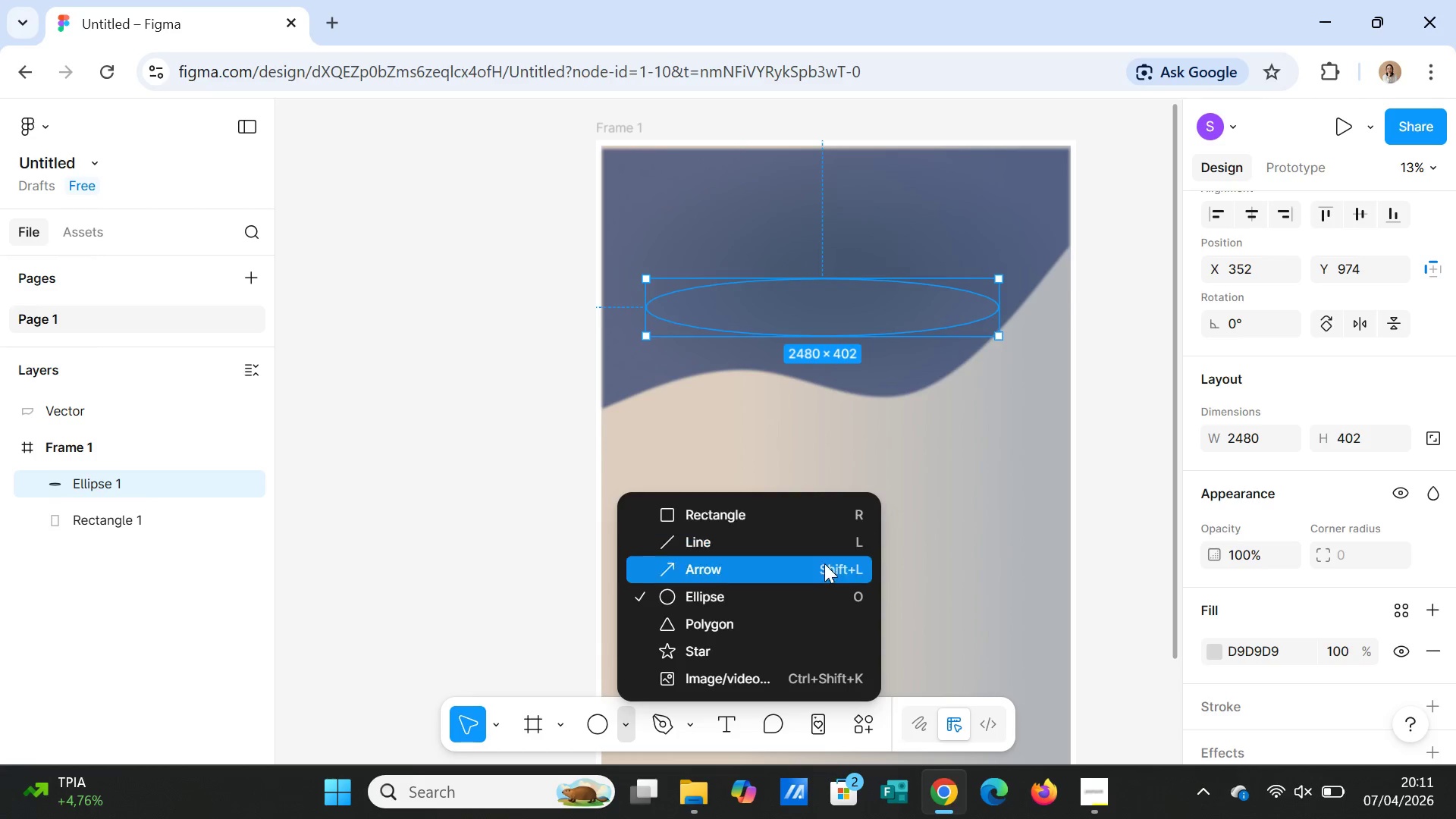 
left_click([937, 620])
 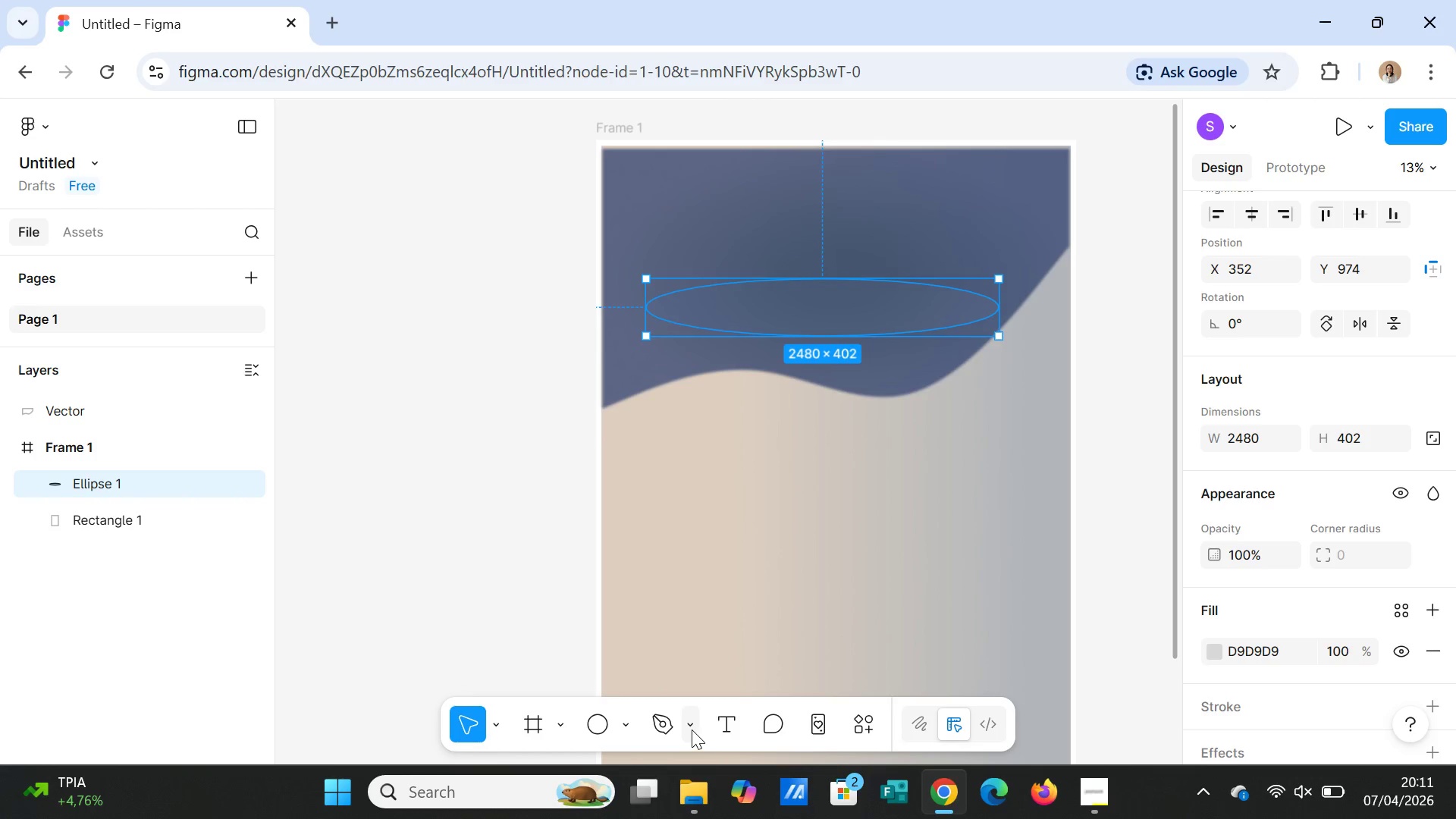 
left_click([691, 729])
 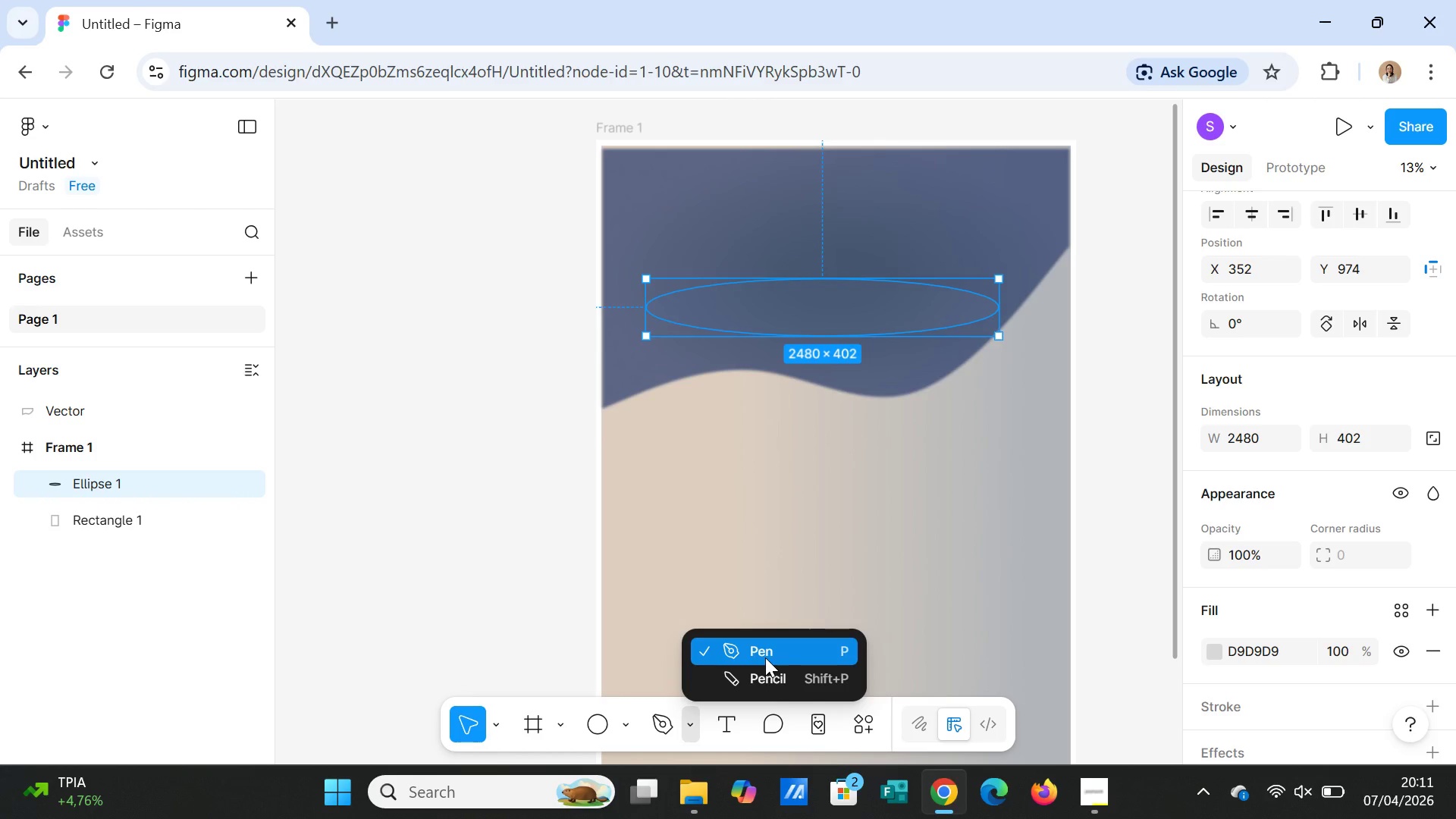 
left_click([834, 555])
 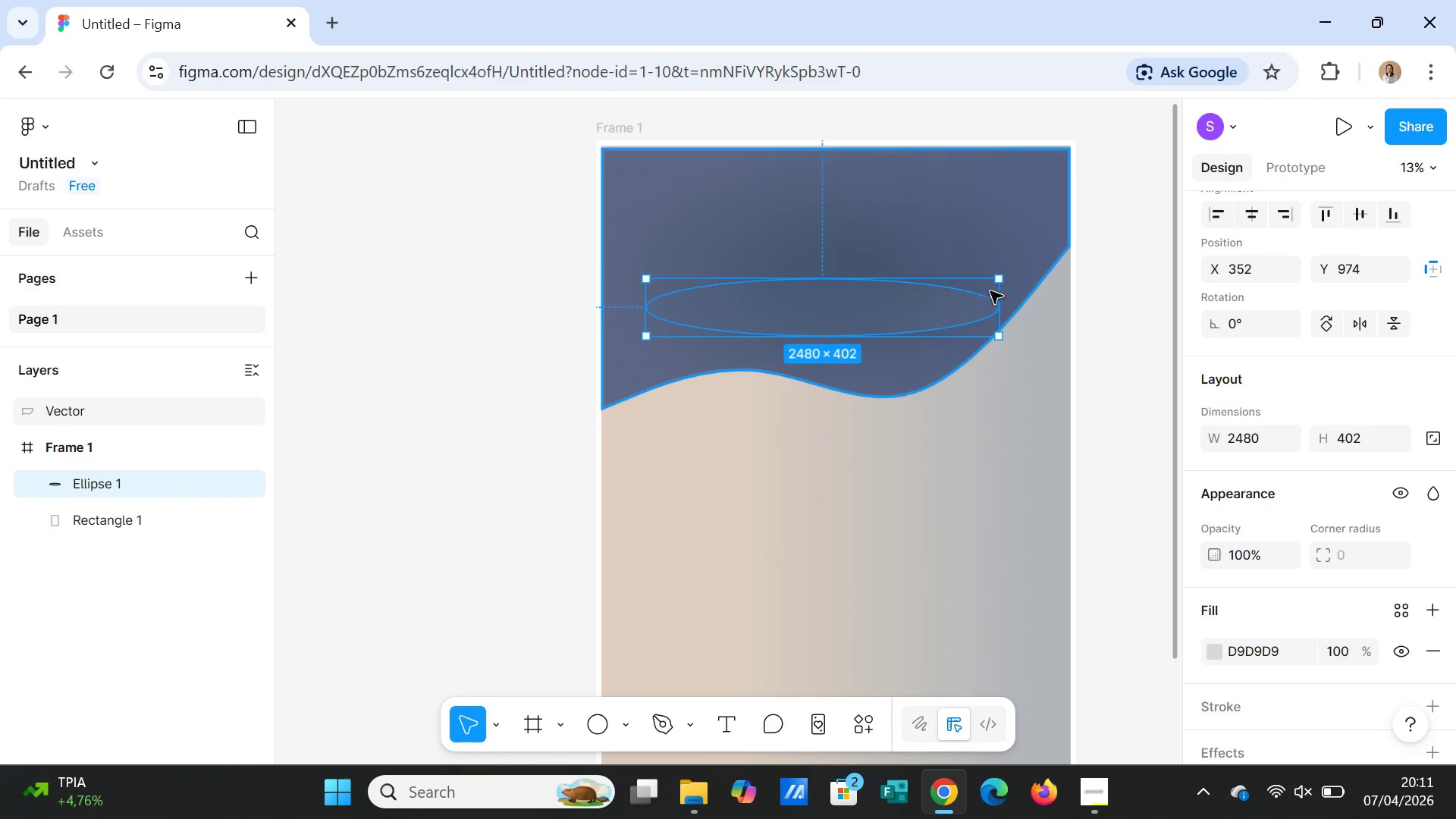 
left_click([877, 311])
 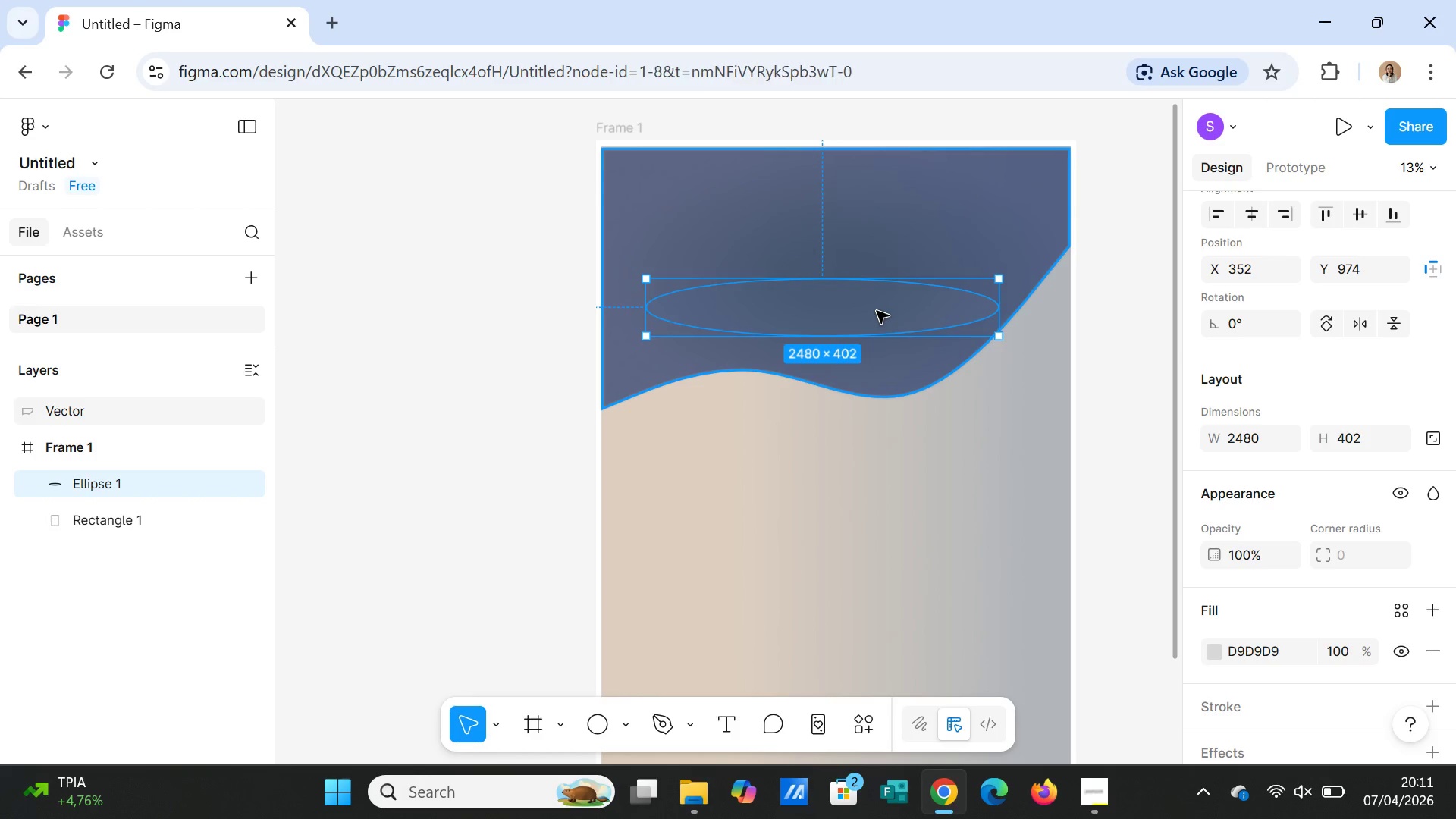 
right_click([877, 311])
 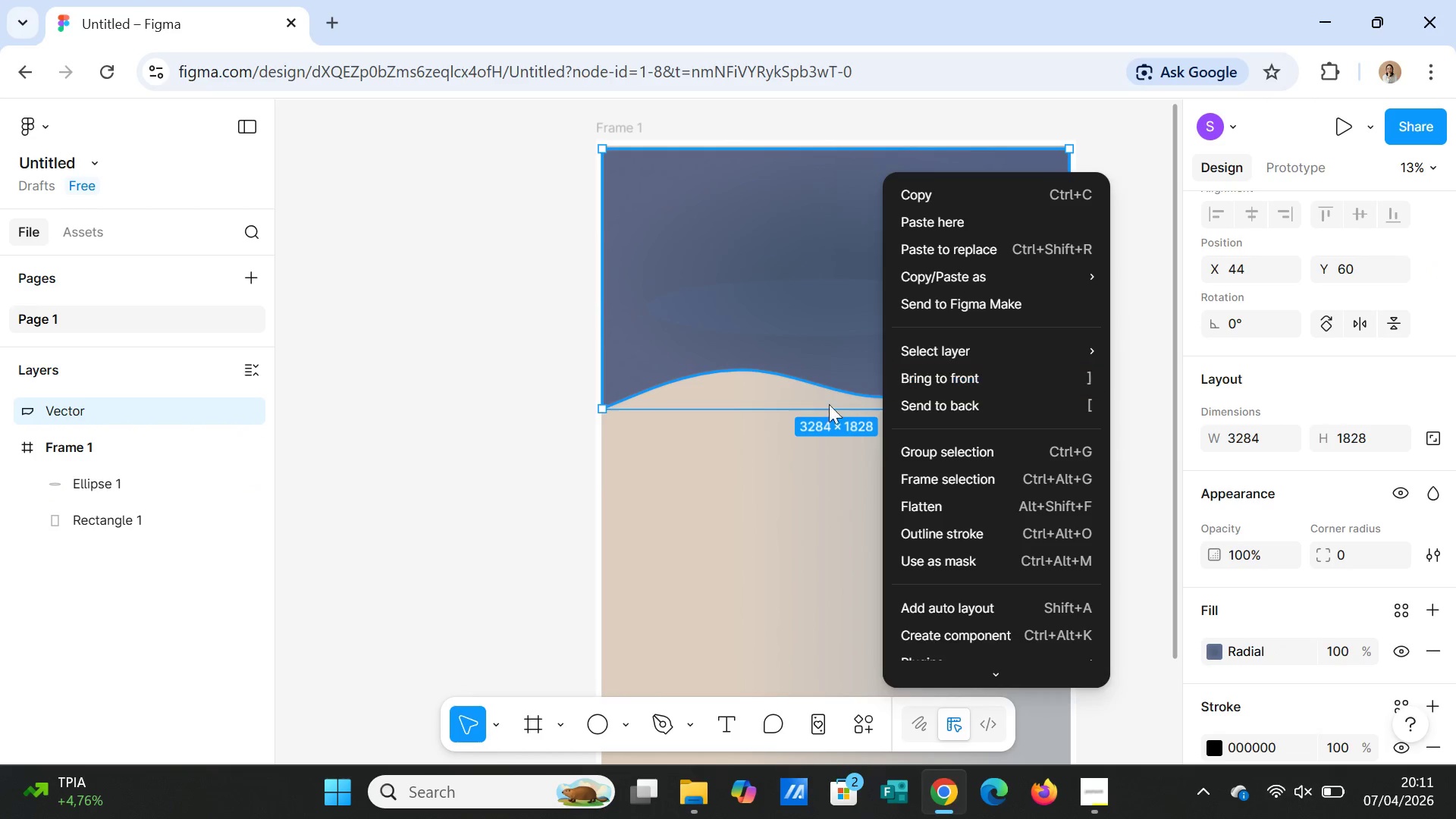 
left_click([773, 466])
 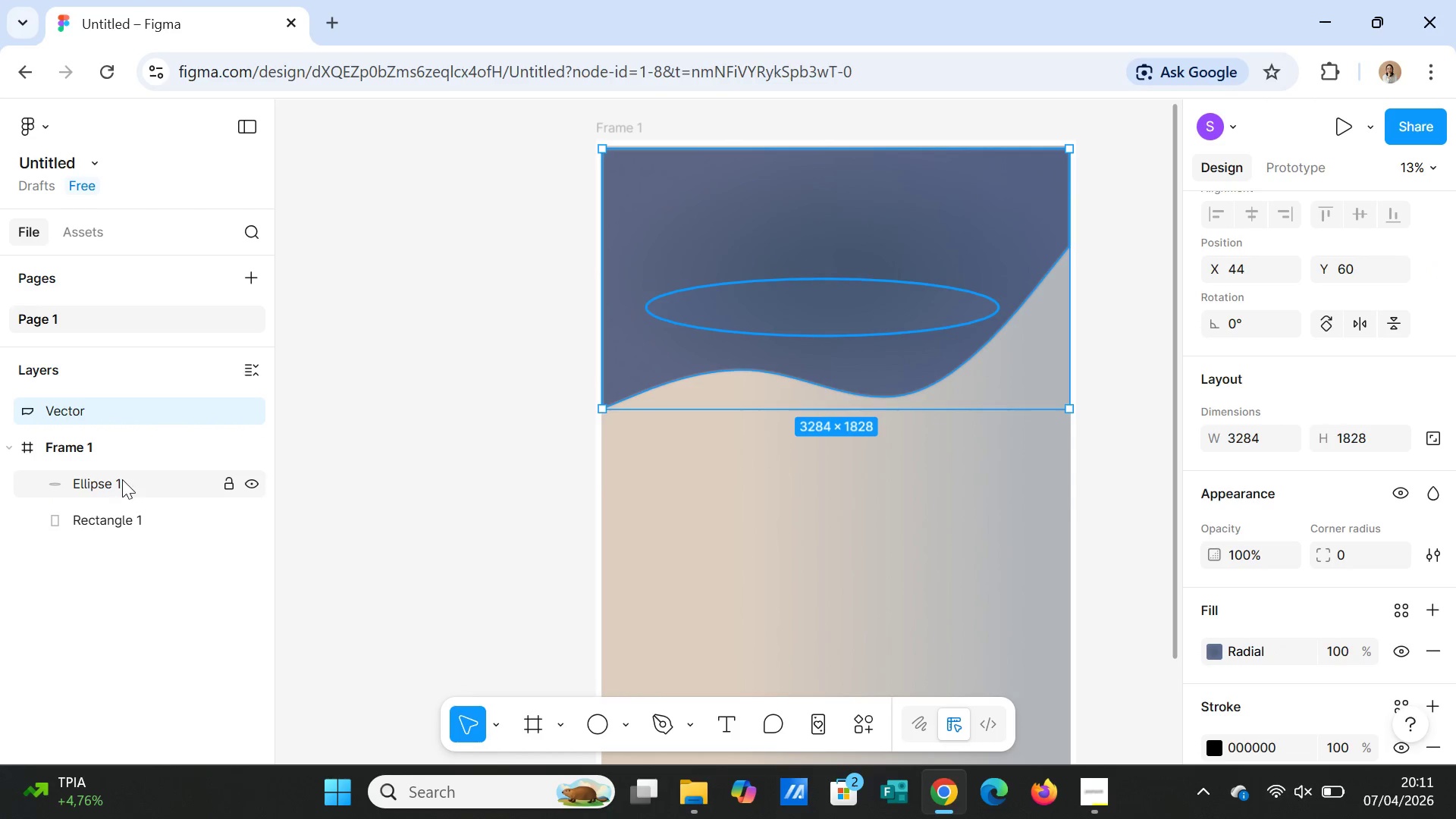 
left_click([122, 479])
 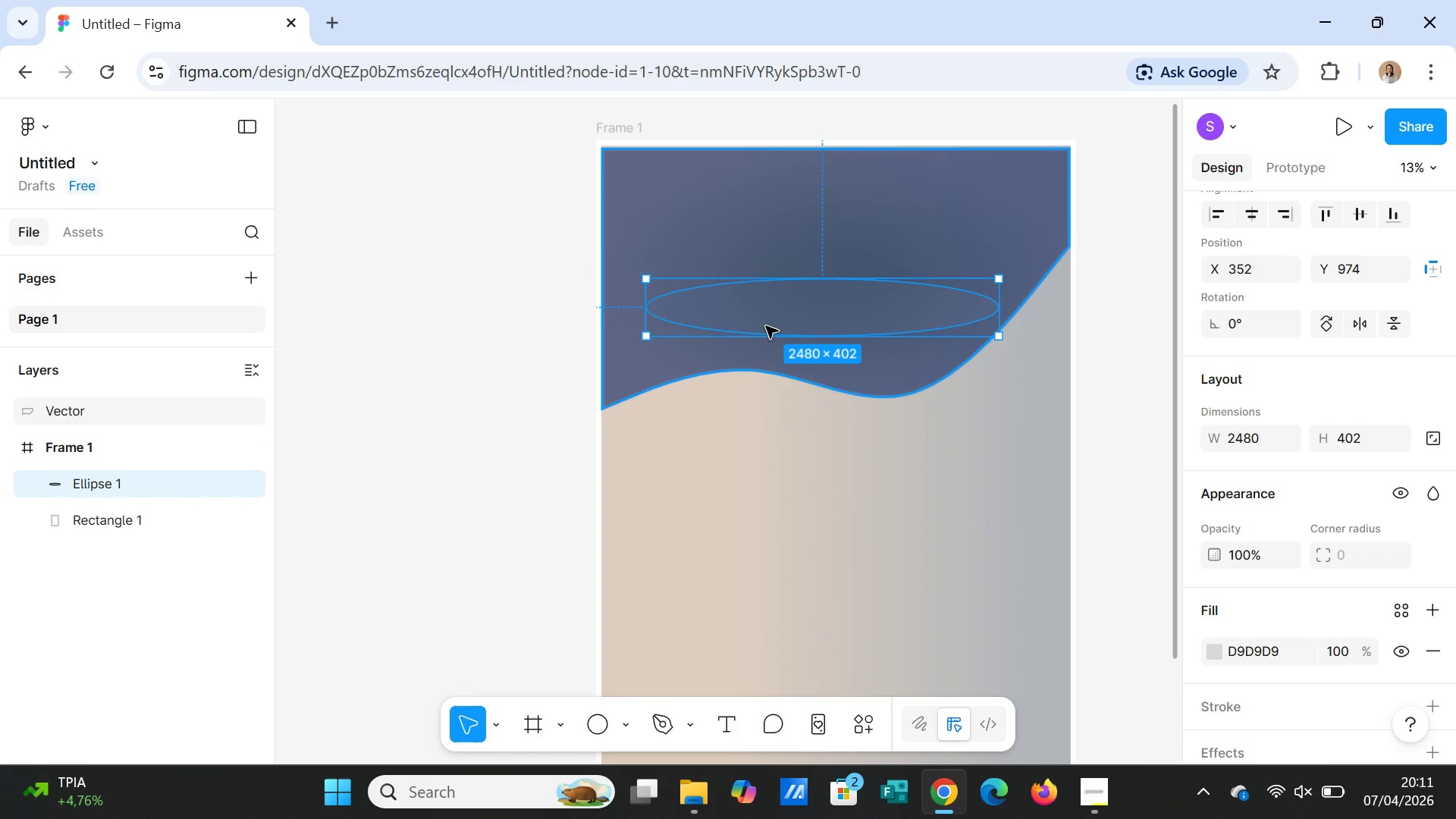 
right_click([771, 318])
 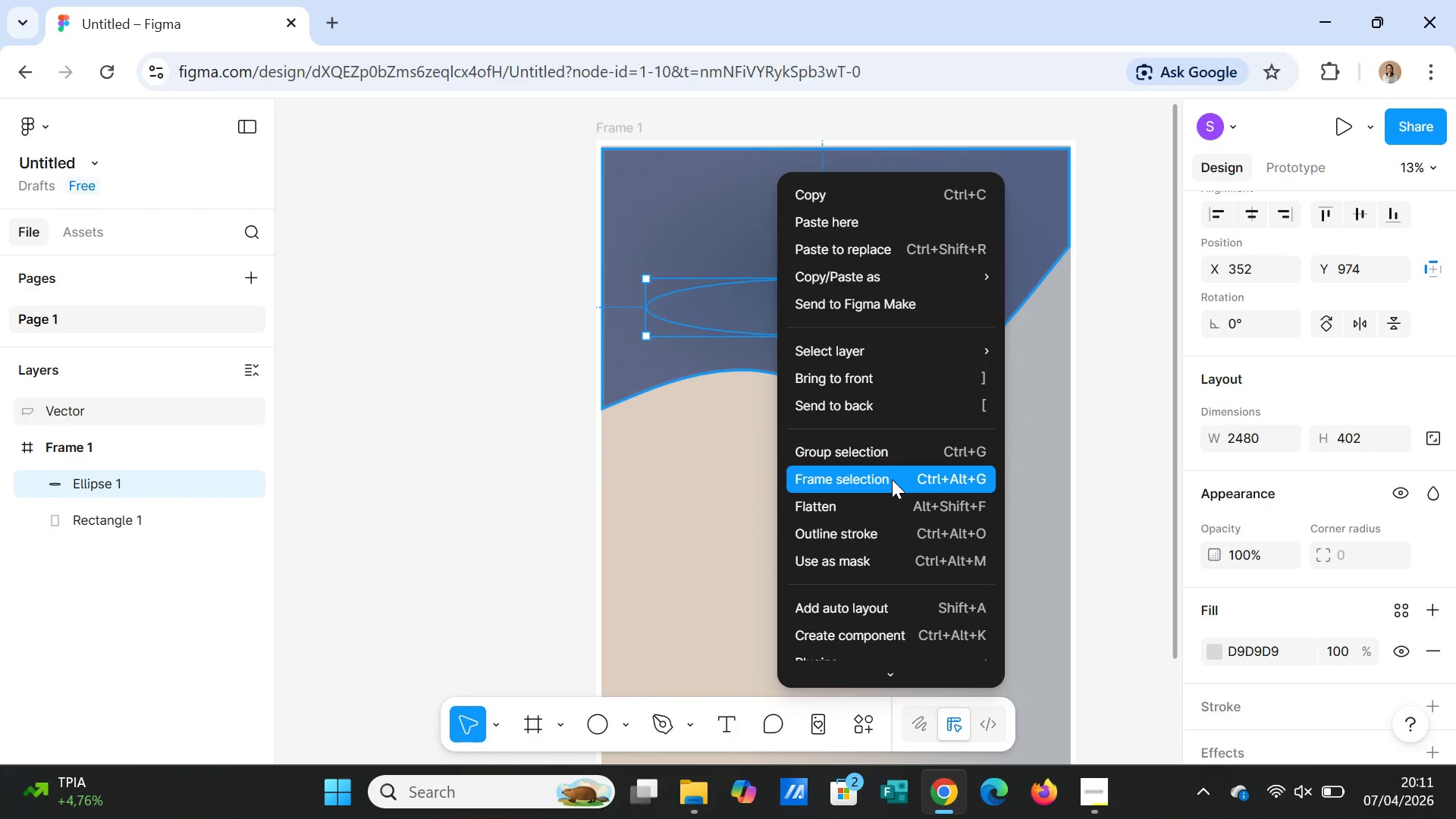 
left_click([891, 507])
 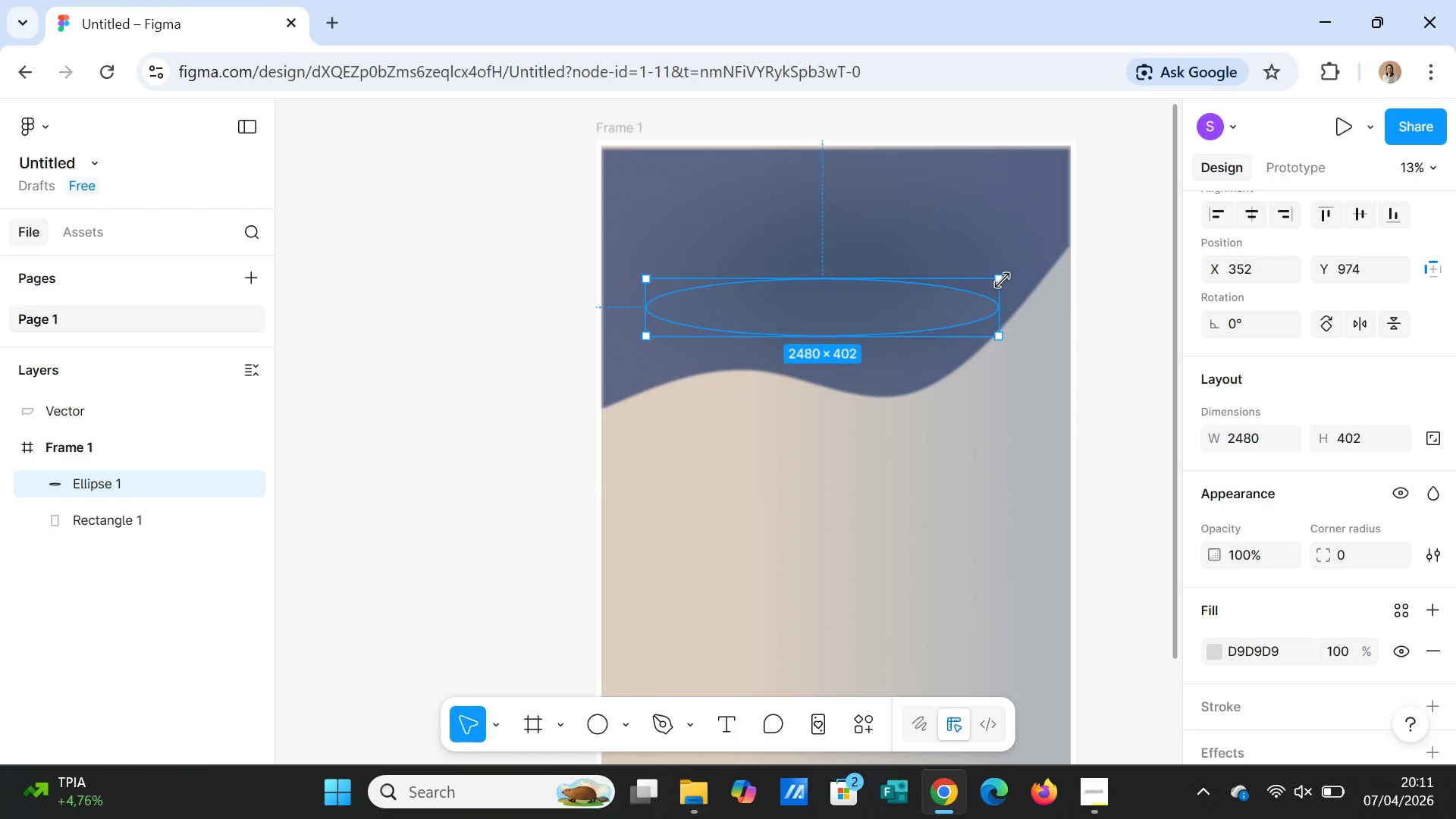 
left_click_drag(start_coordinate=[1003, 281], to_coordinate=[1057, 428])
 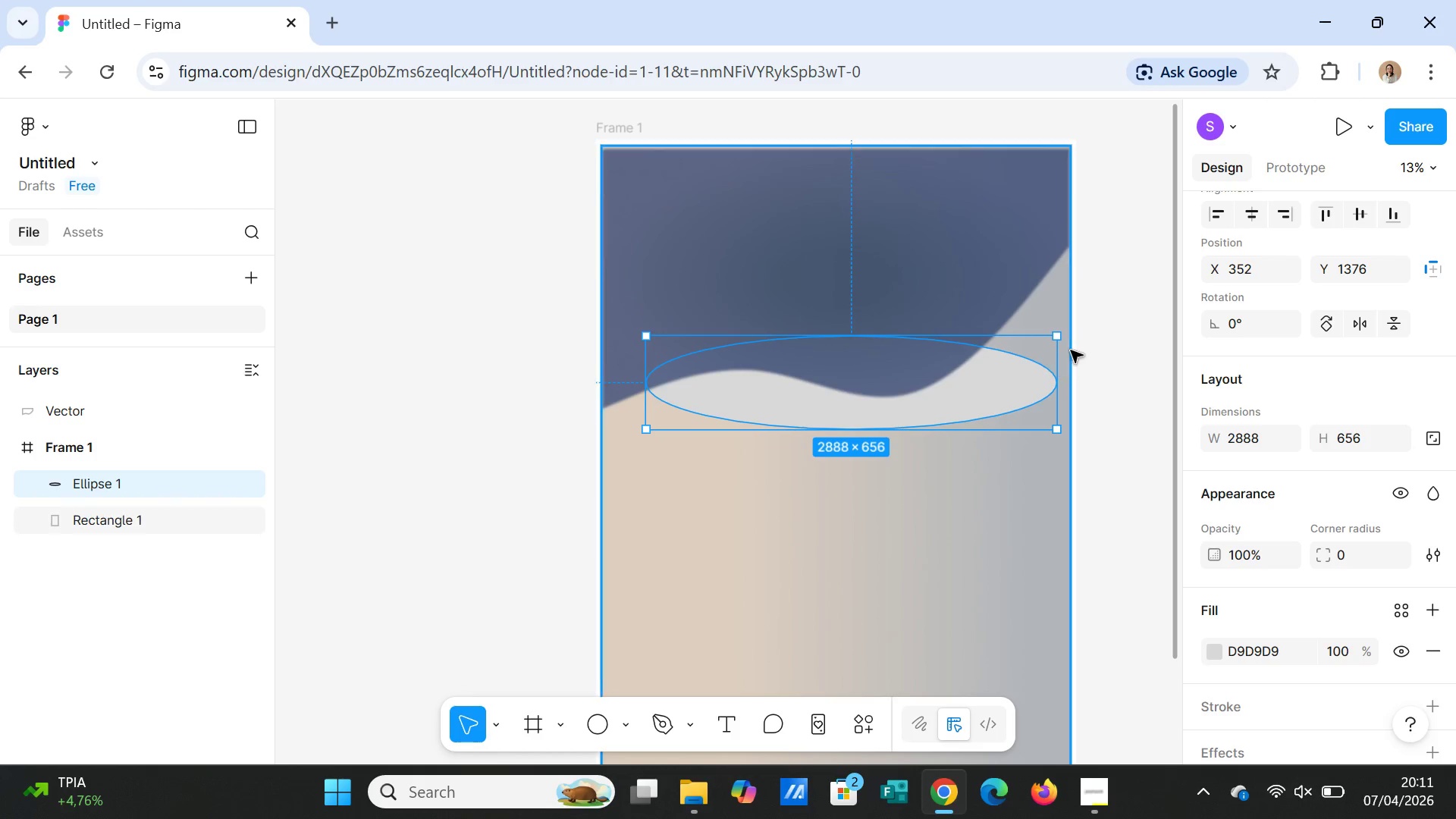 
left_click([970, 381])
 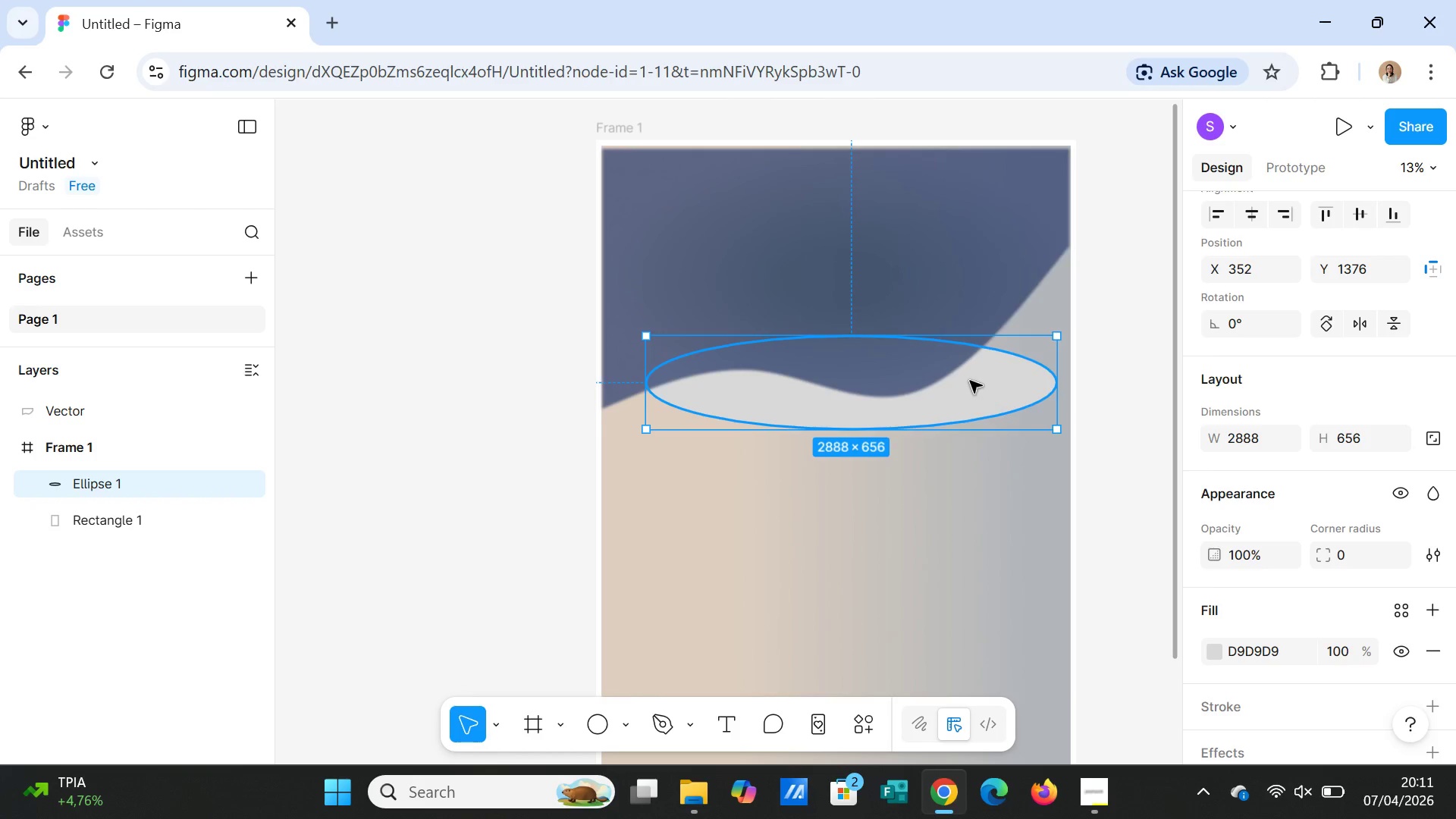 
right_click([970, 381])
 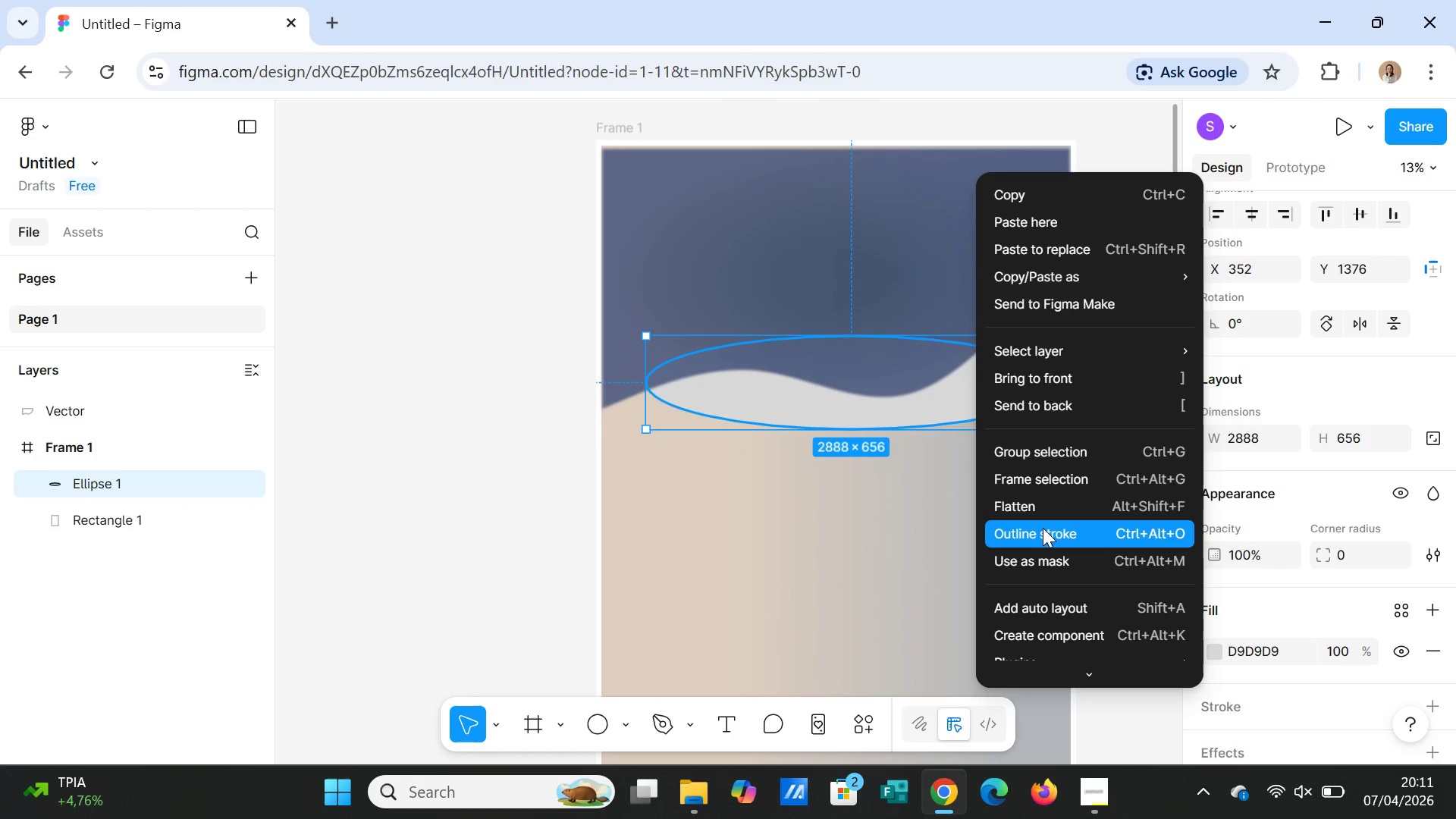 
left_click([1044, 532])
 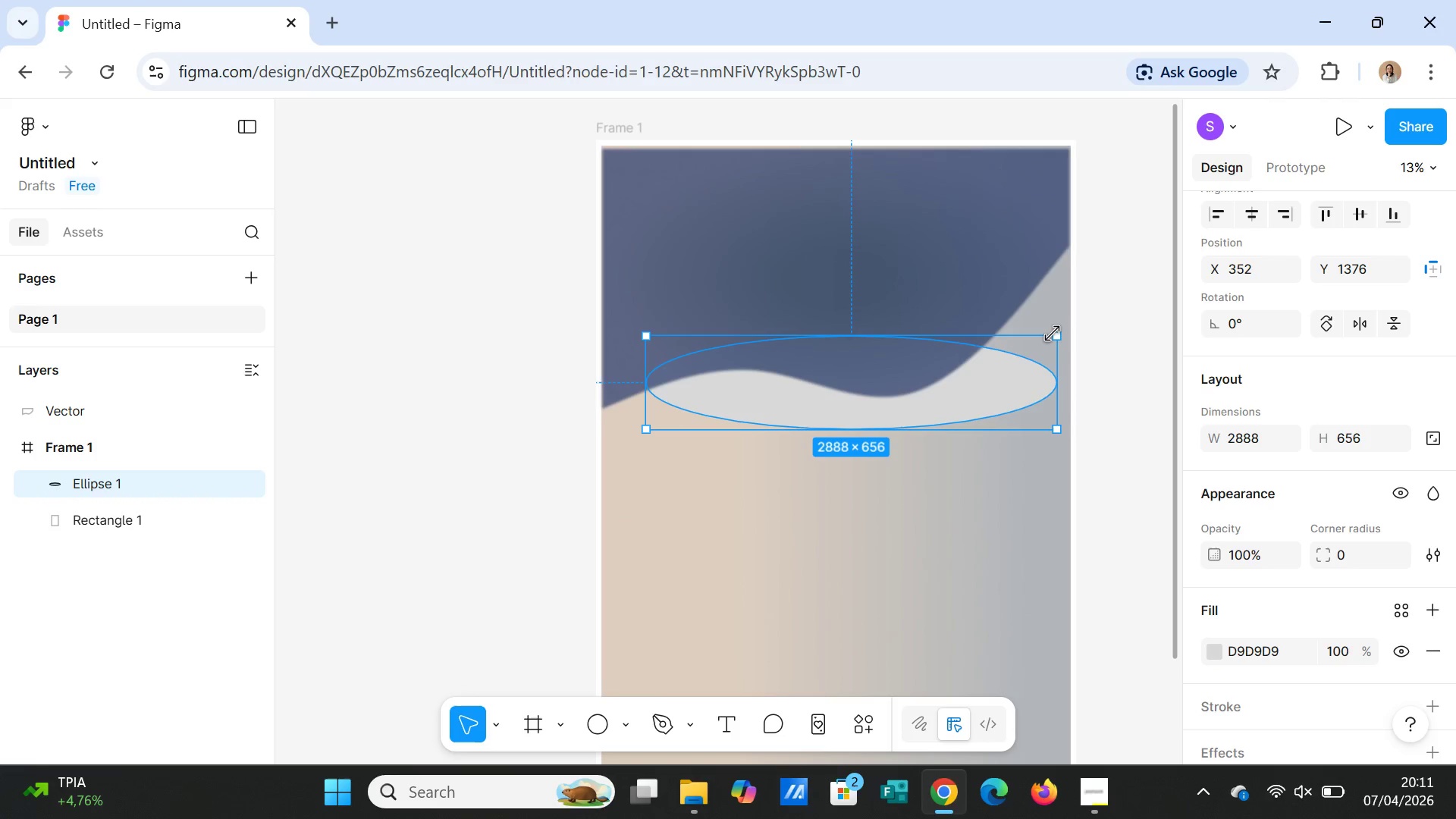 
left_click_drag(start_coordinate=[1053, 334], to_coordinate=[1023, 344])
 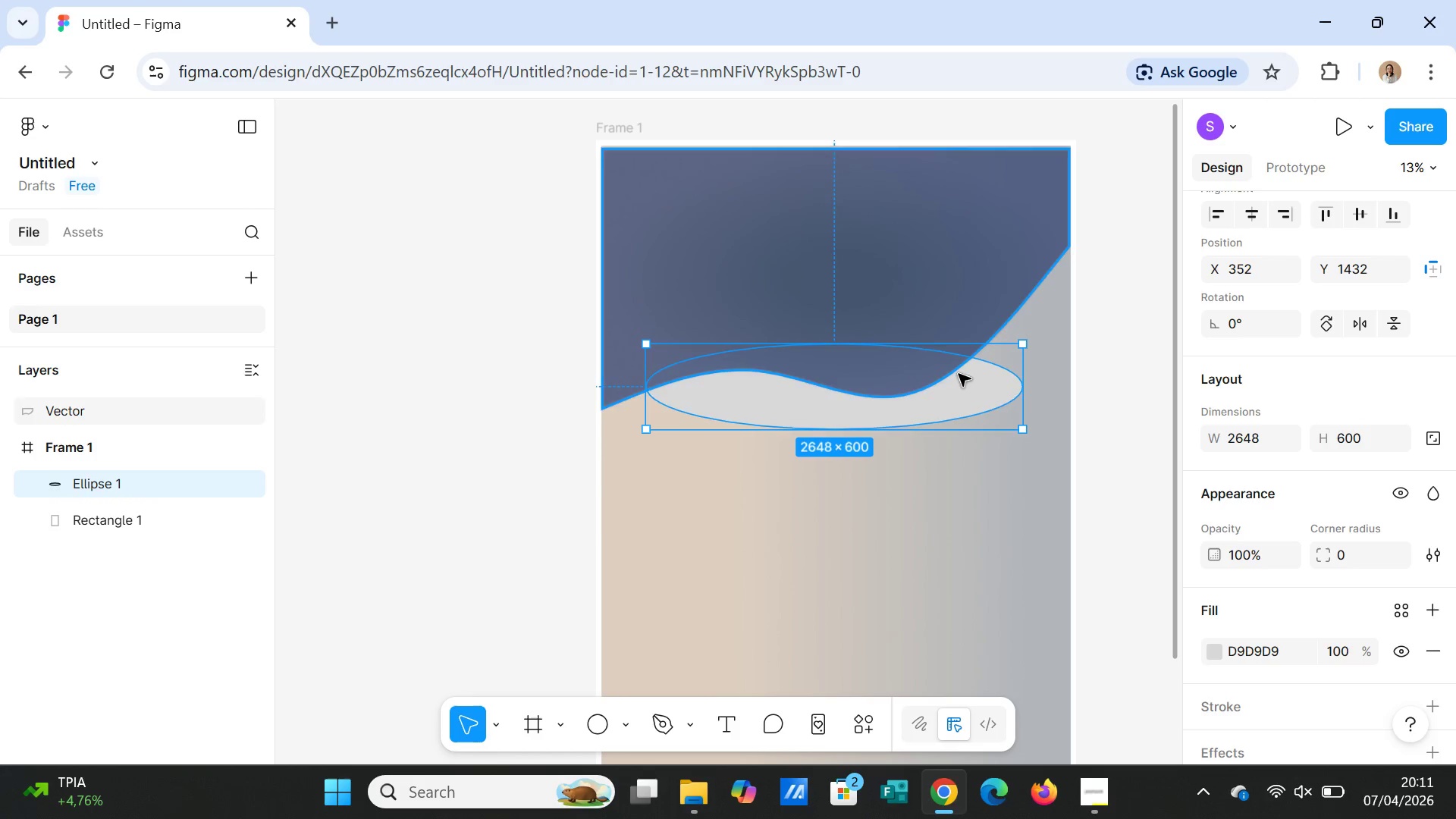 
right_click([959, 374])
 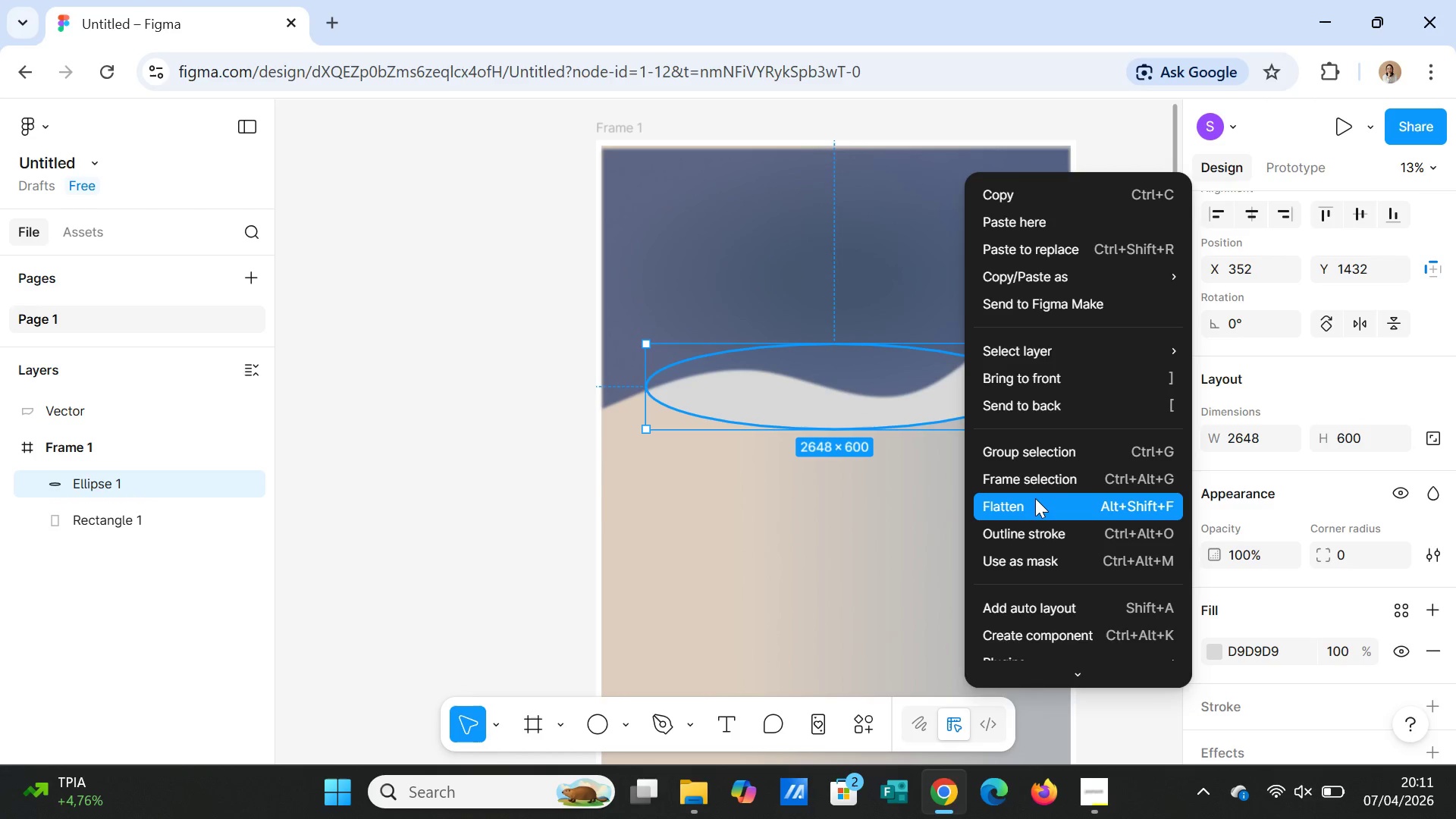 
left_click([1035, 498])
 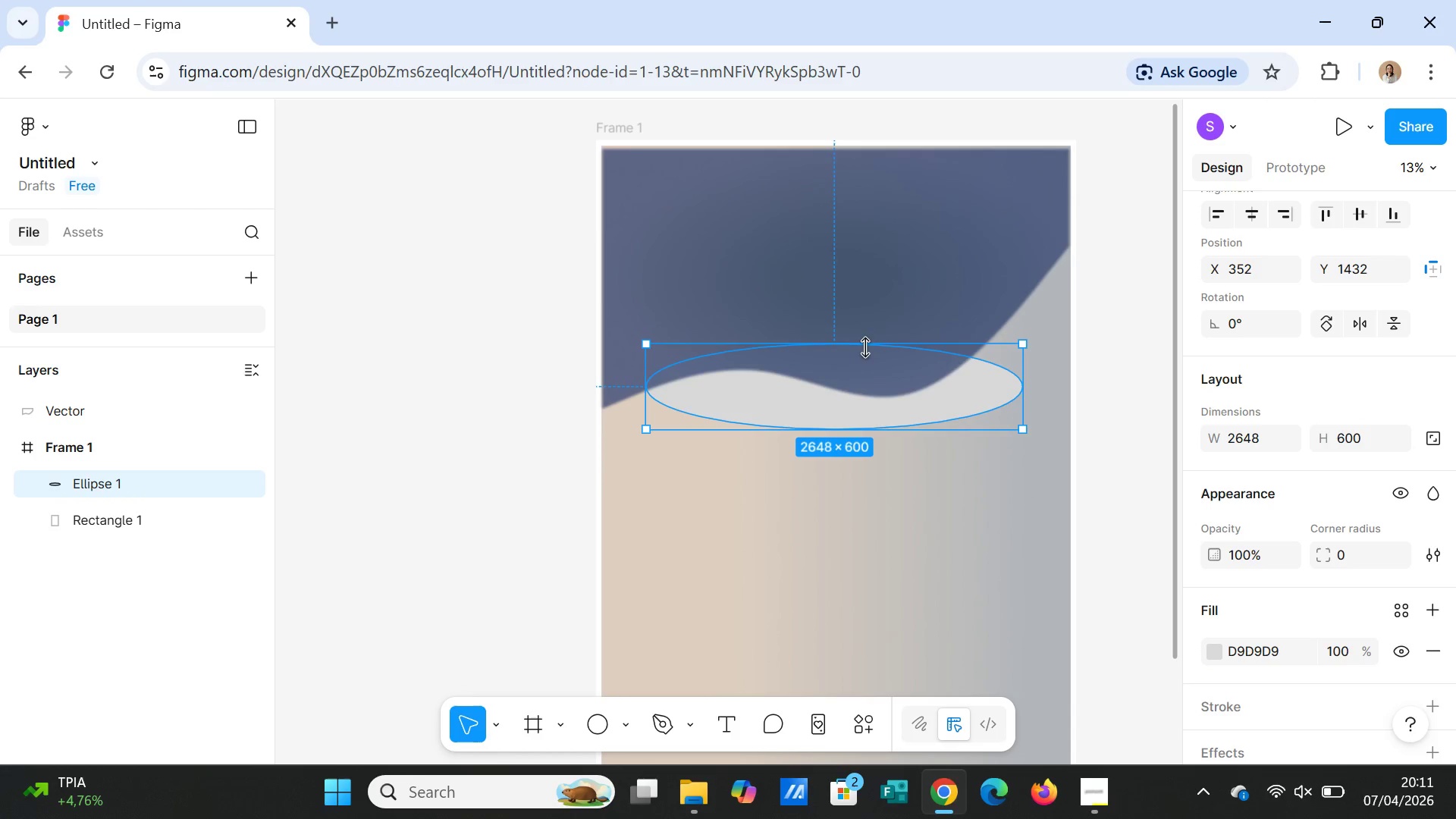 
left_click_drag(start_coordinate=[841, 341], to_coordinate=[845, 322])
 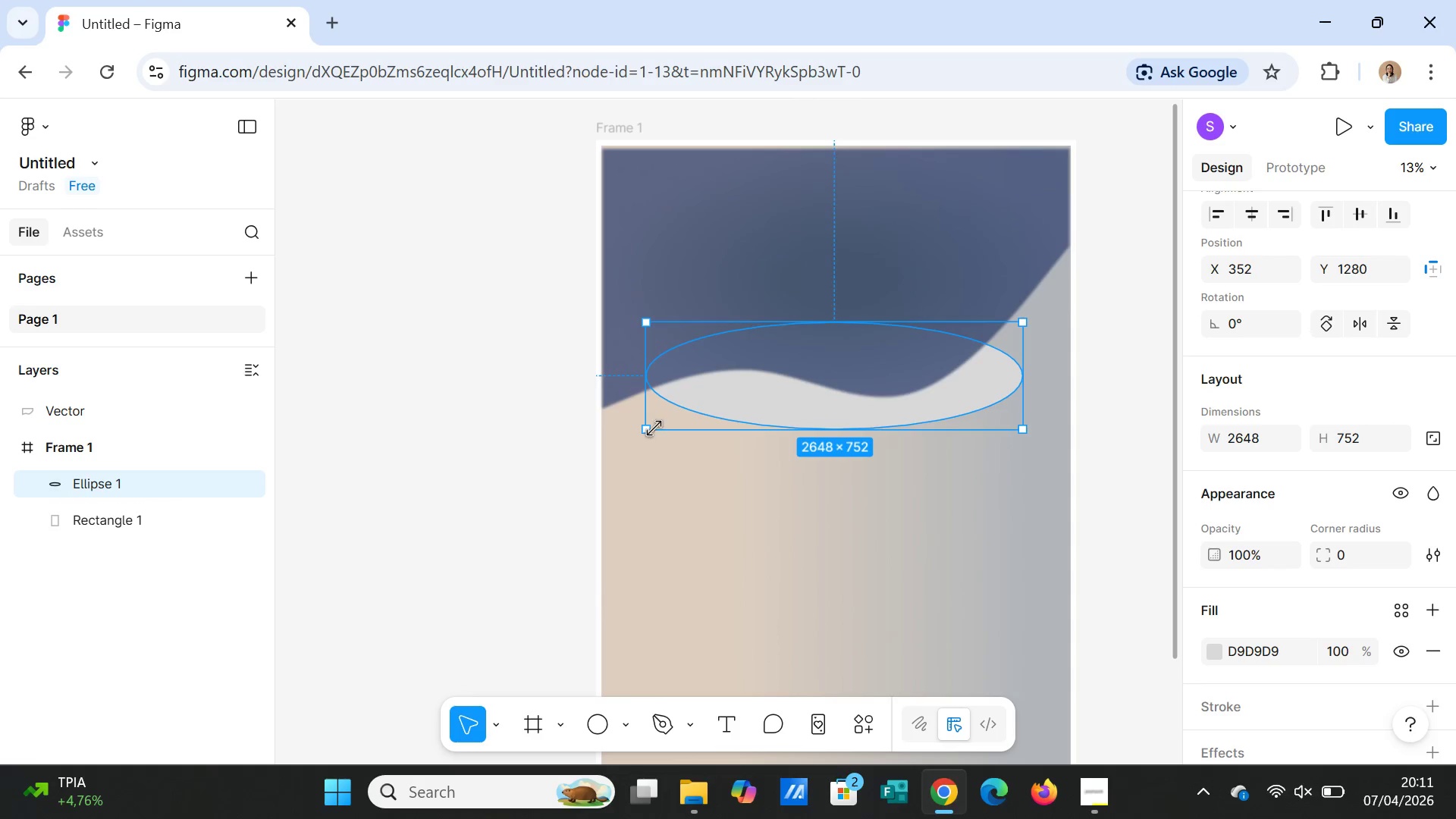 
left_click_drag(start_coordinate=[652, 428], to_coordinate=[663, 422])
 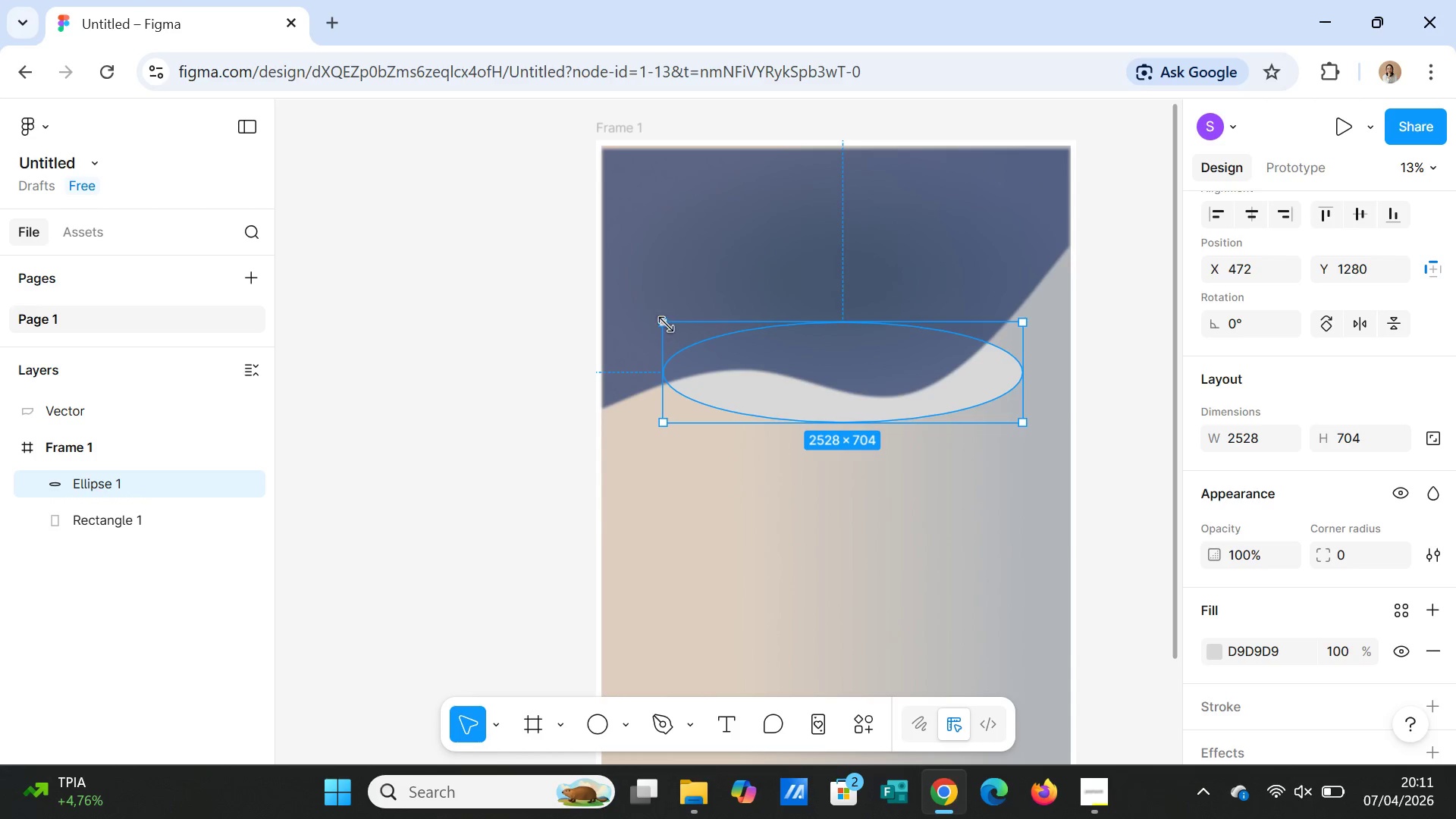 
left_click([667, 324])
 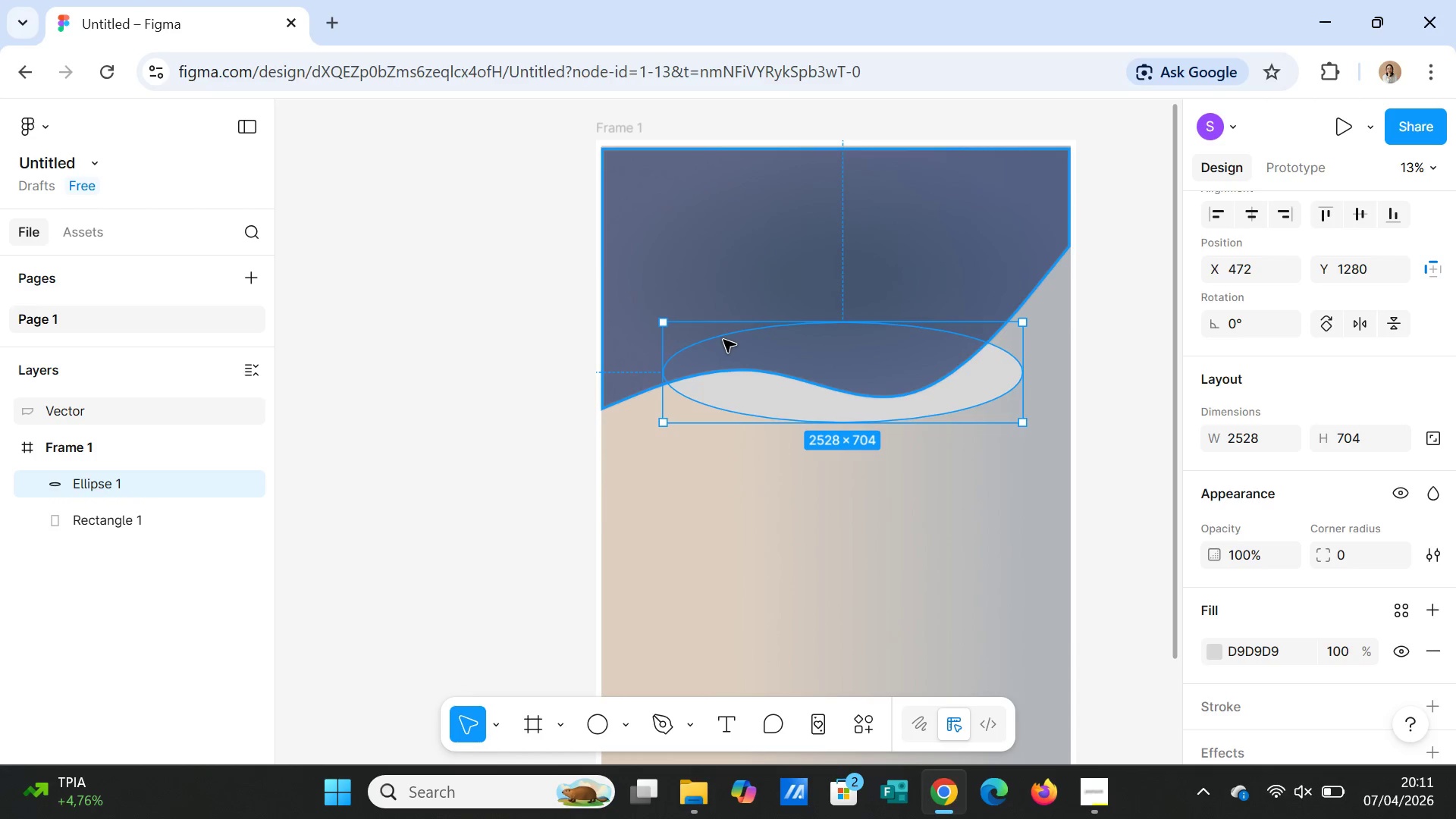 
double_click([723, 340])
 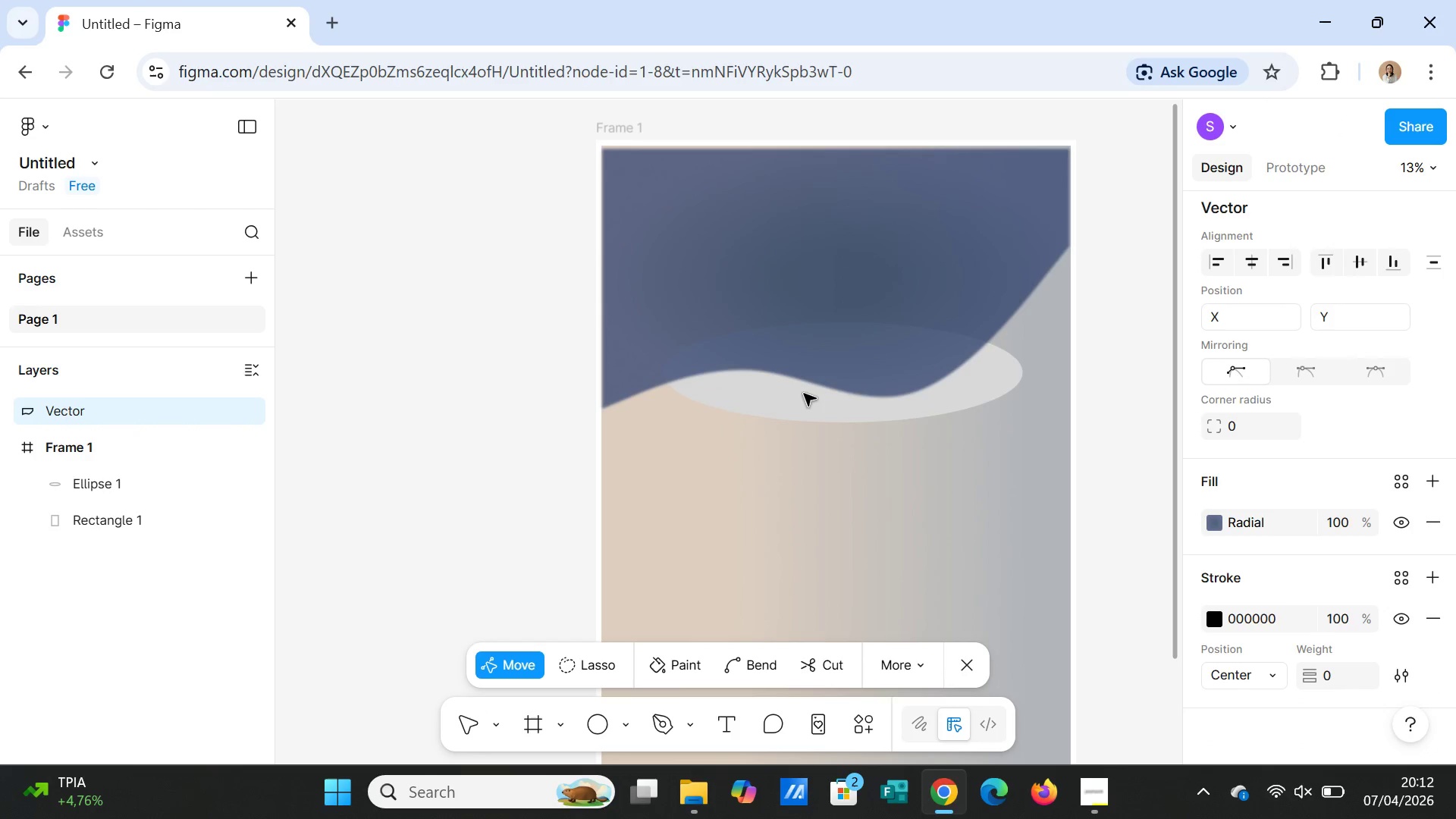 
double_click([804, 394])
 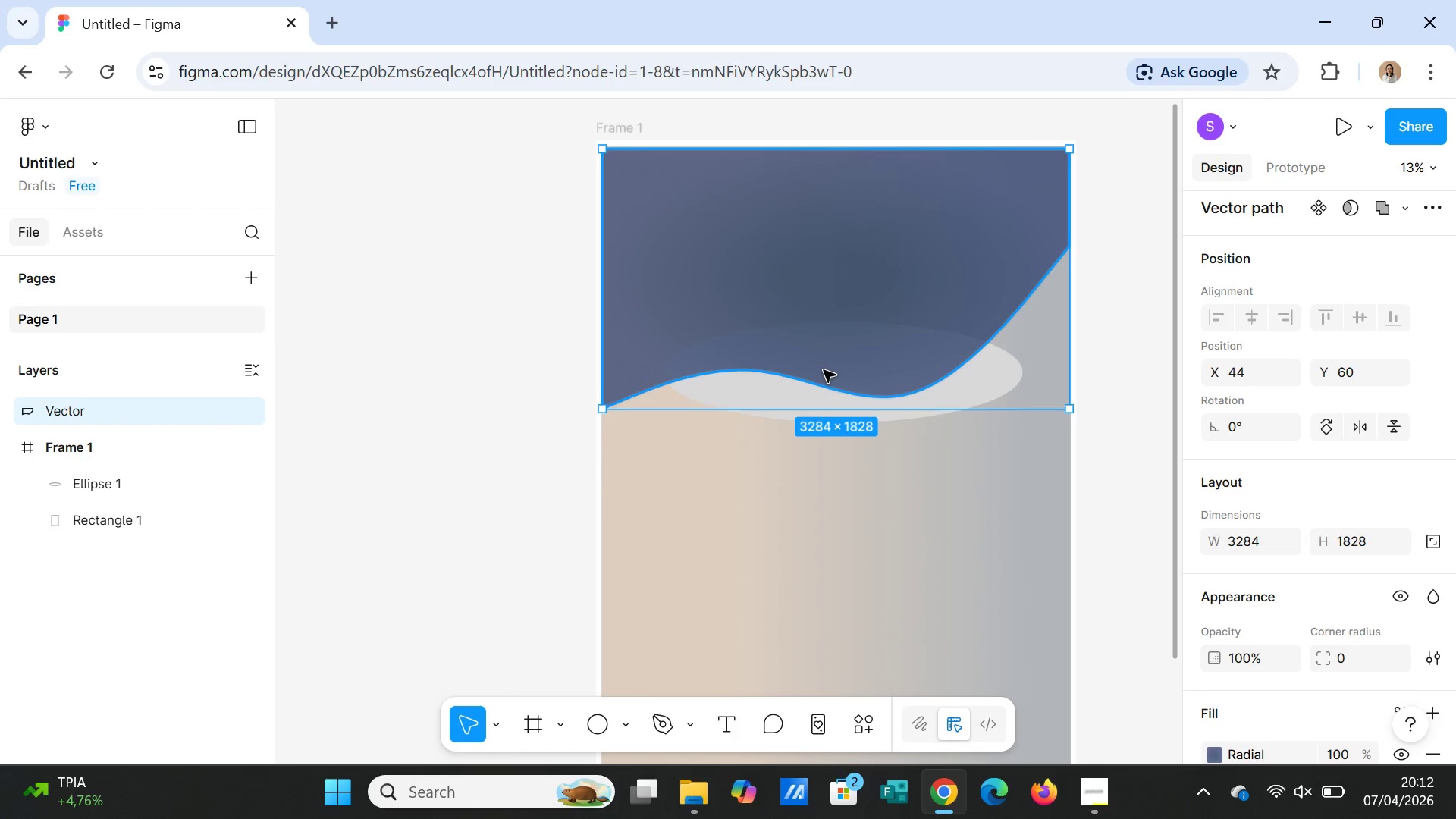 
left_click_drag(start_coordinate=[825, 372], to_coordinate=[826, 425])
 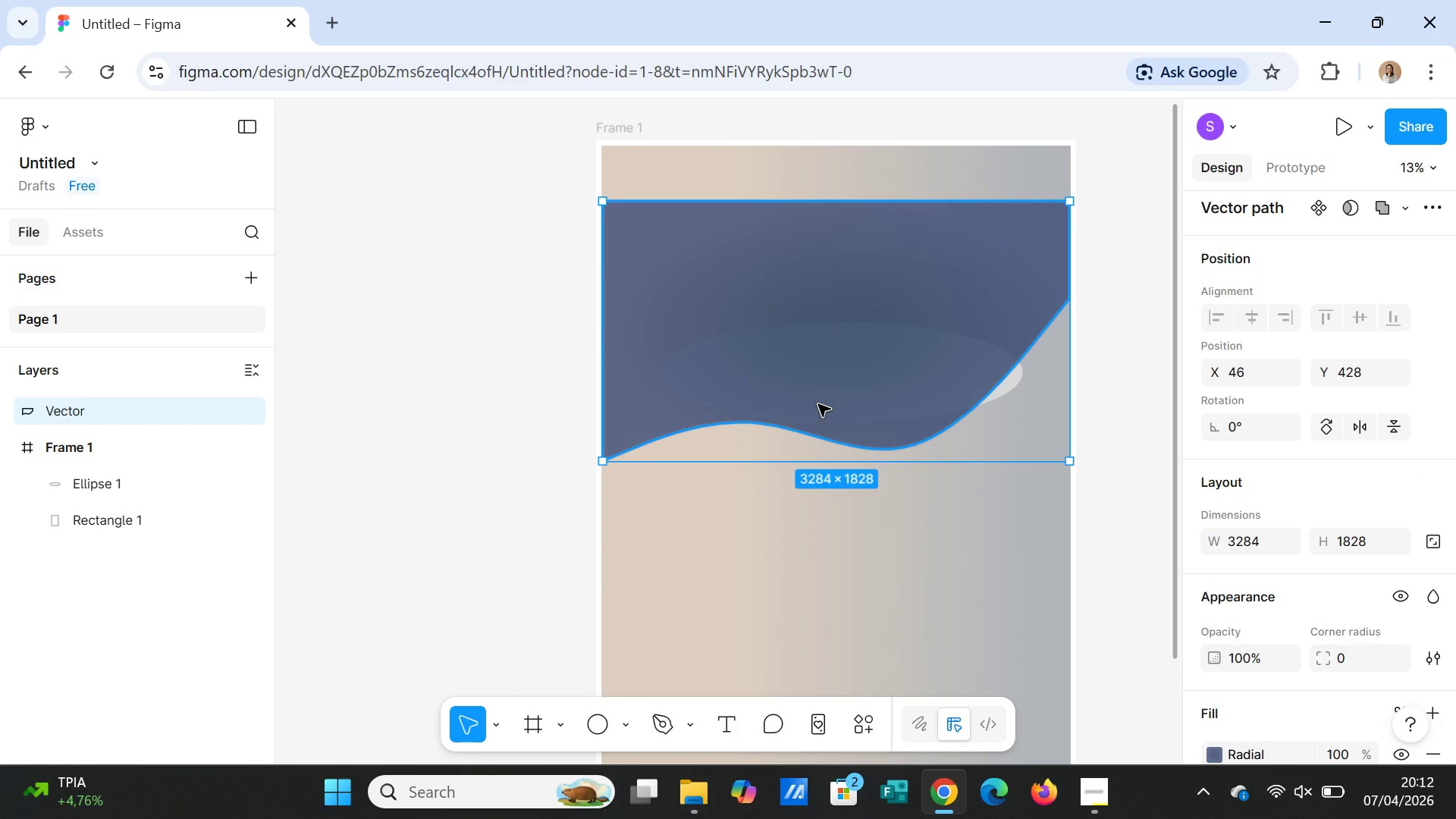 
key(Control+Z)
 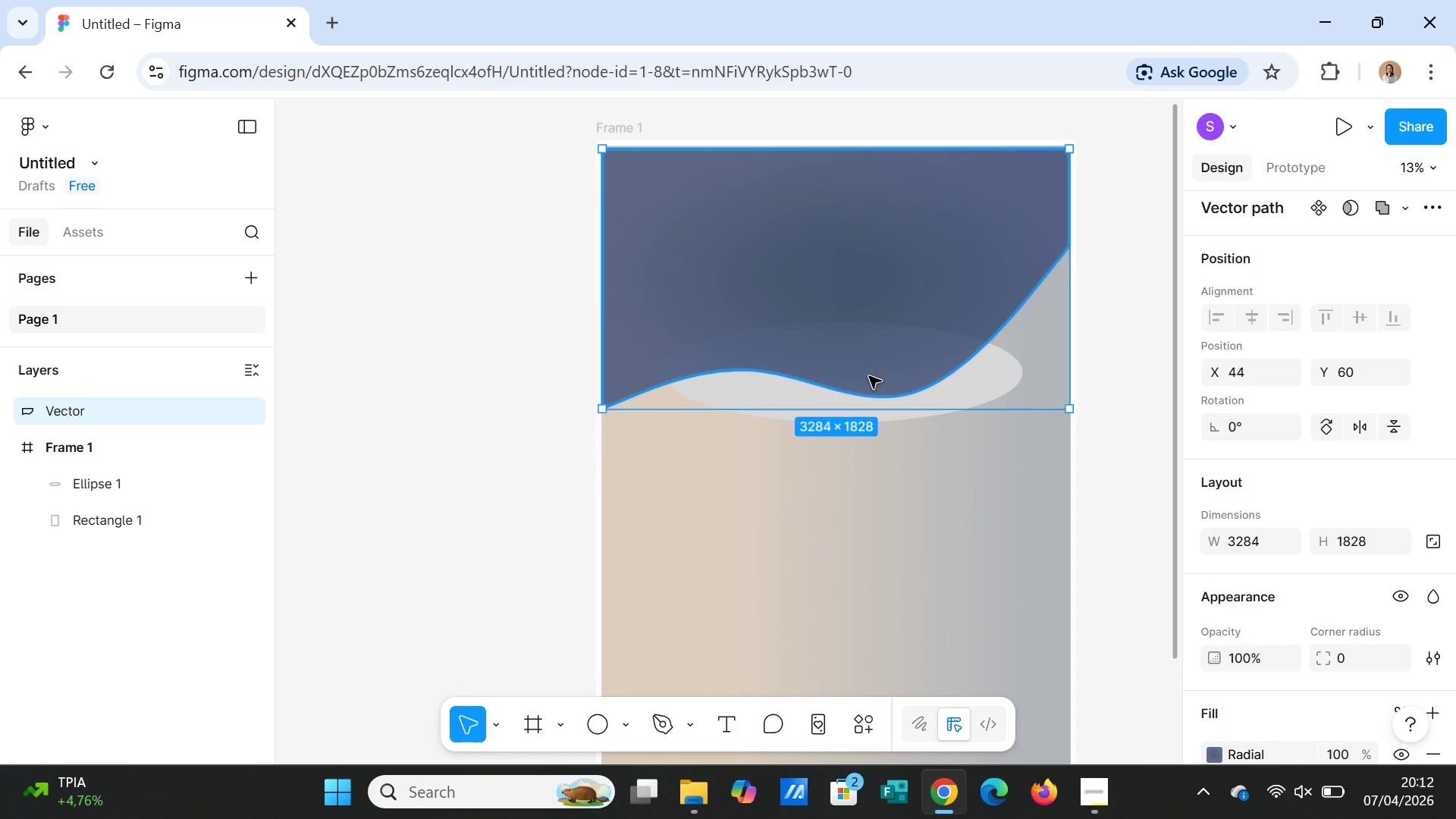 
left_click([869, 376])
 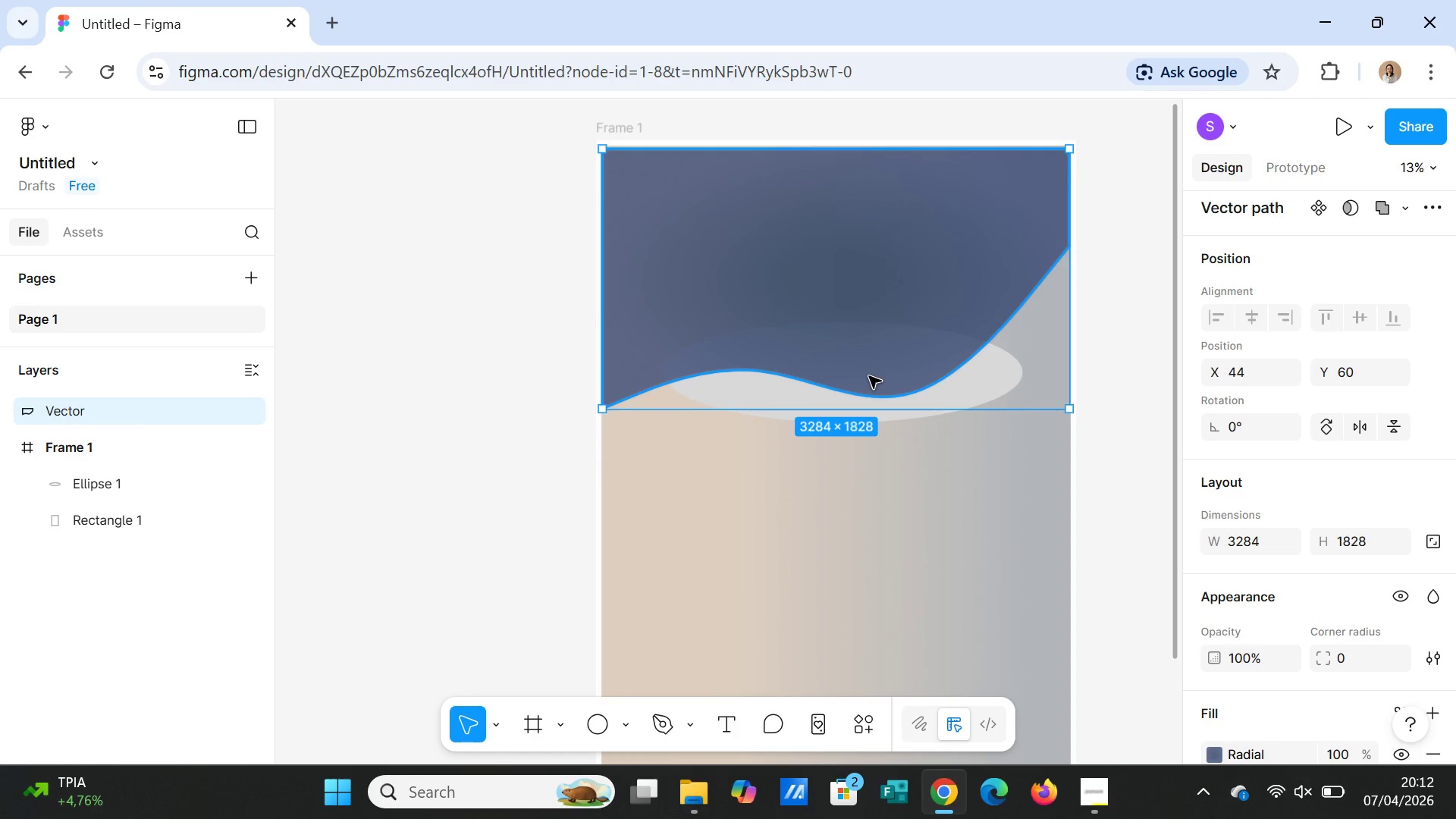 
key(Delete)
 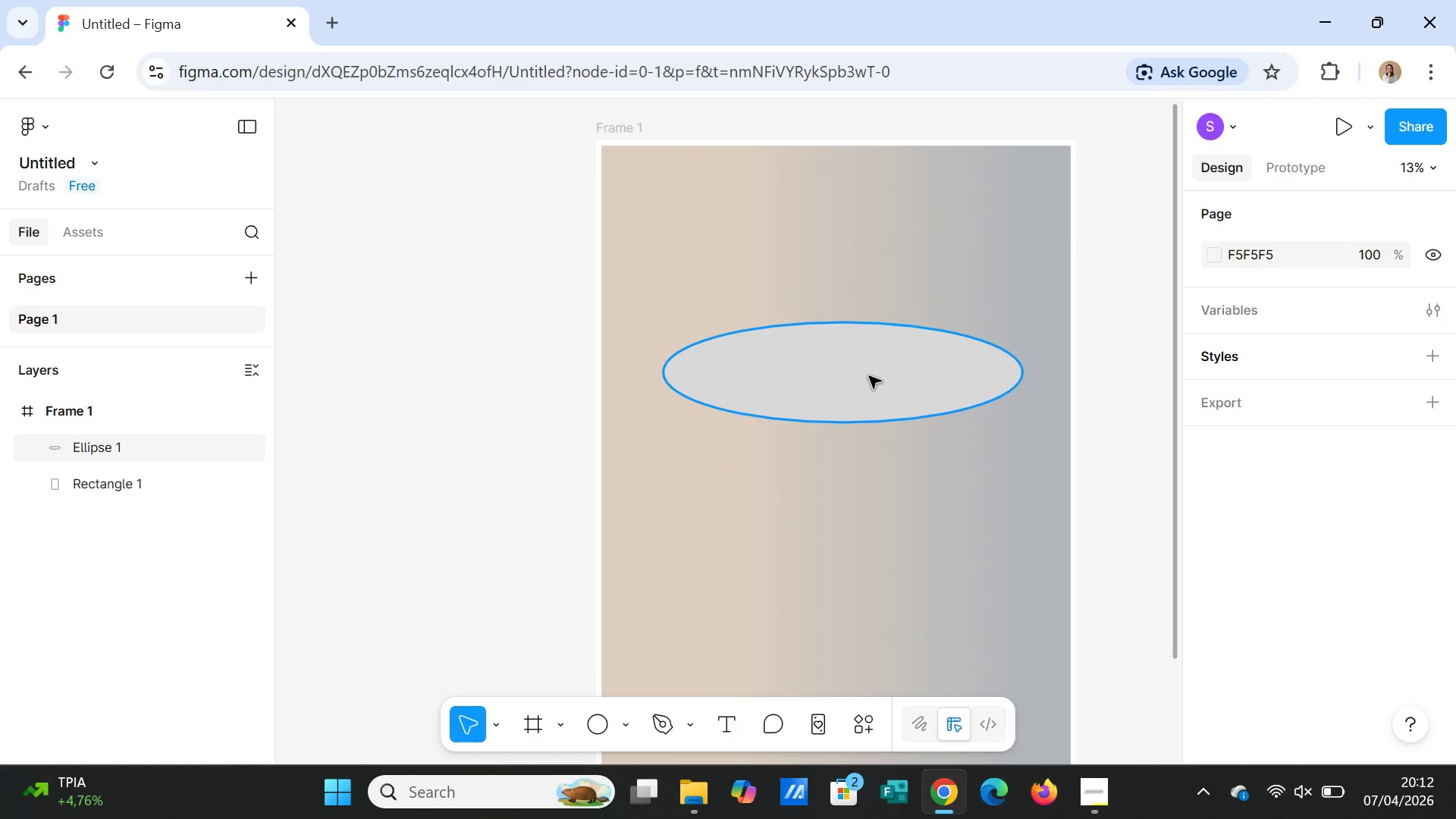 
key(Control+Z)
 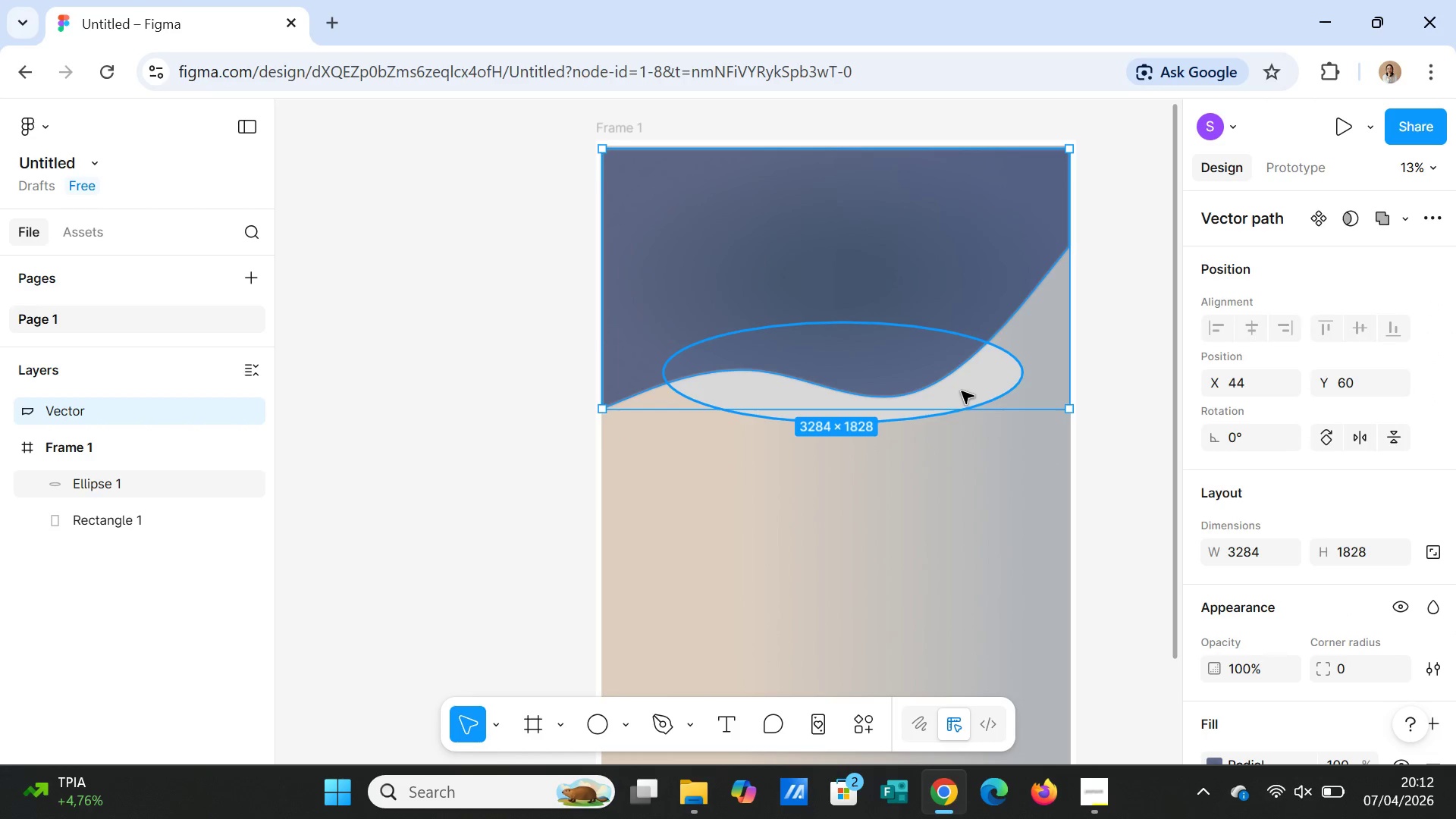 
left_click([964, 393])
 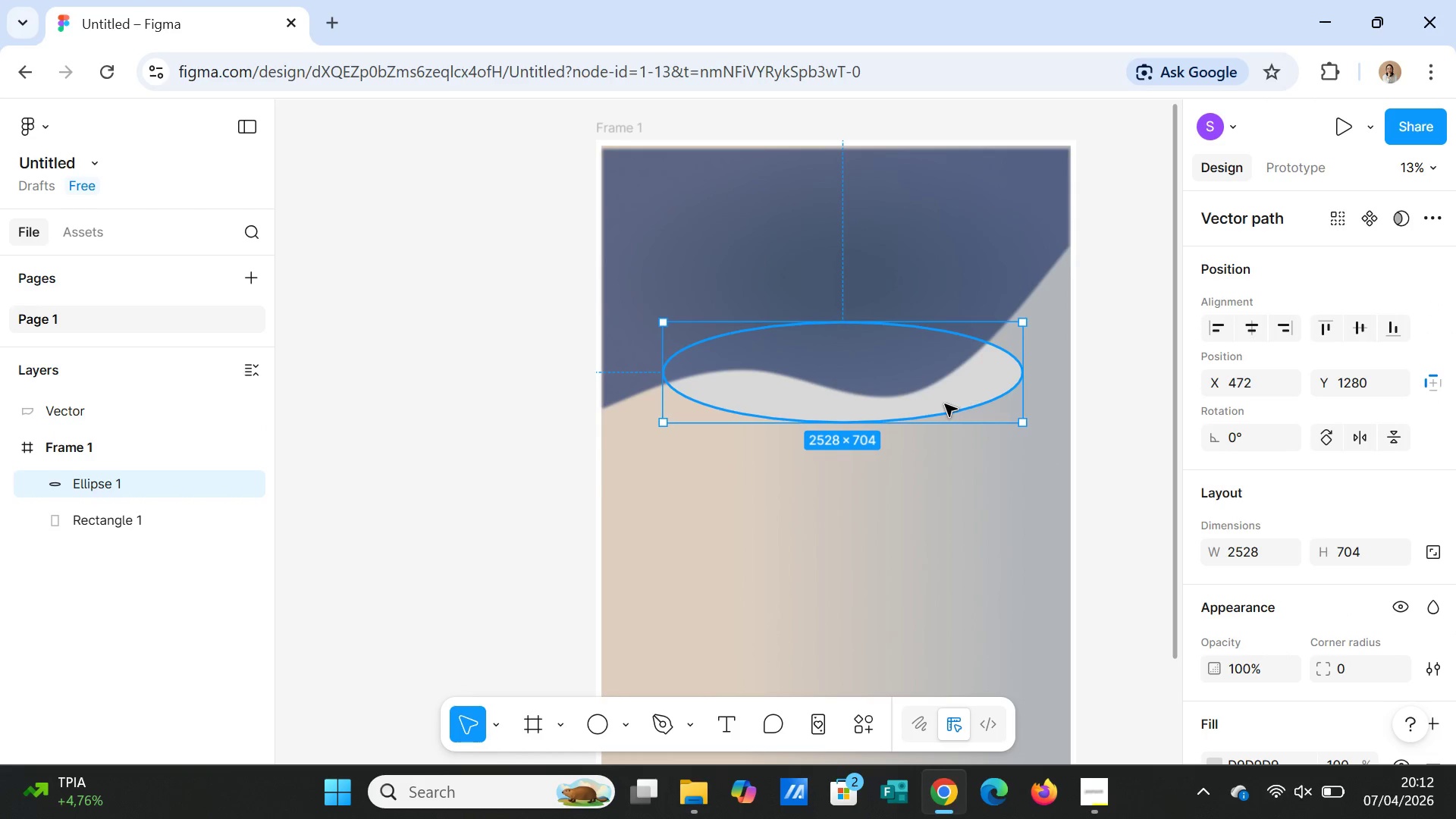 
left_click_drag(start_coordinate=[942, 399], to_coordinate=[940, 524])
 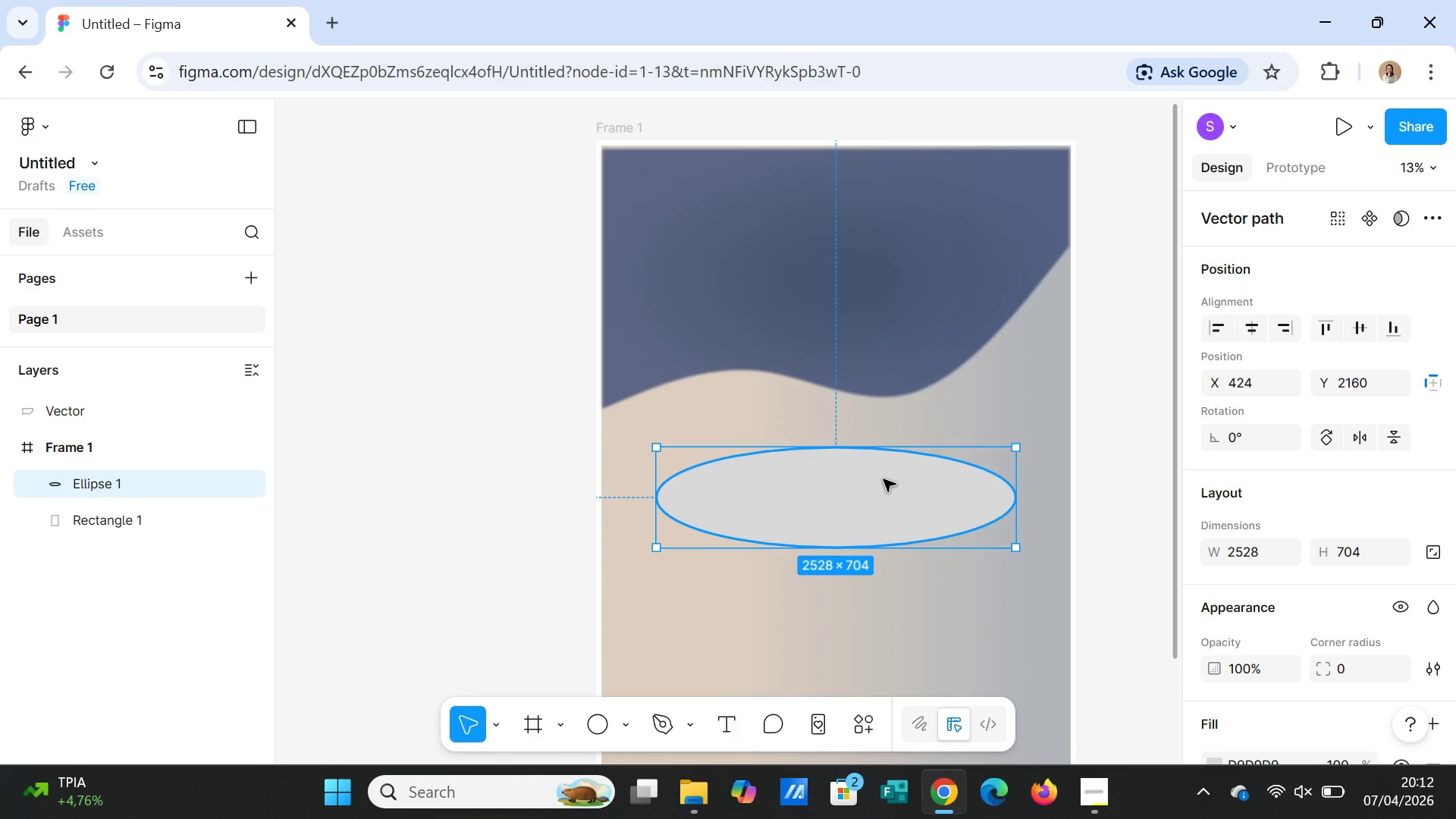 
double_click([883, 479])
 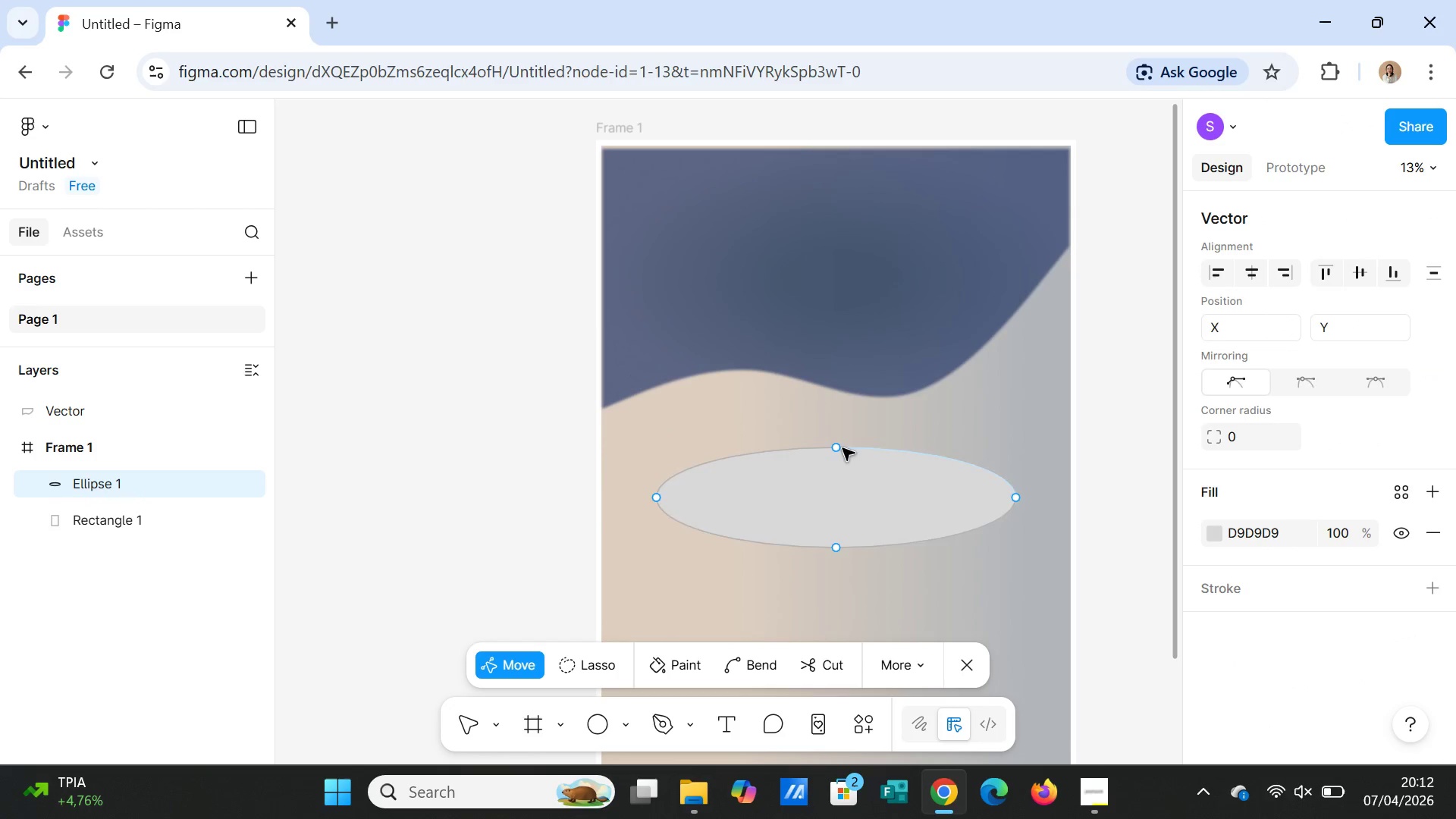 
left_click_drag(start_coordinate=[838, 449], to_coordinate=[817, 465])
 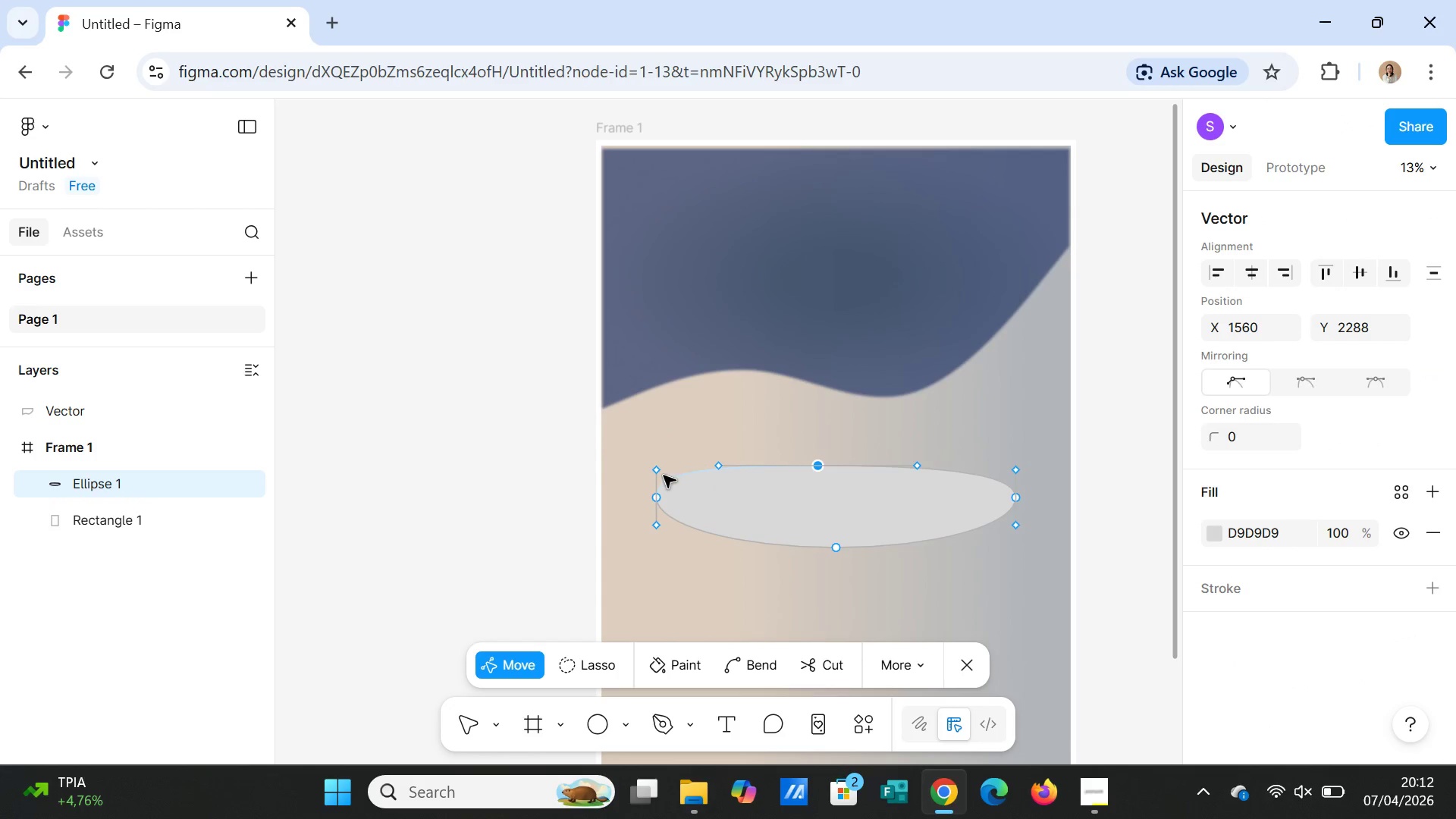 
left_click([663, 475])
 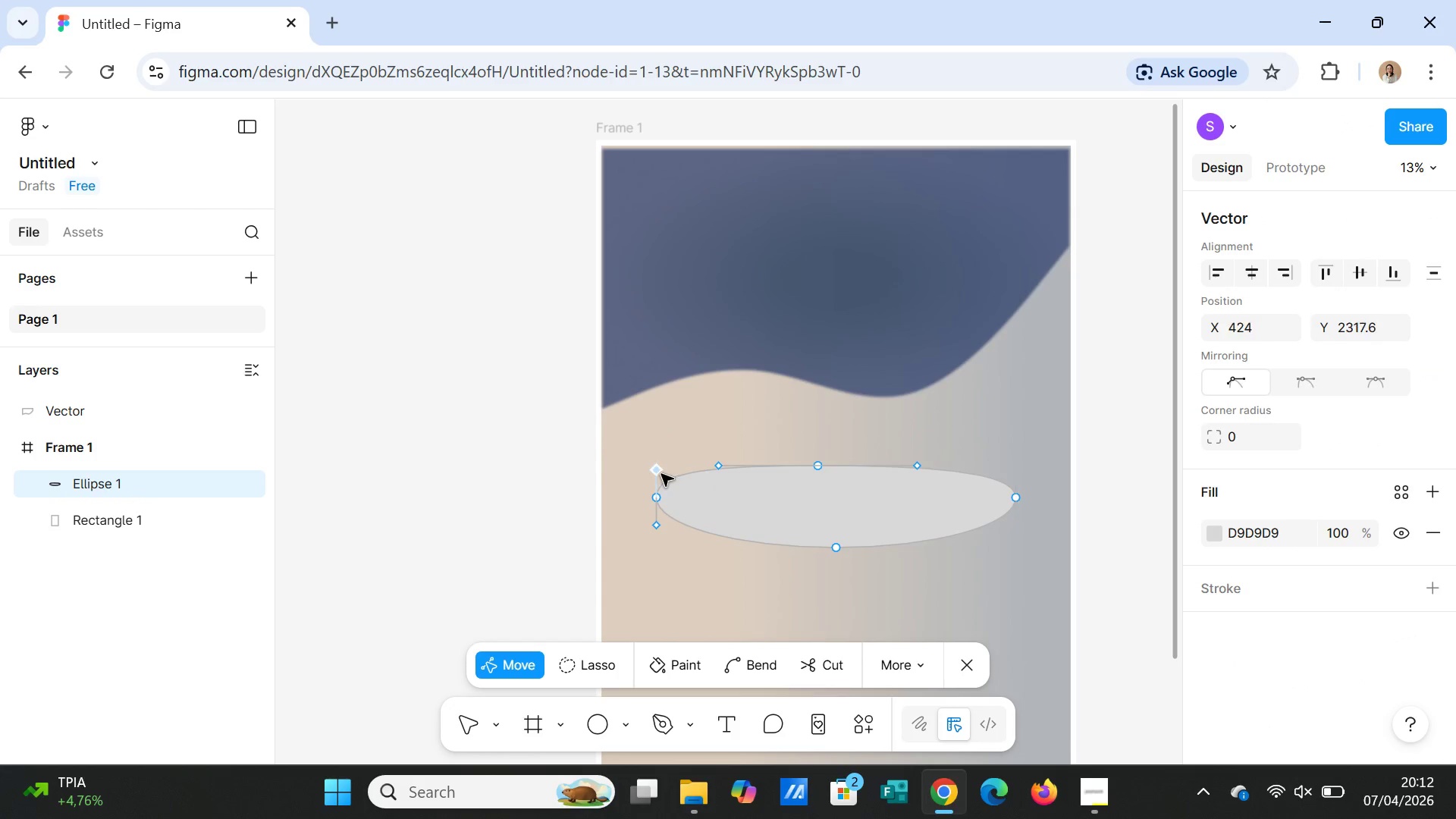 
left_click_drag(start_coordinate=[661, 474], to_coordinate=[681, 508])
 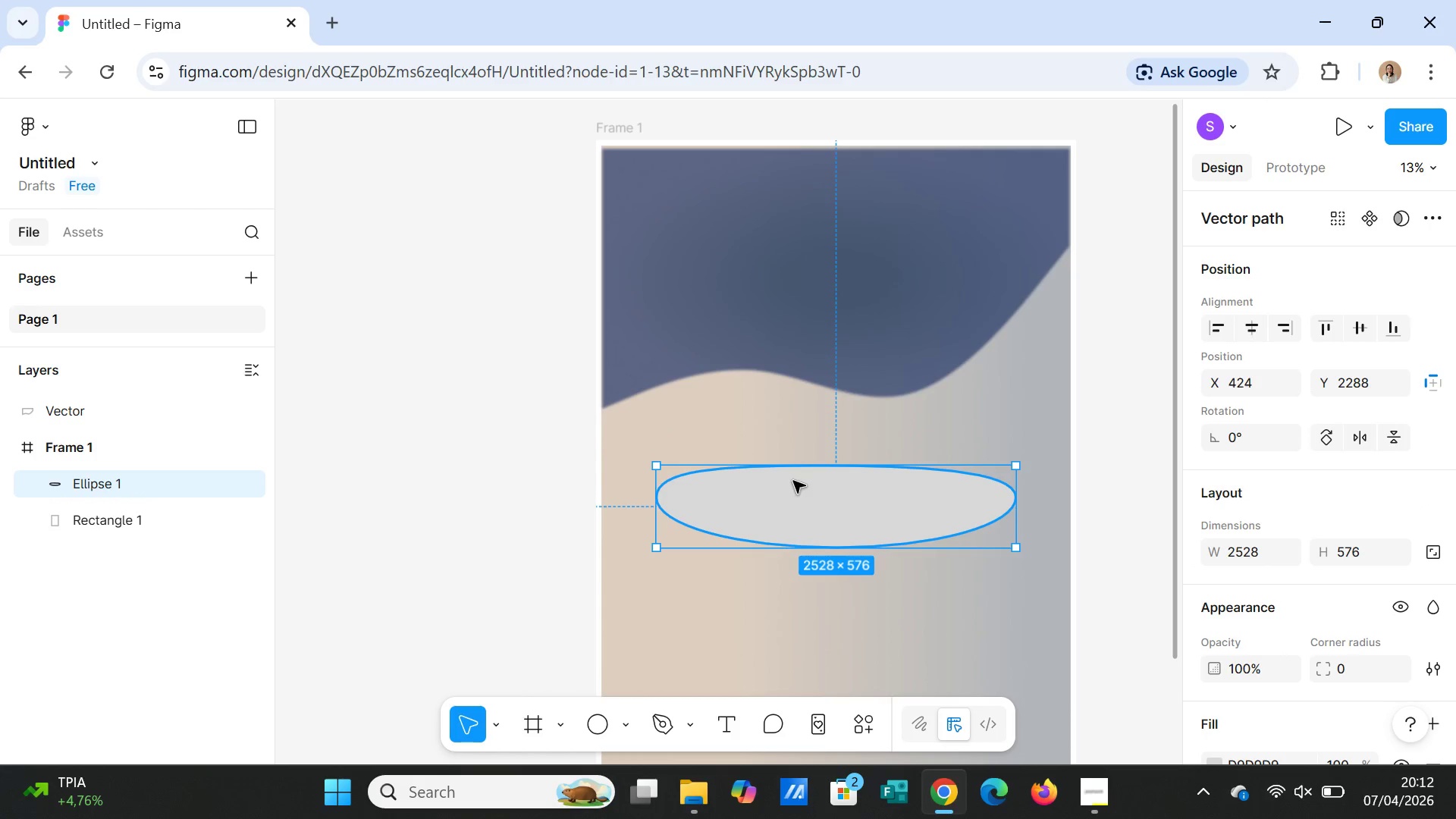 
double_click([793, 481])
 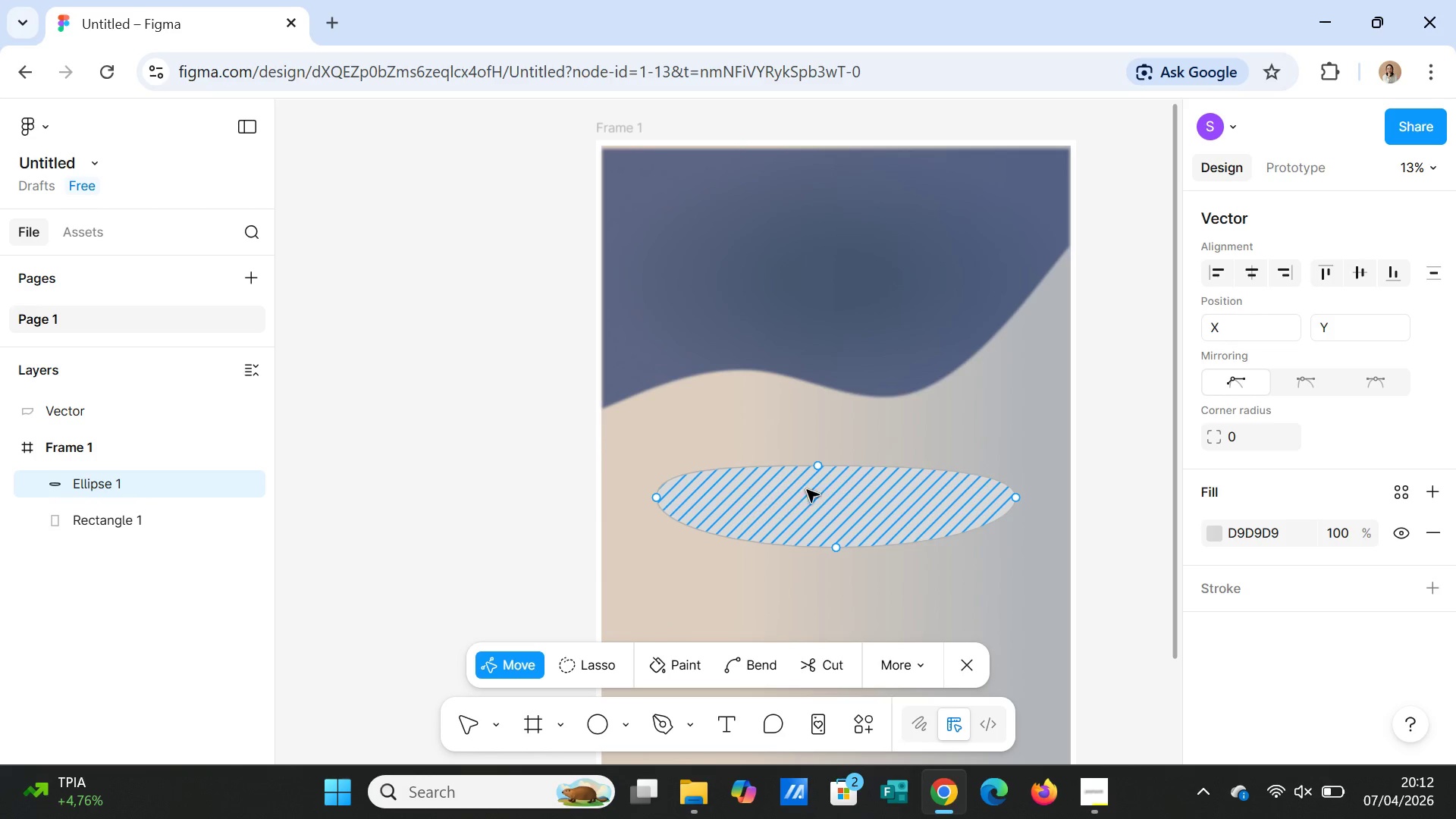 
left_click([809, 490])
 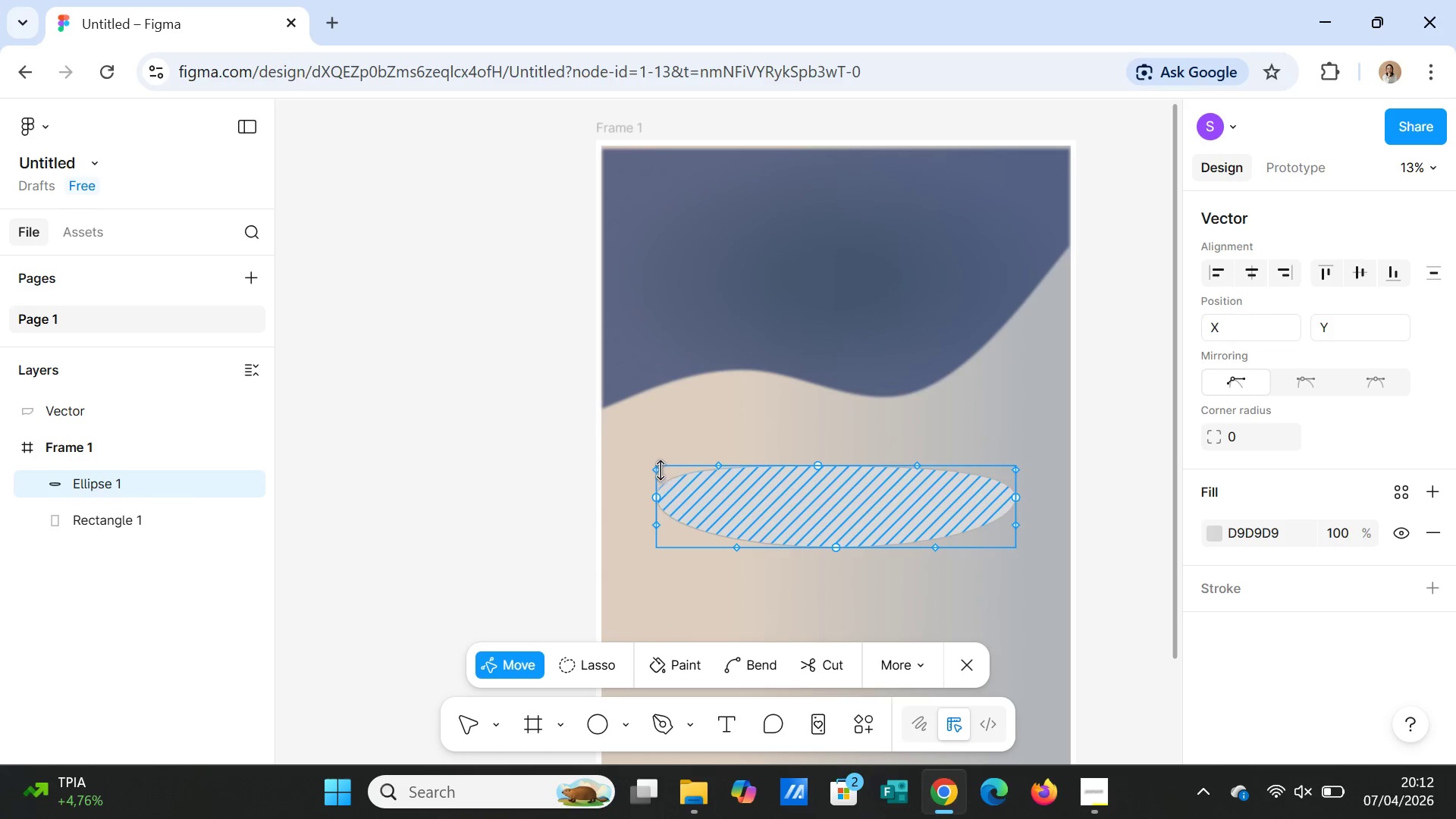 
left_click_drag(start_coordinate=[659, 468], to_coordinate=[667, 465])
 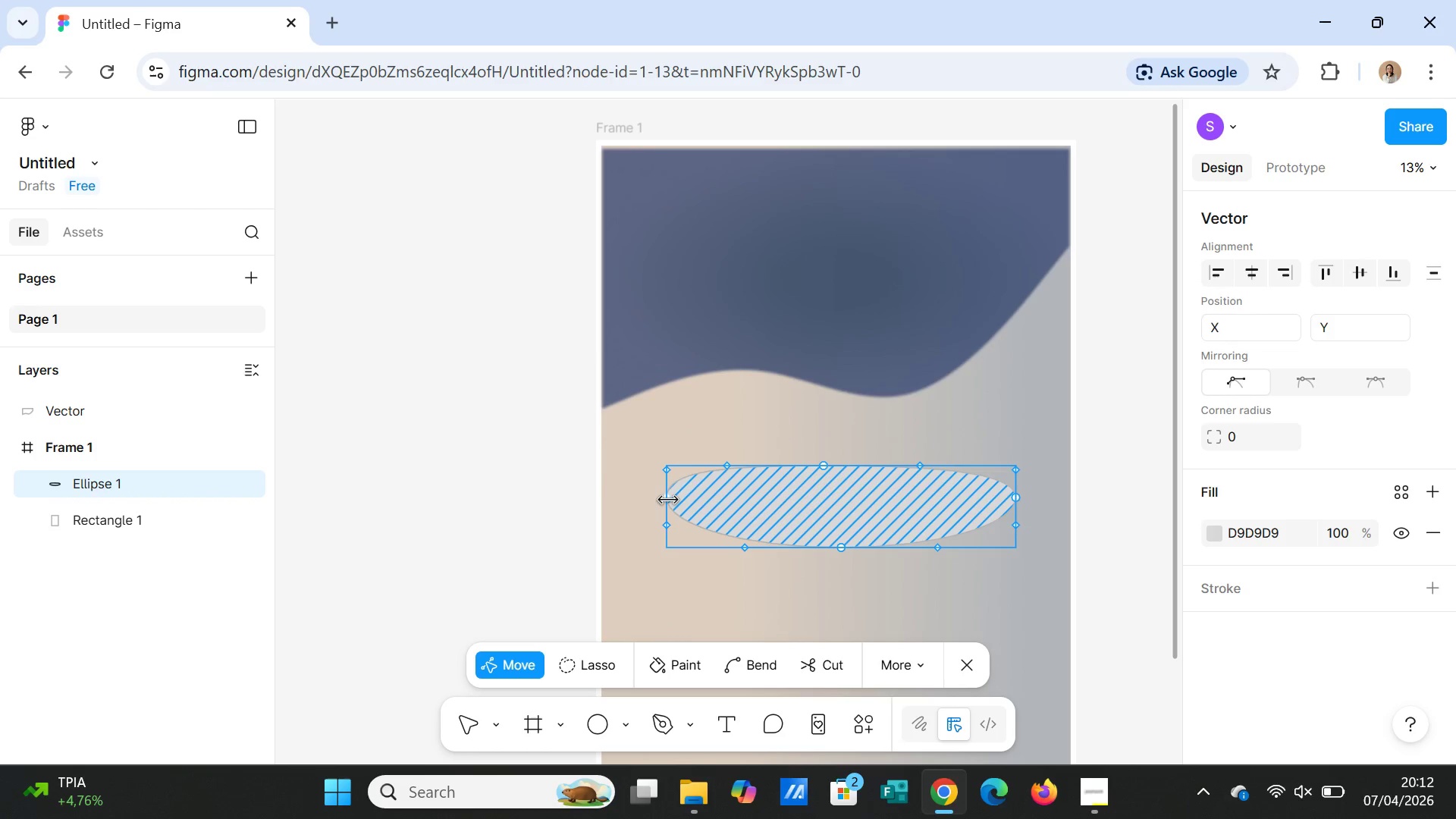 
left_click_drag(start_coordinate=[668, 499], to_coordinate=[656, 519])
 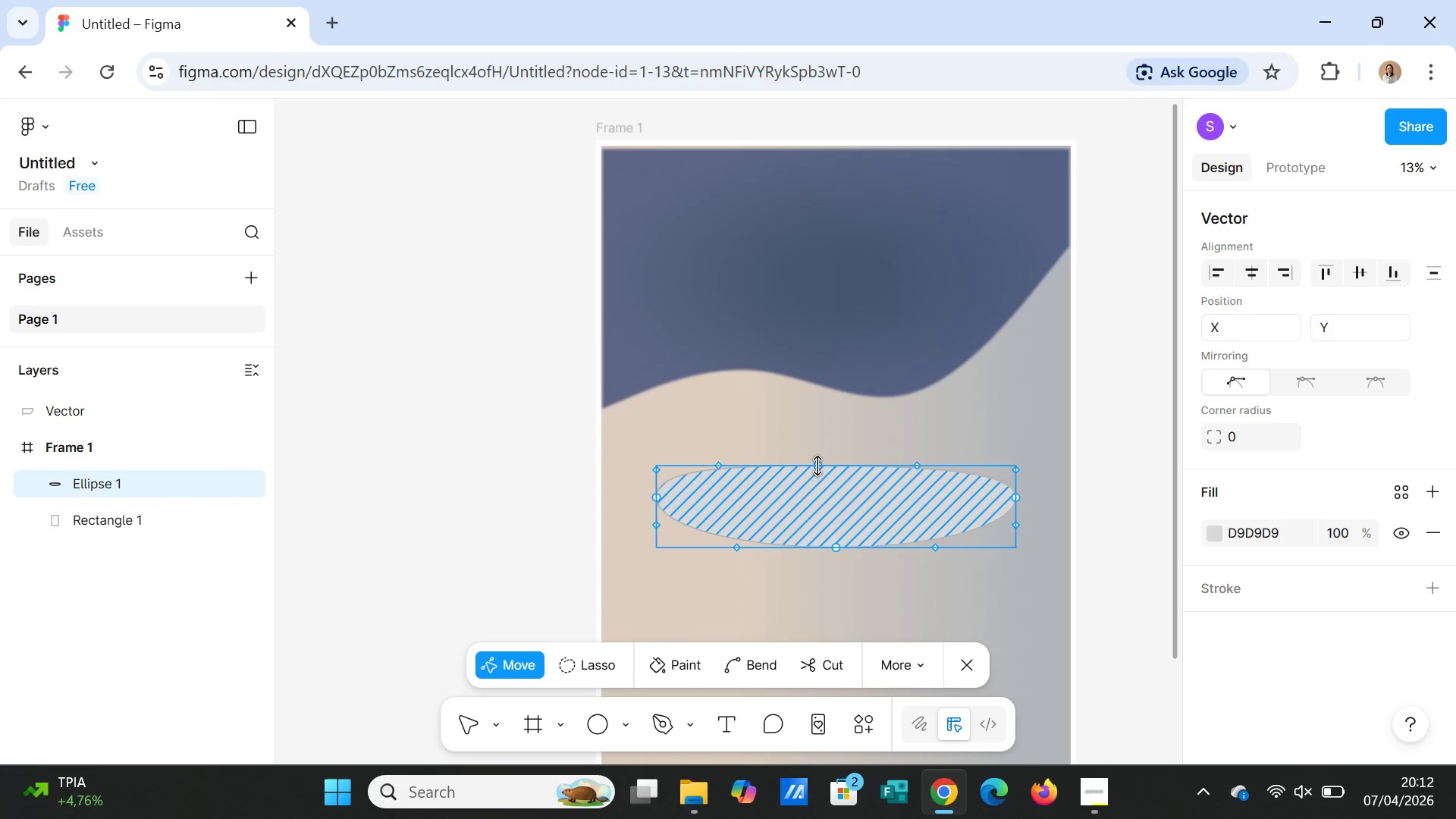 
left_click([823, 466])
 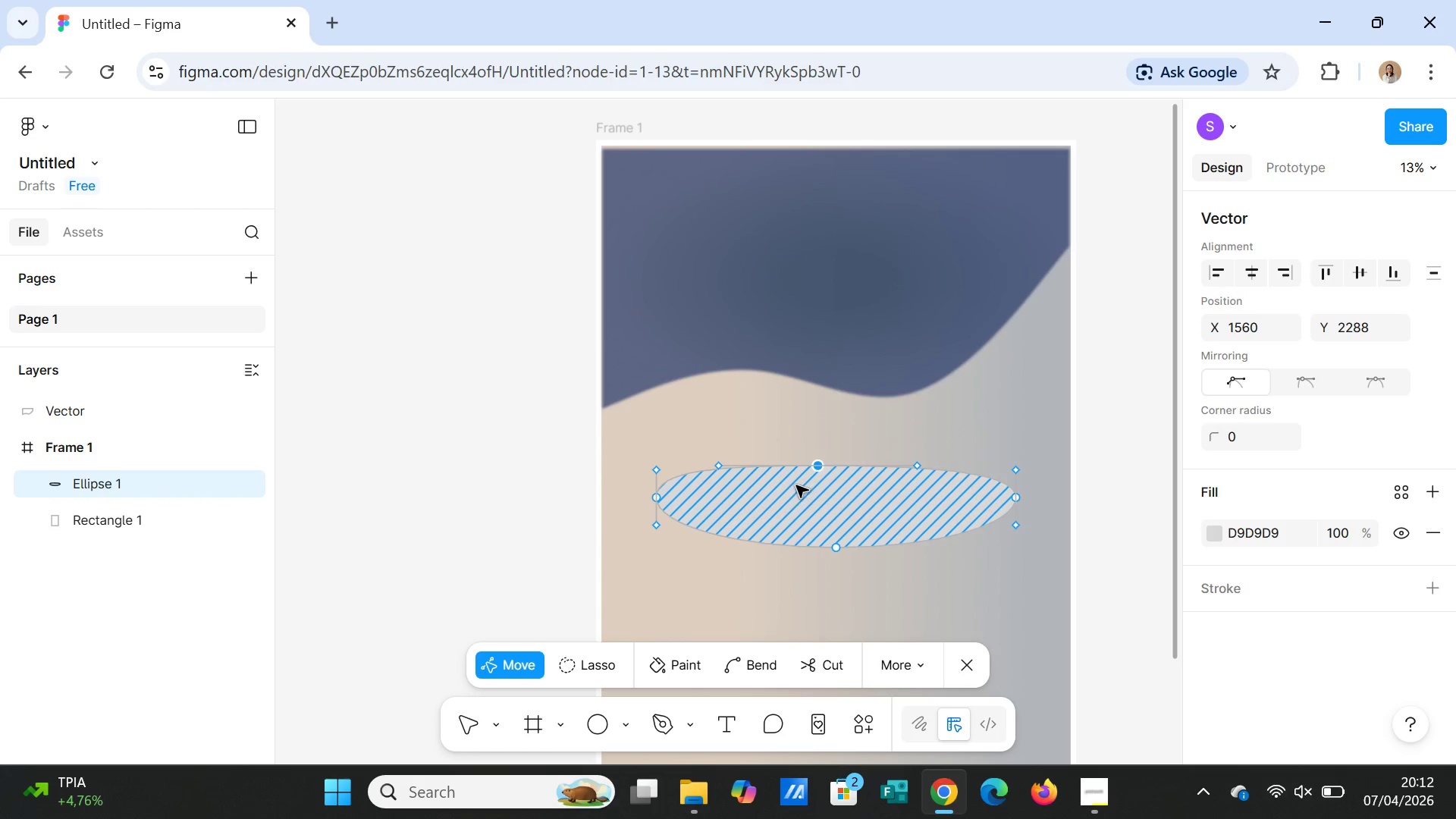 
left_click([796, 485])
 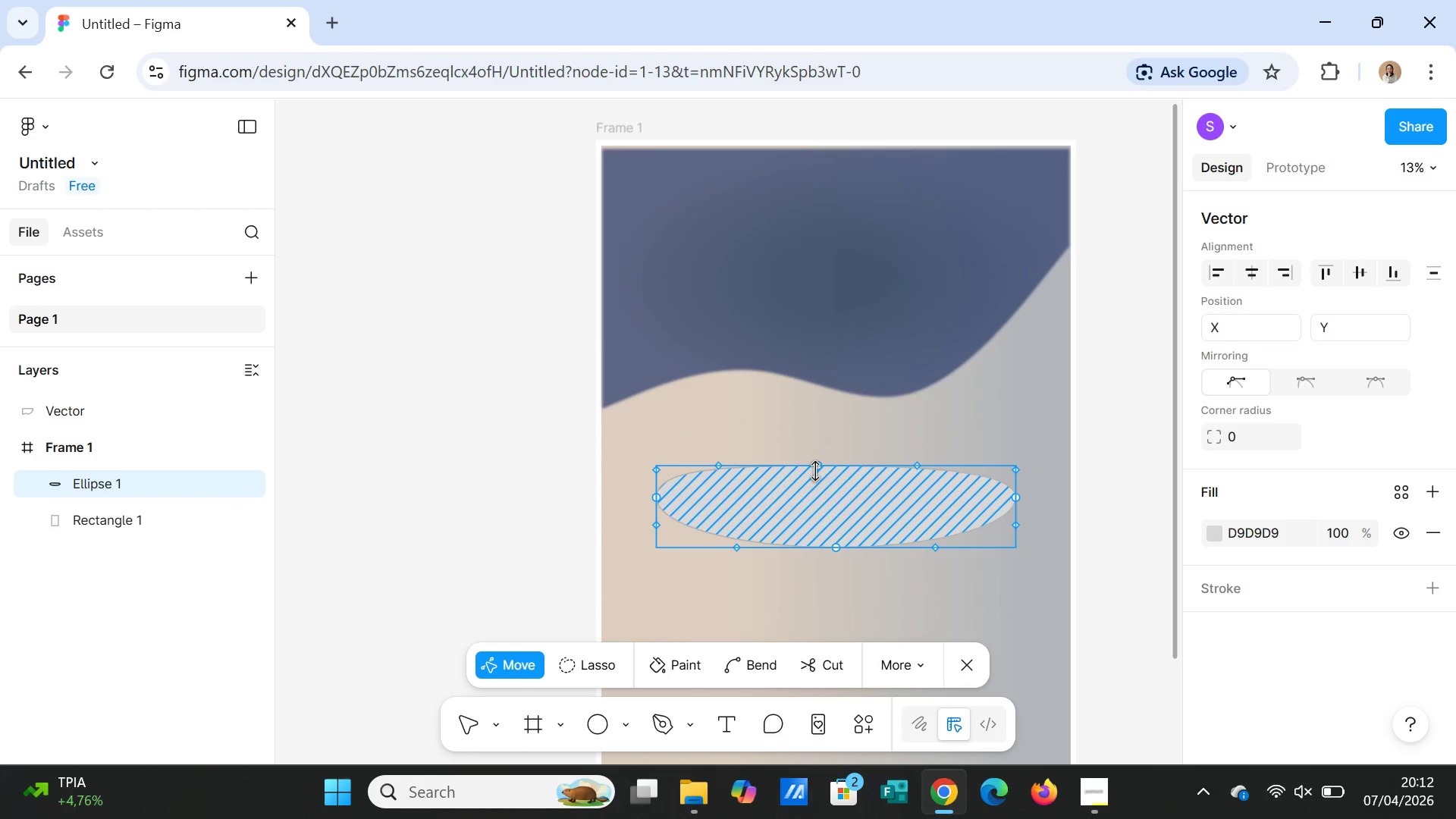 
left_click_drag(start_coordinate=[816, 471], to_coordinate=[818, 457])
 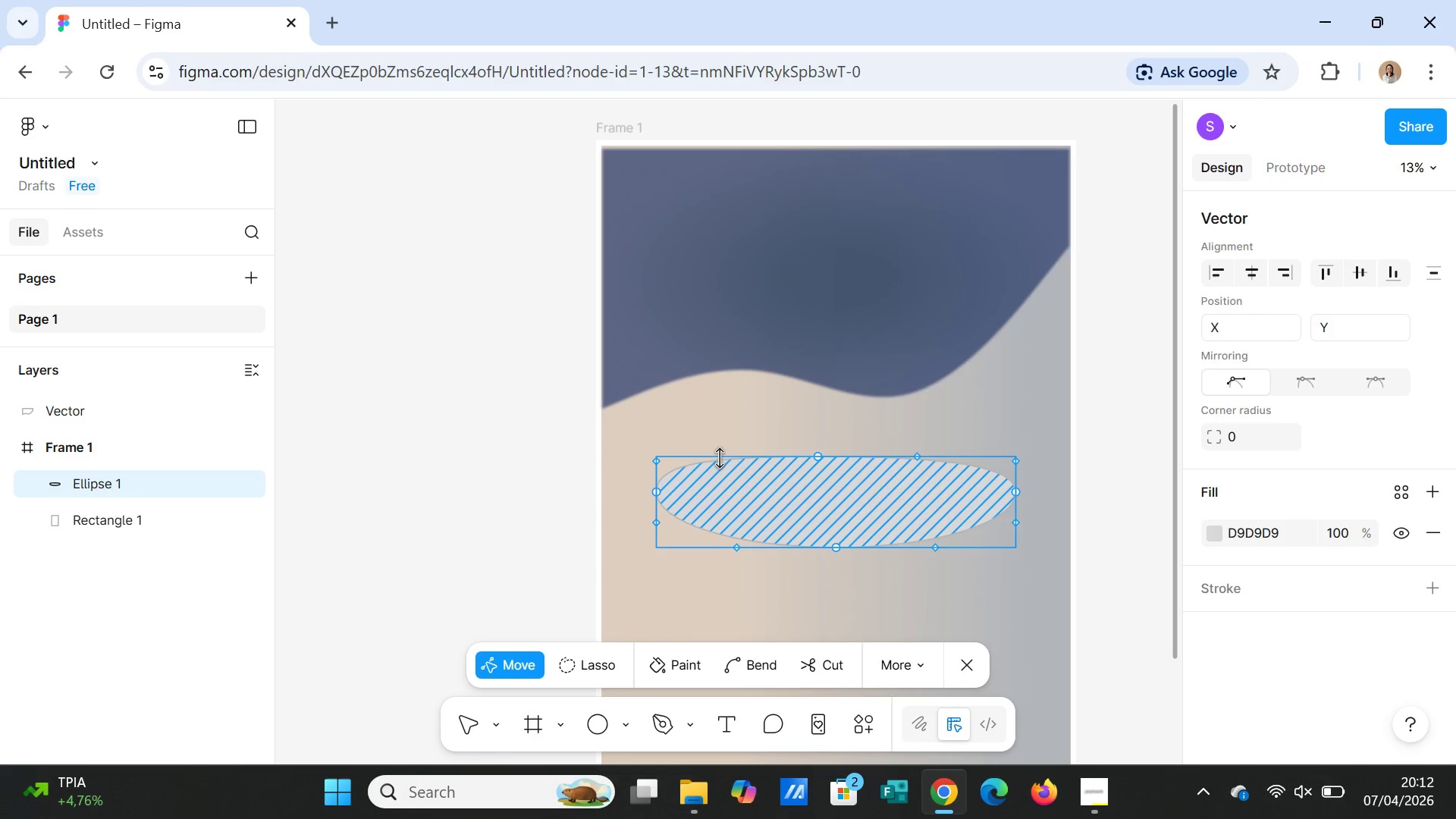 
left_click([756, 497])
 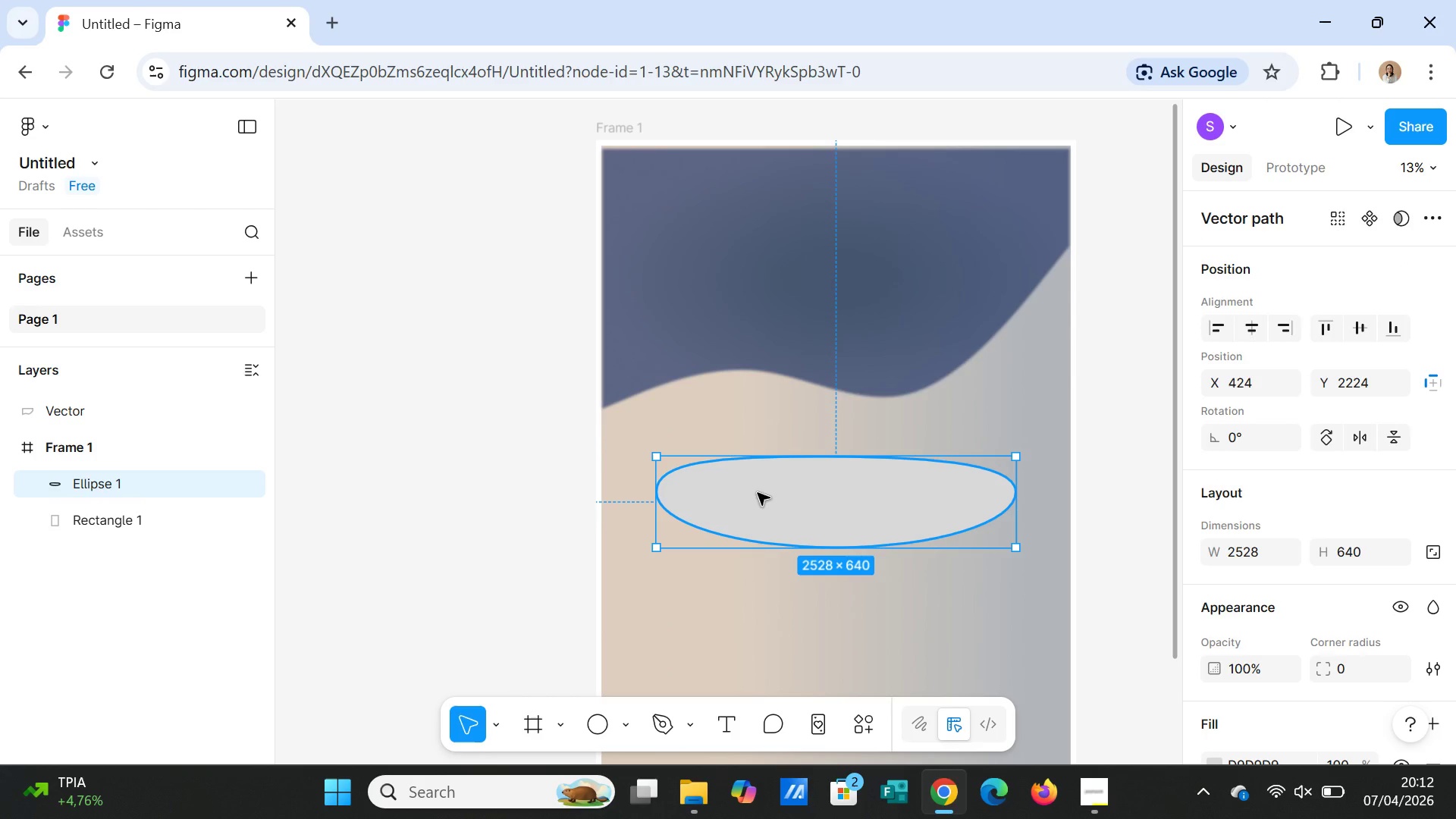 
double_click([758, 493])
 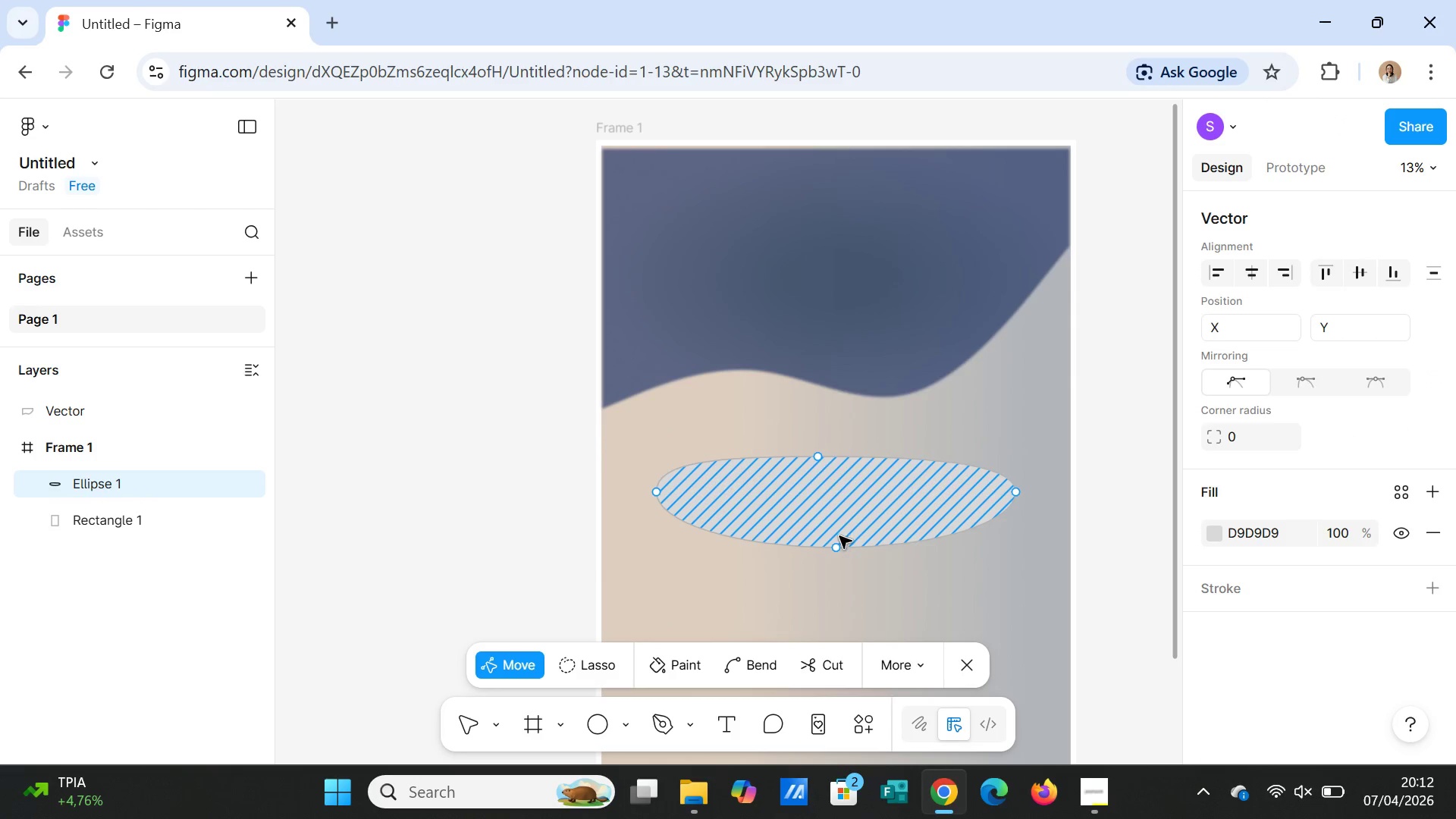 
left_click([835, 548])
 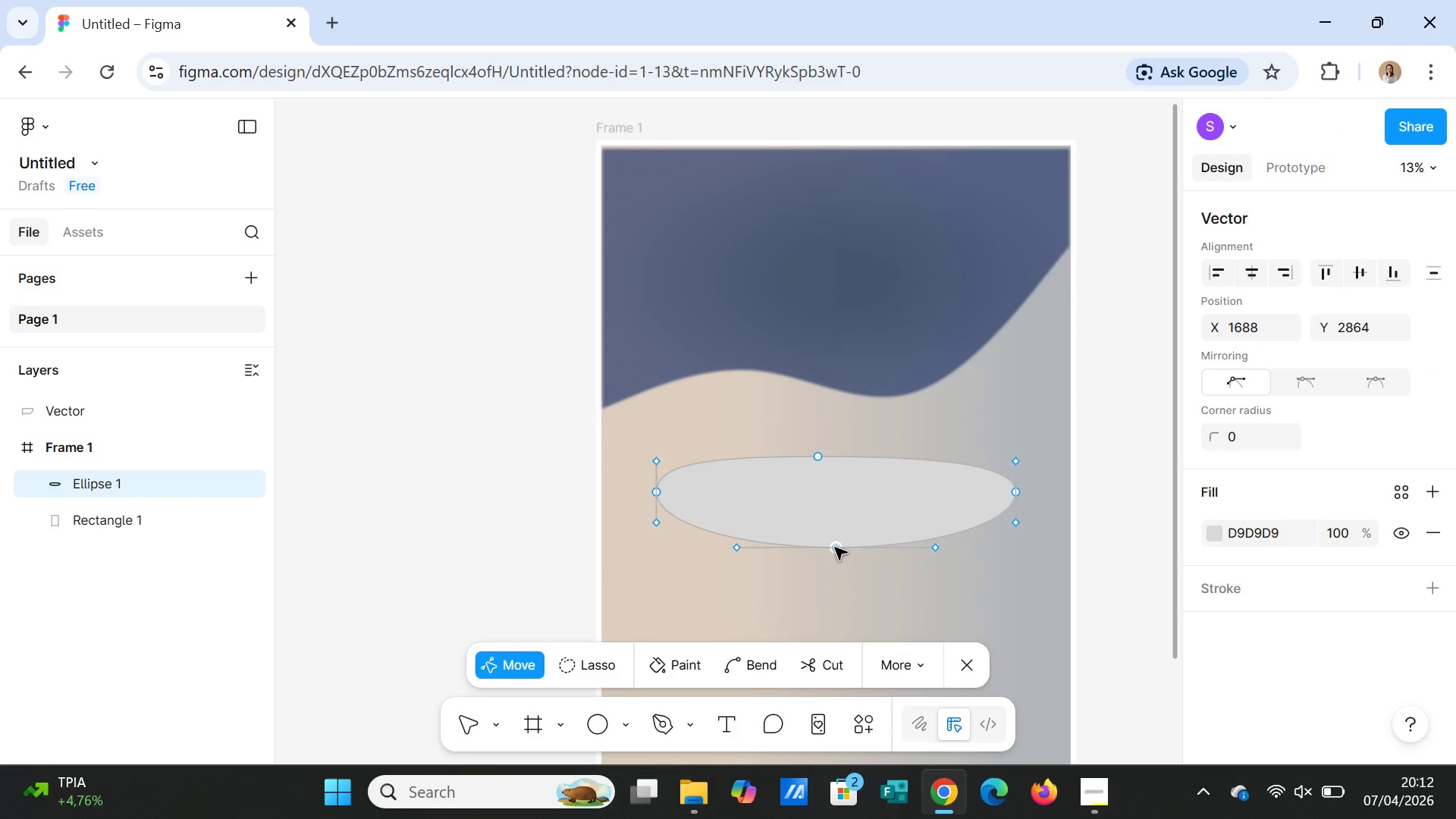 
left_click_drag(start_coordinate=[835, 548], to_coordinate=[897, 482])
 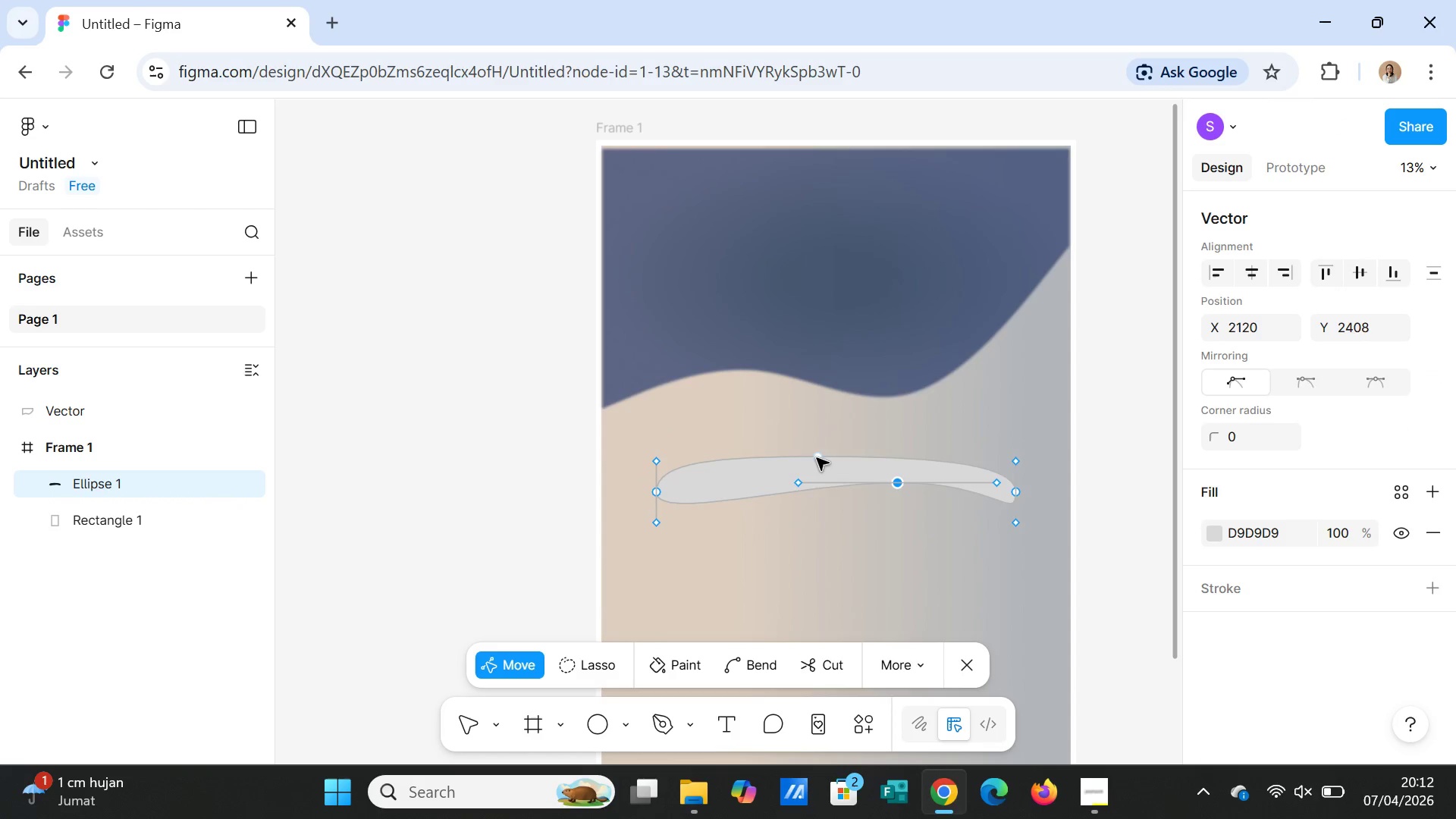 
left_click_drag(start_coordinate=[817, 458], to_coordinate=[827, 445])
 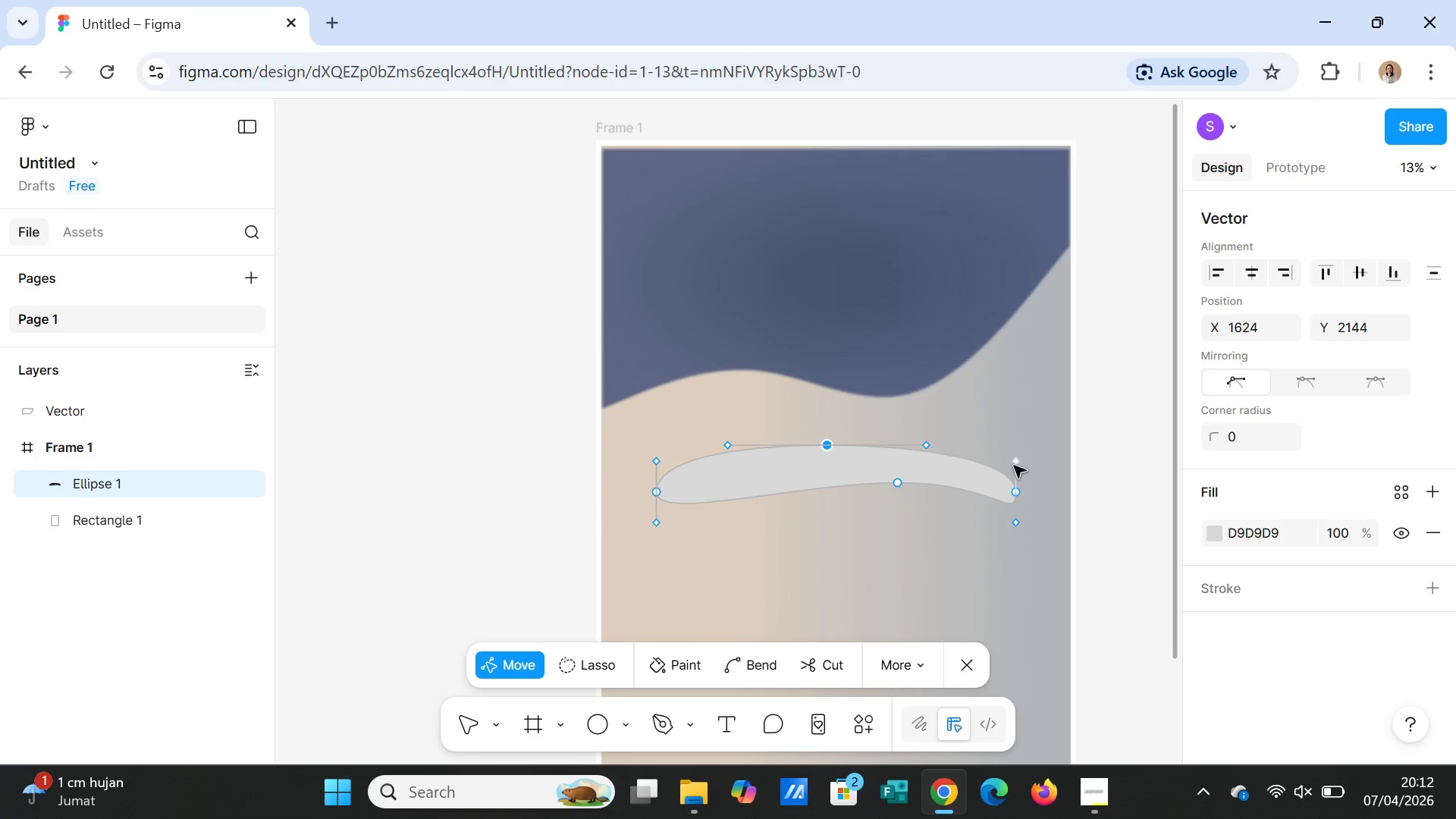 
left_click_drag(start_coordinate=[1014, 466], to_coordinate=[1087, 224])
 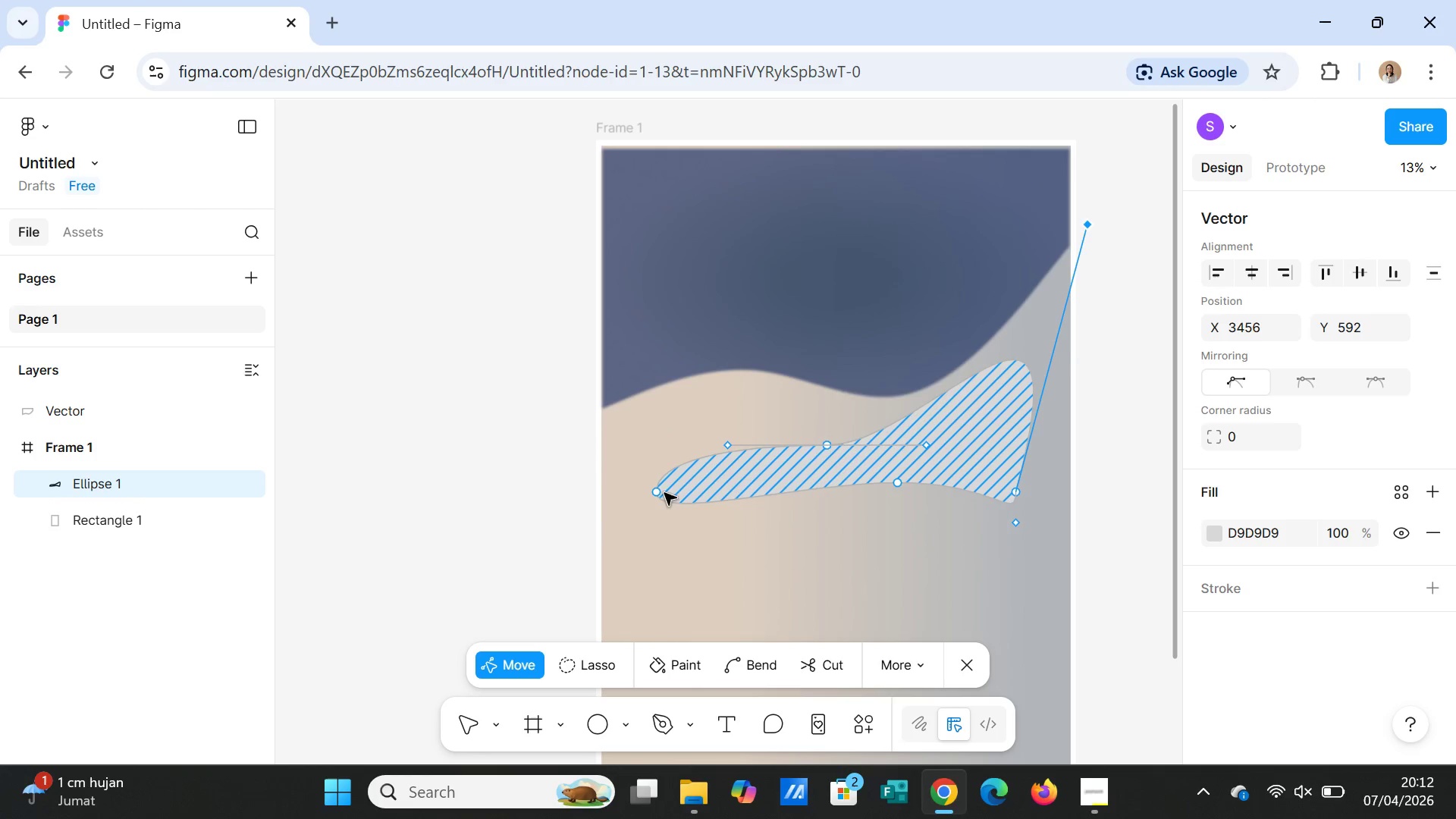 
left_click_drag(start_coordinate=[658, 494], to_coordinate=[618, 510])
 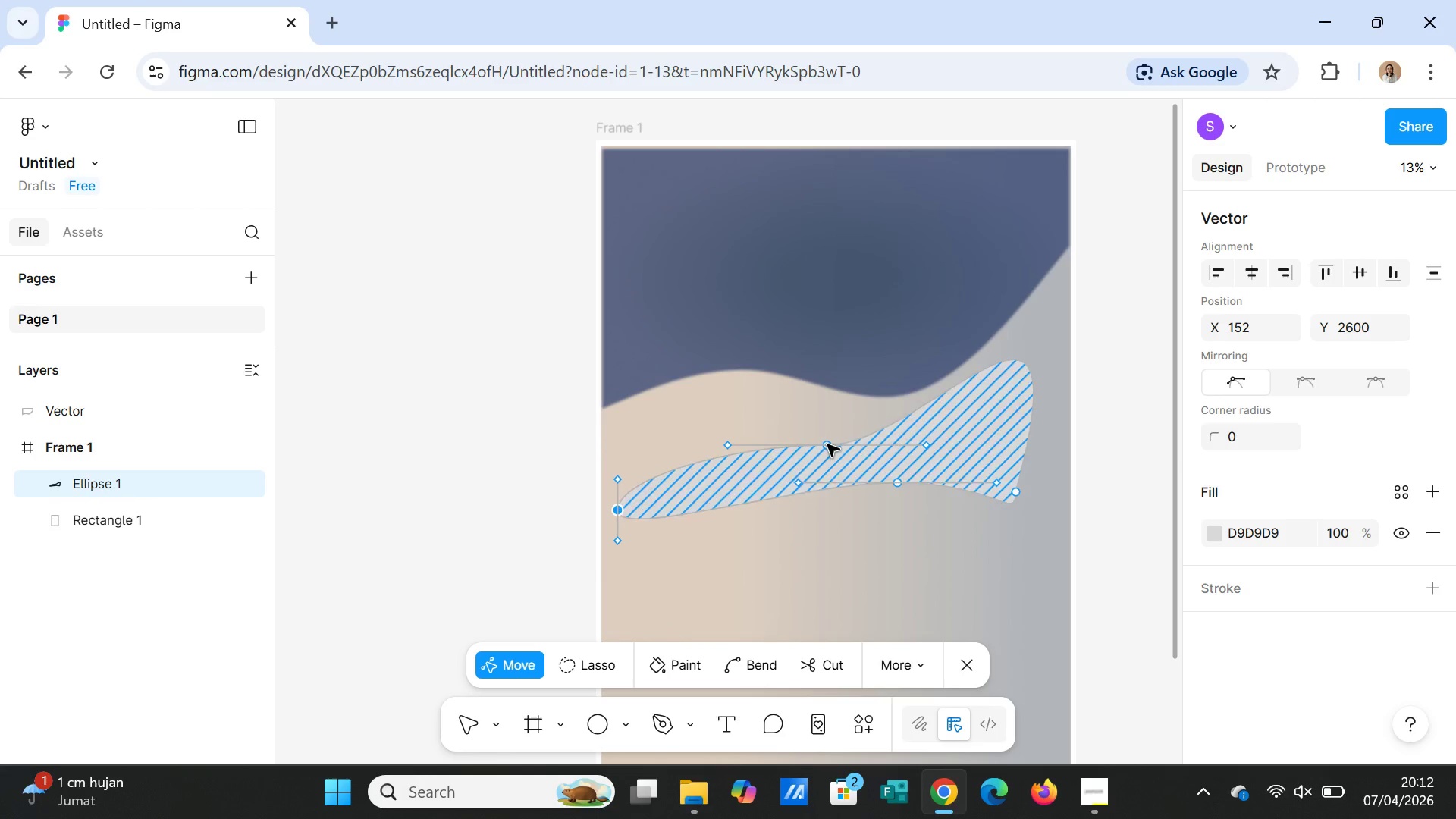 
left_click_drag(start_coordinate=[826, 444], to_coordinate=[835, 447])
 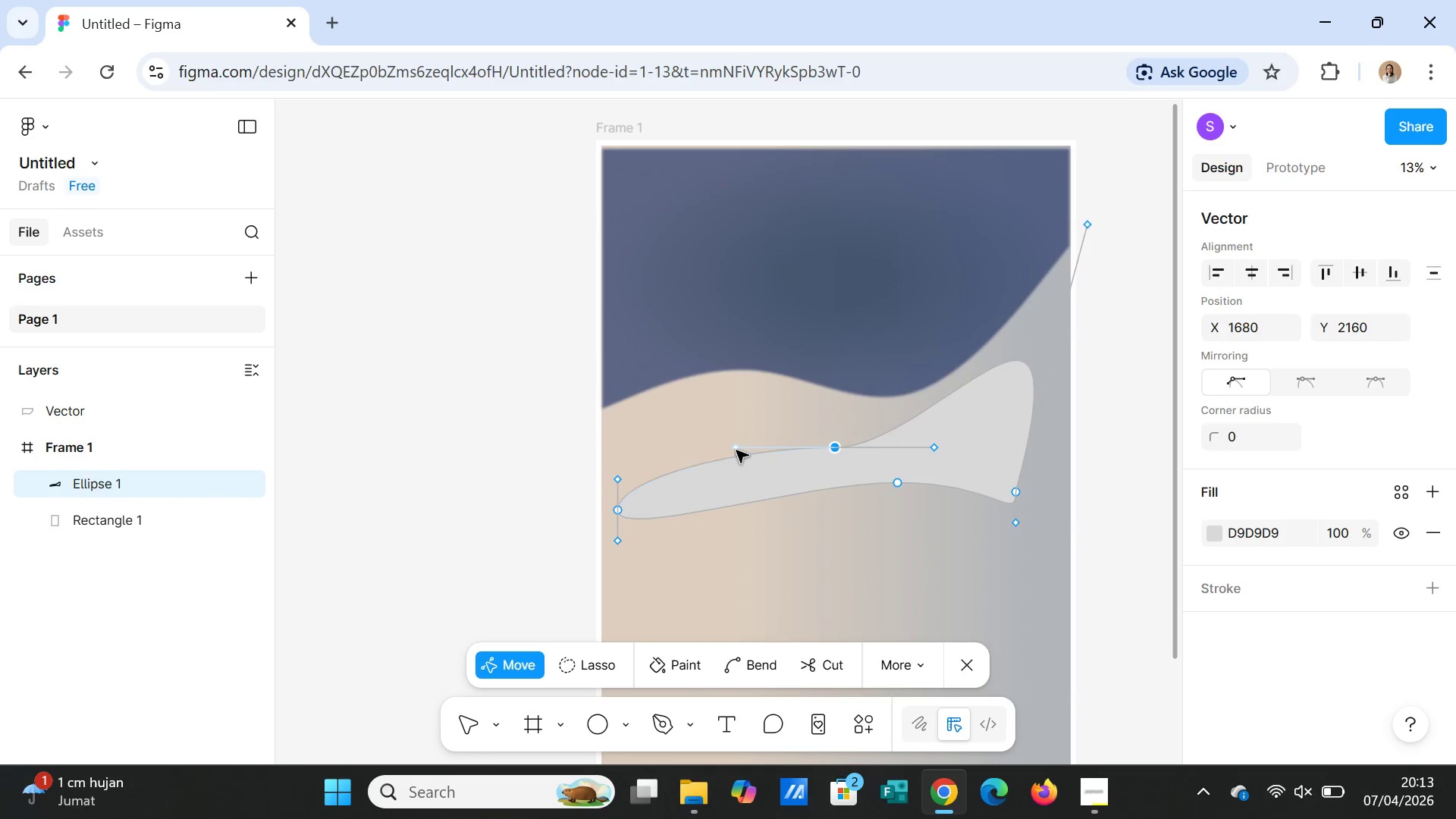 
left_click_drag(start_coordinate=[736, 450], to_coordinate=[741, 340])
 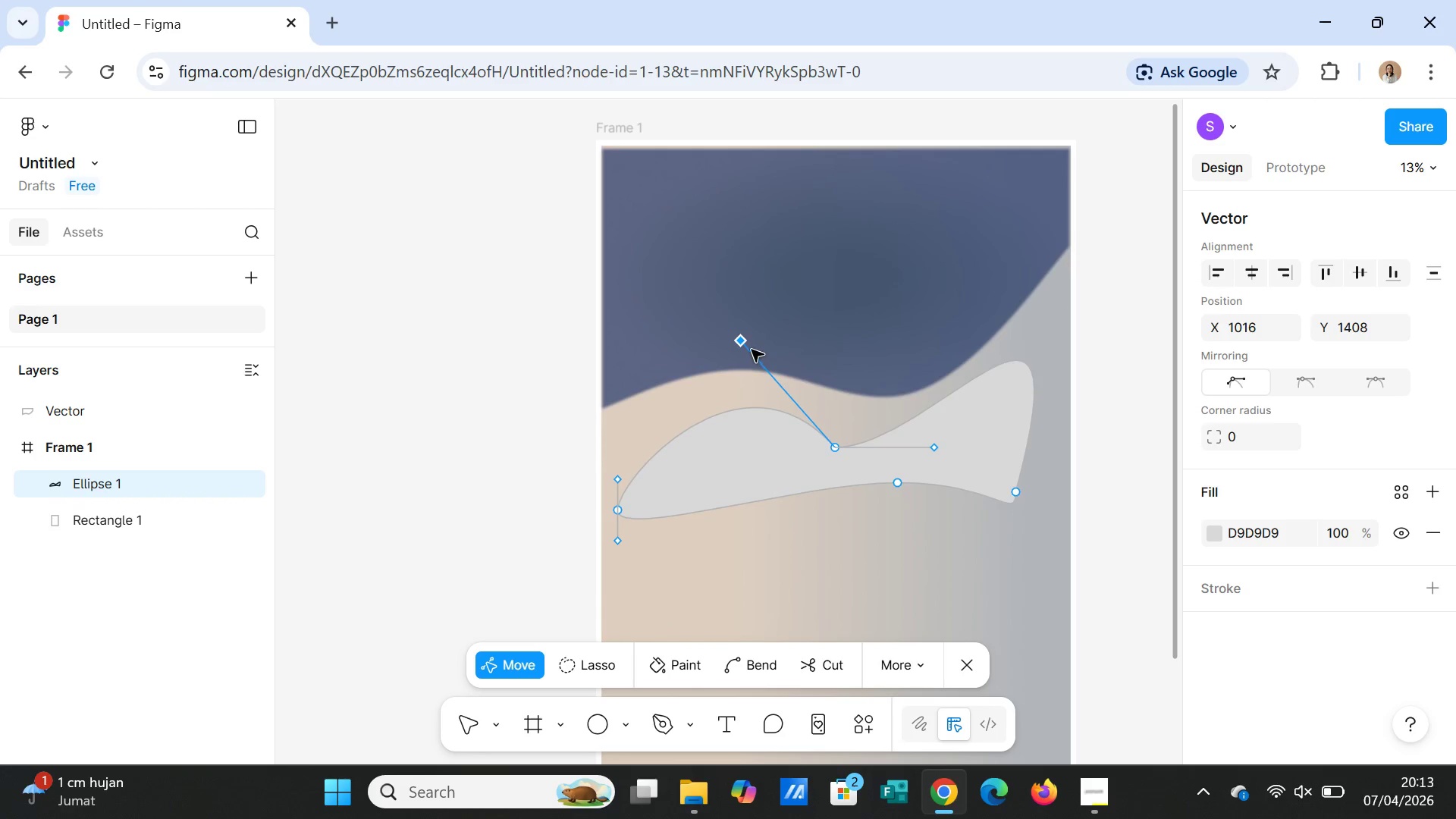 
left_click_drag(start_coordinate=[747, 344], to_coordinate=[728, 324])
 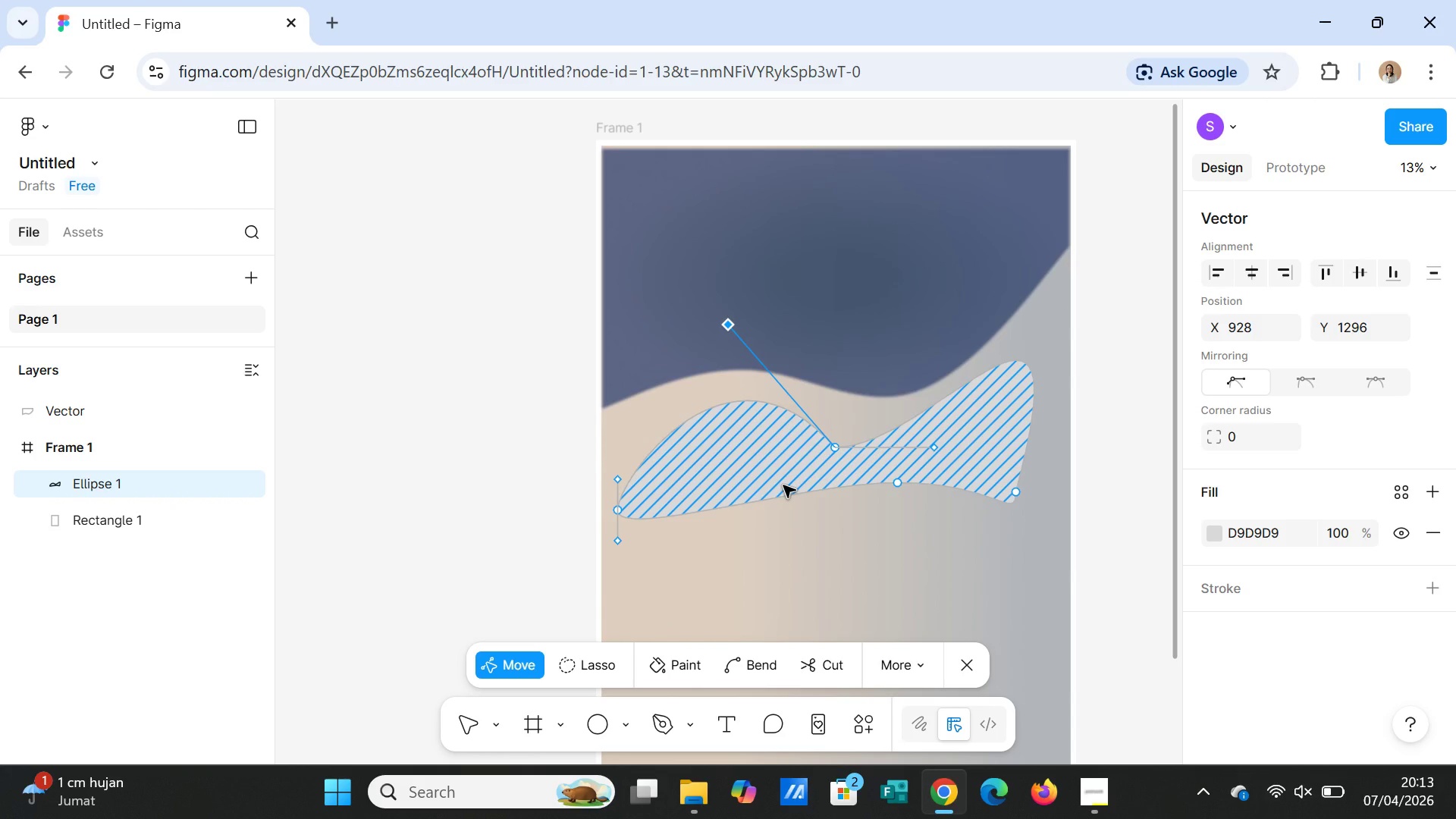 
wait(7.86)
 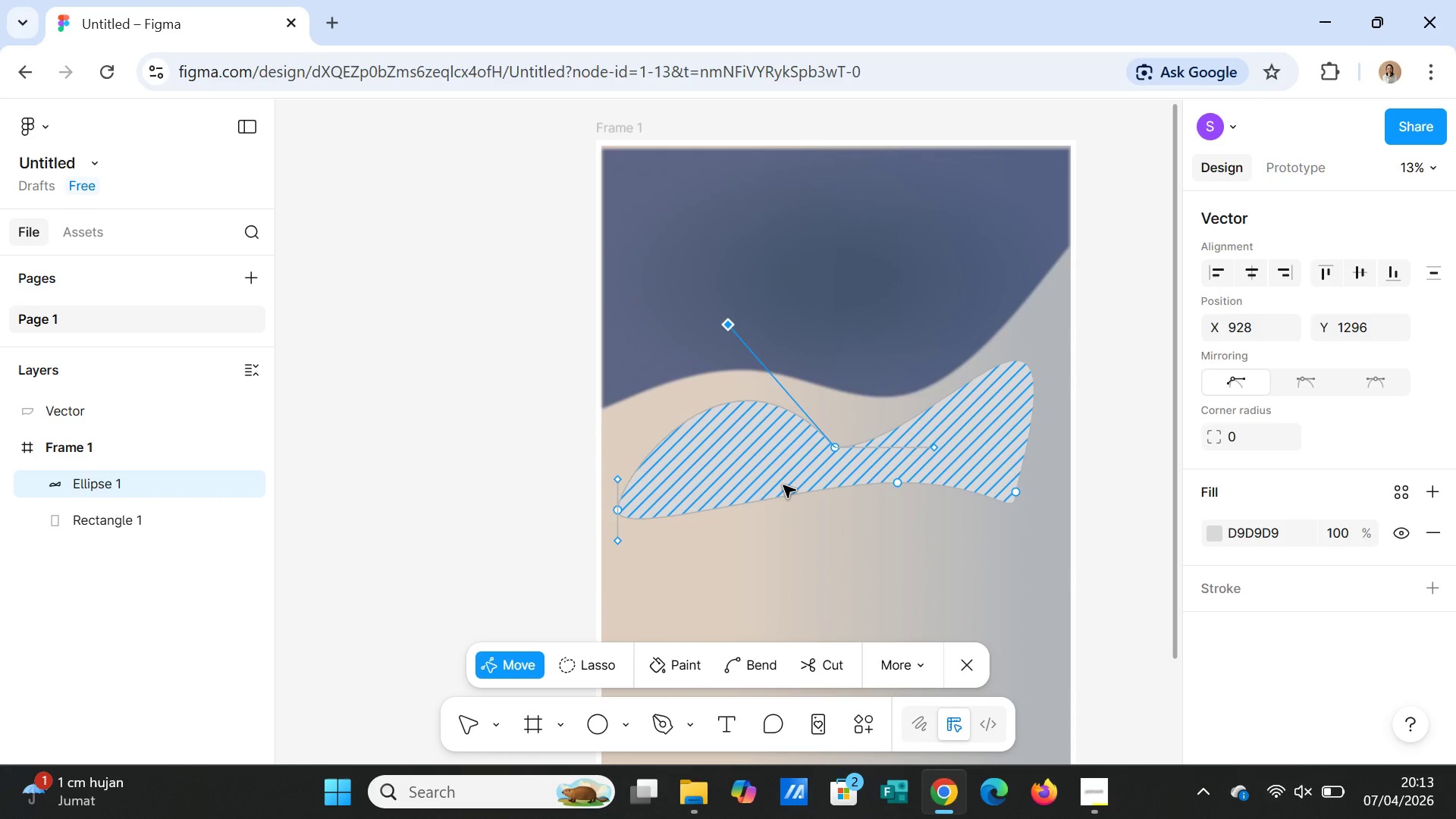 
left_click_drag(start_coordinate=[871, 469], to_coordinate=[857, 332])
 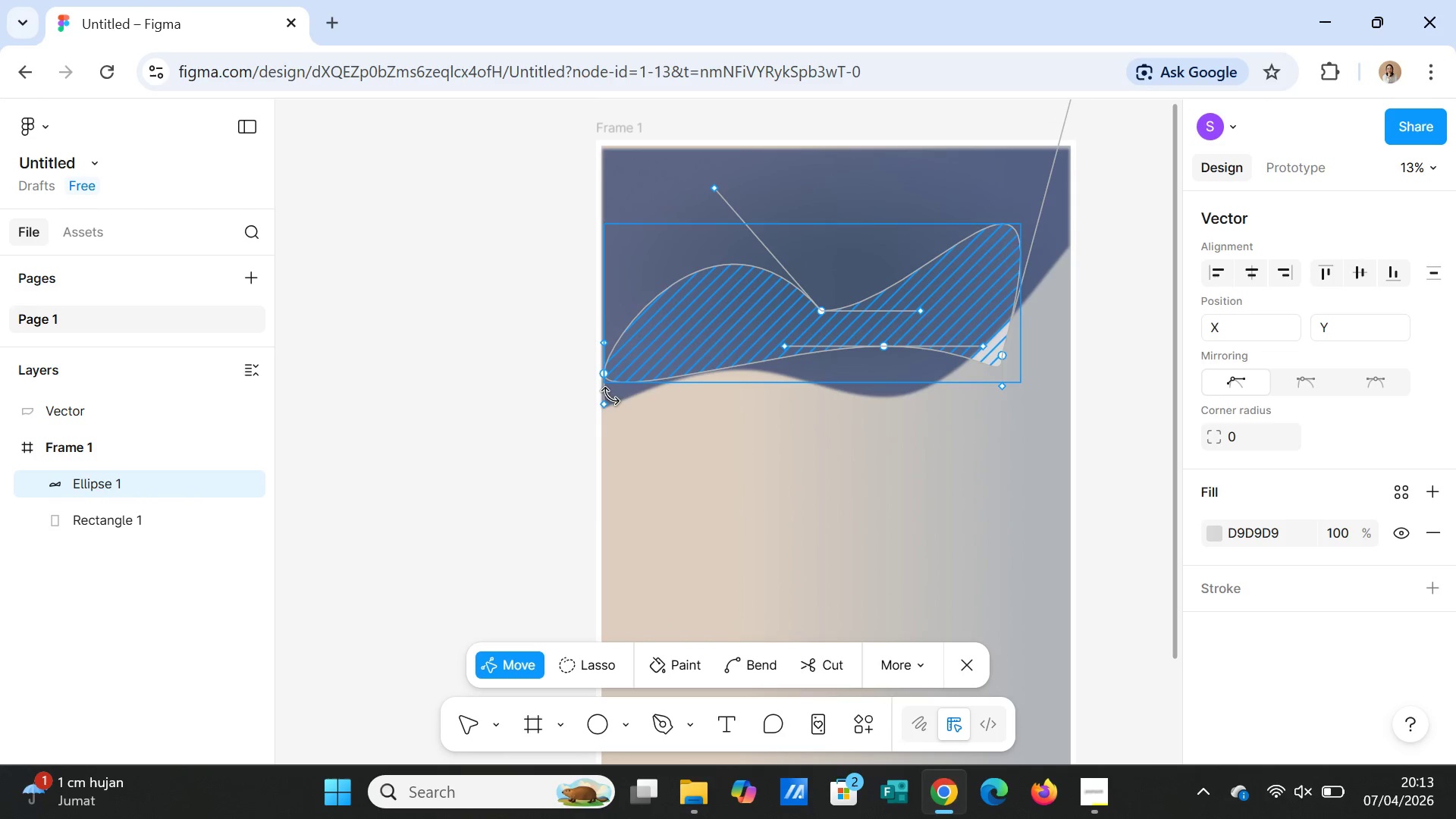 
left_click_drag(start_coordinate=[602, 404], to_coordinate=[582, 432])
 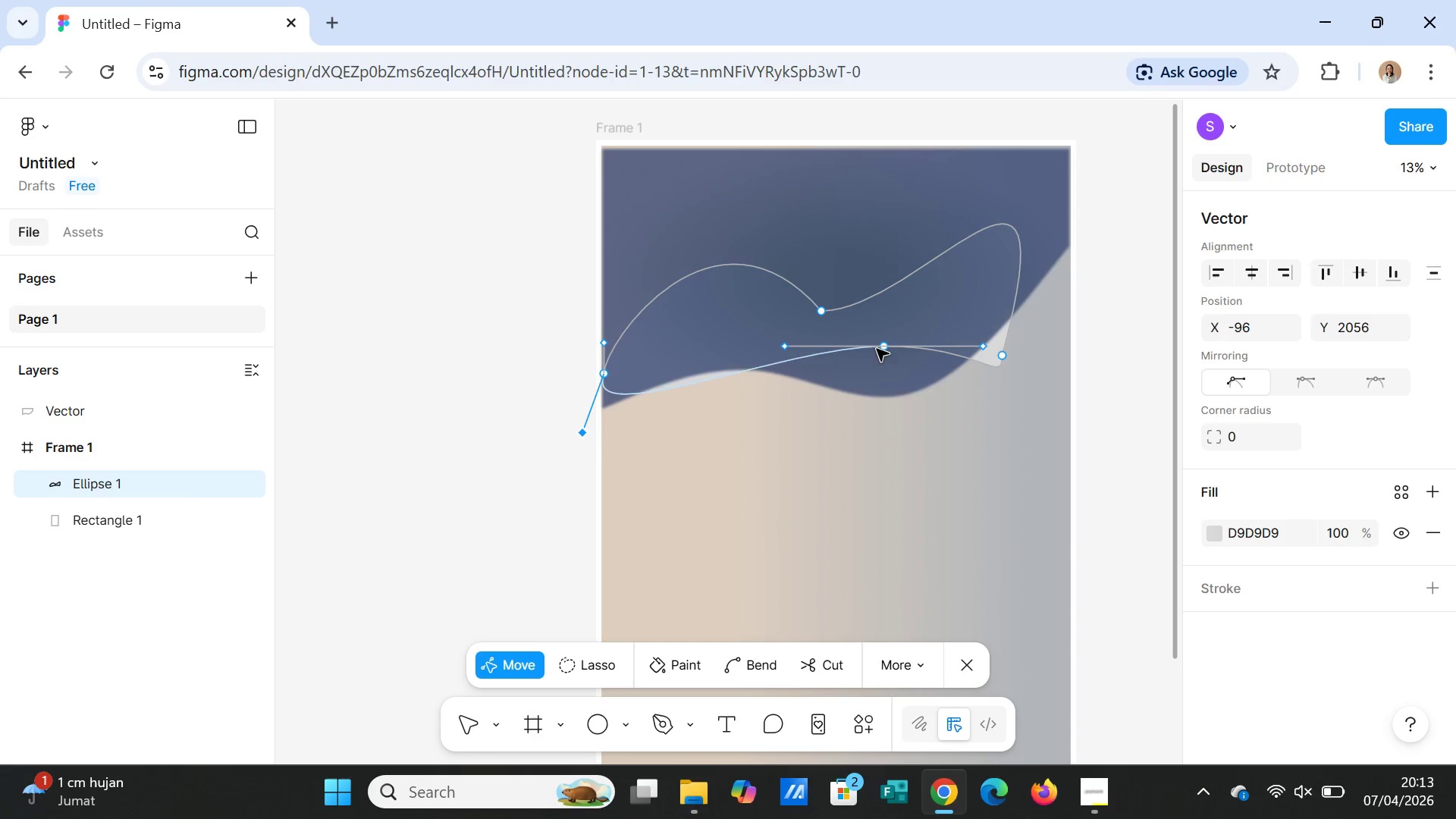 
left_click_drag(start_coordinate=[881, 347], to_coordinate=[880, 331])
 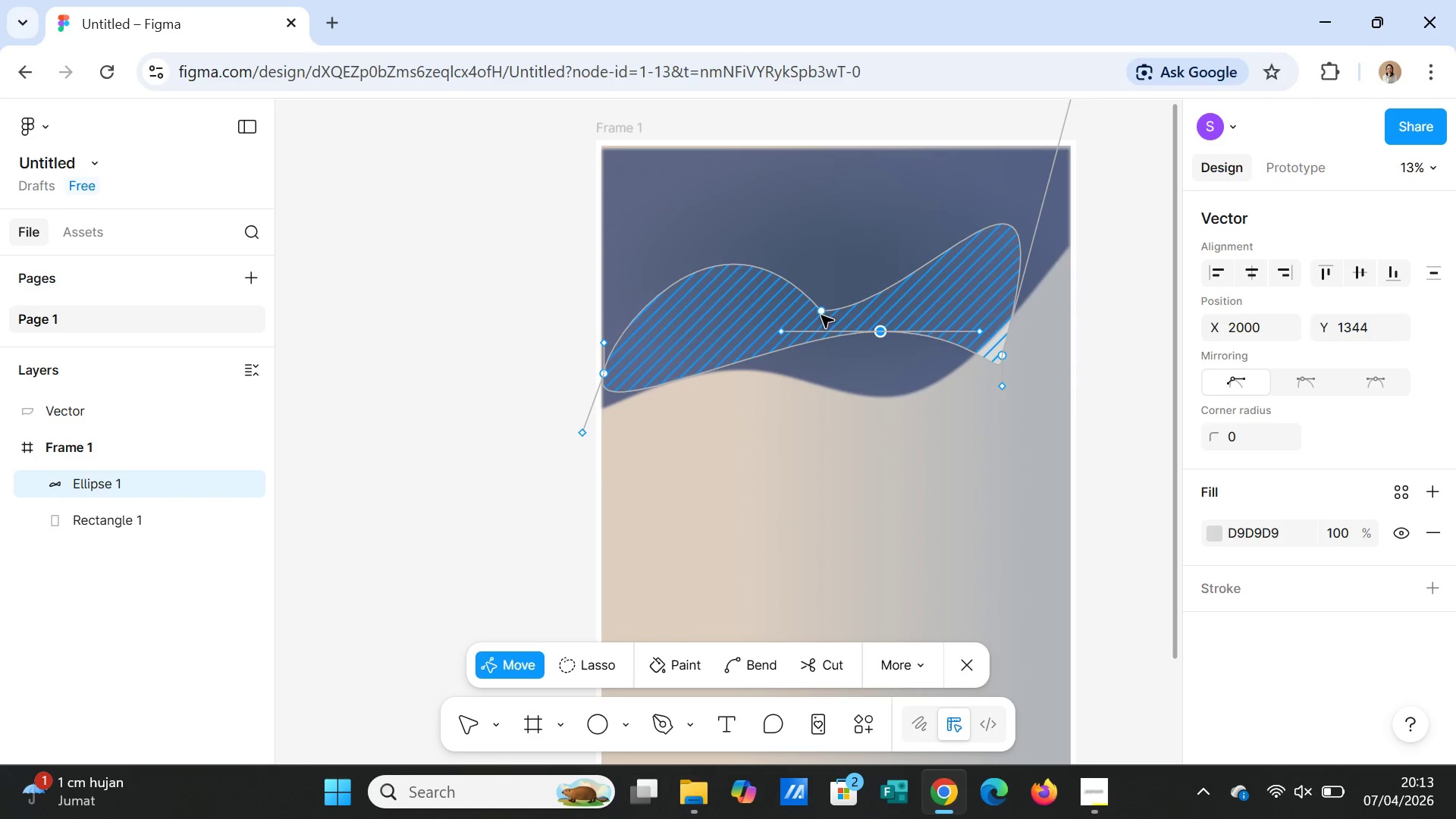 
left_click([826, 309])
 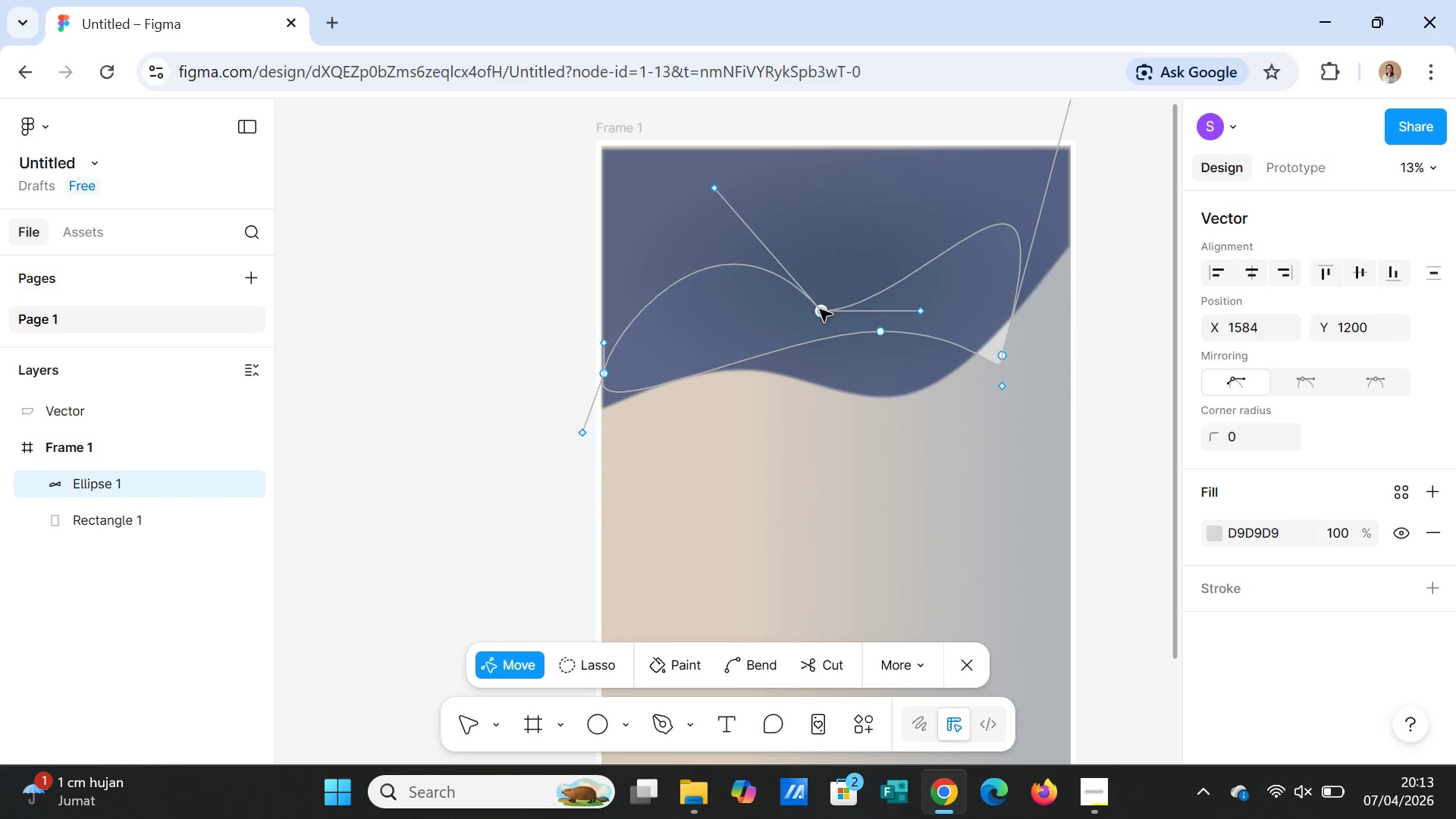 
left_click_drag(start_coordinate=[820, 309], to_coordinate=[877, 318])
 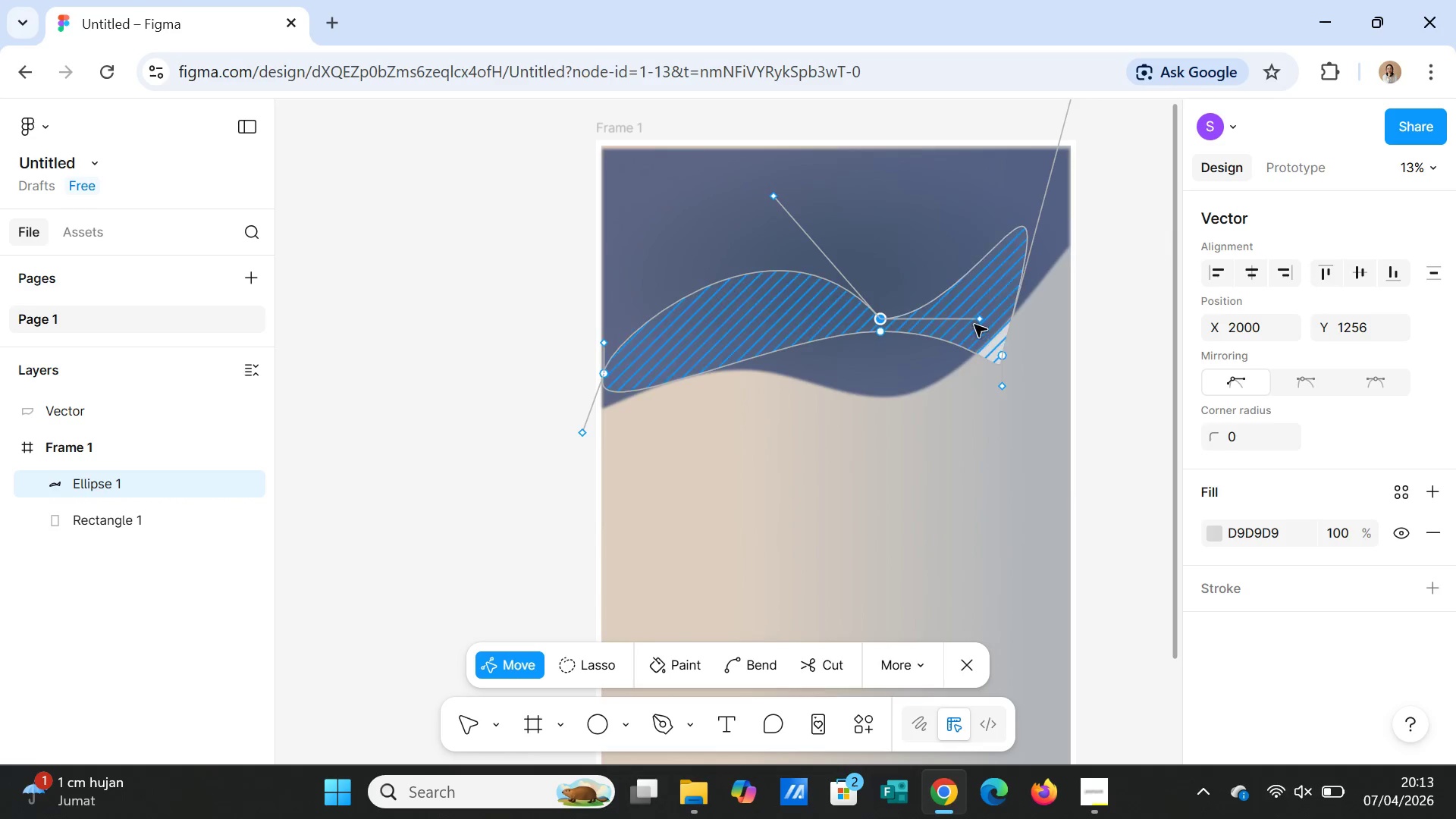 
left_click_drag(start_coordinate=[975, 318], to_coordinate=[981, 445])
 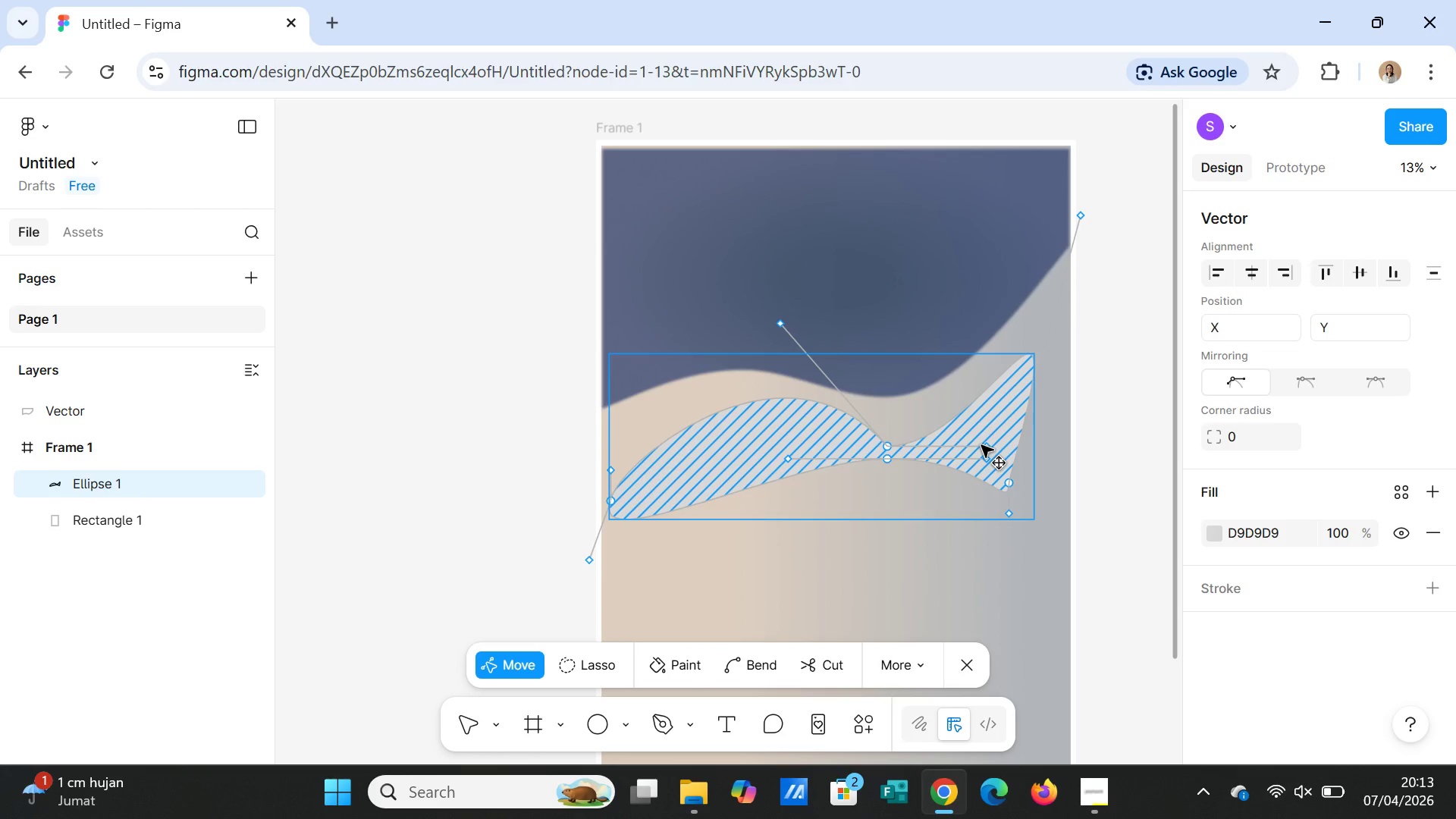 
key(Delete)
 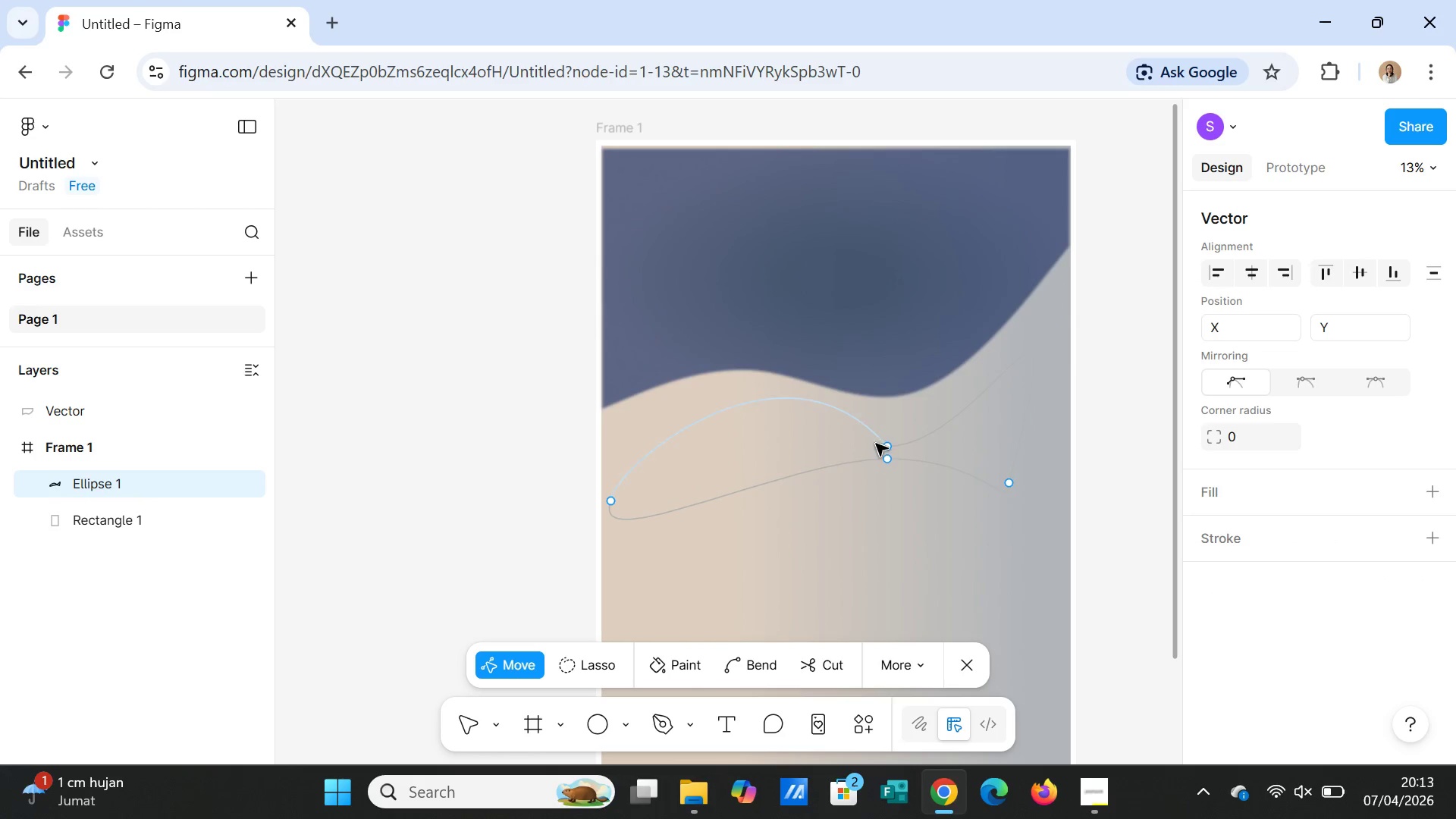 
left_click([876, 444])
 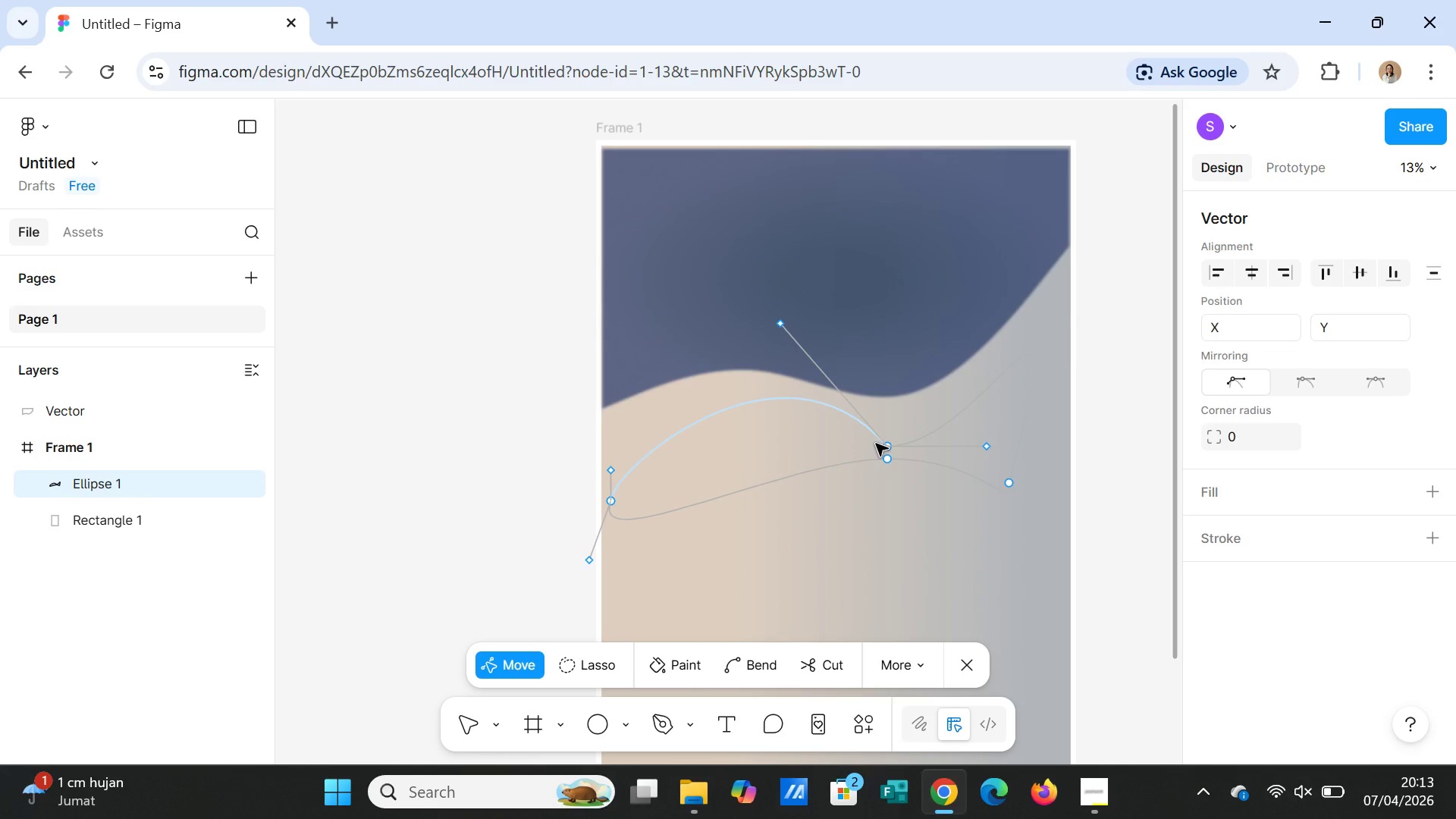 
key(Delete)
 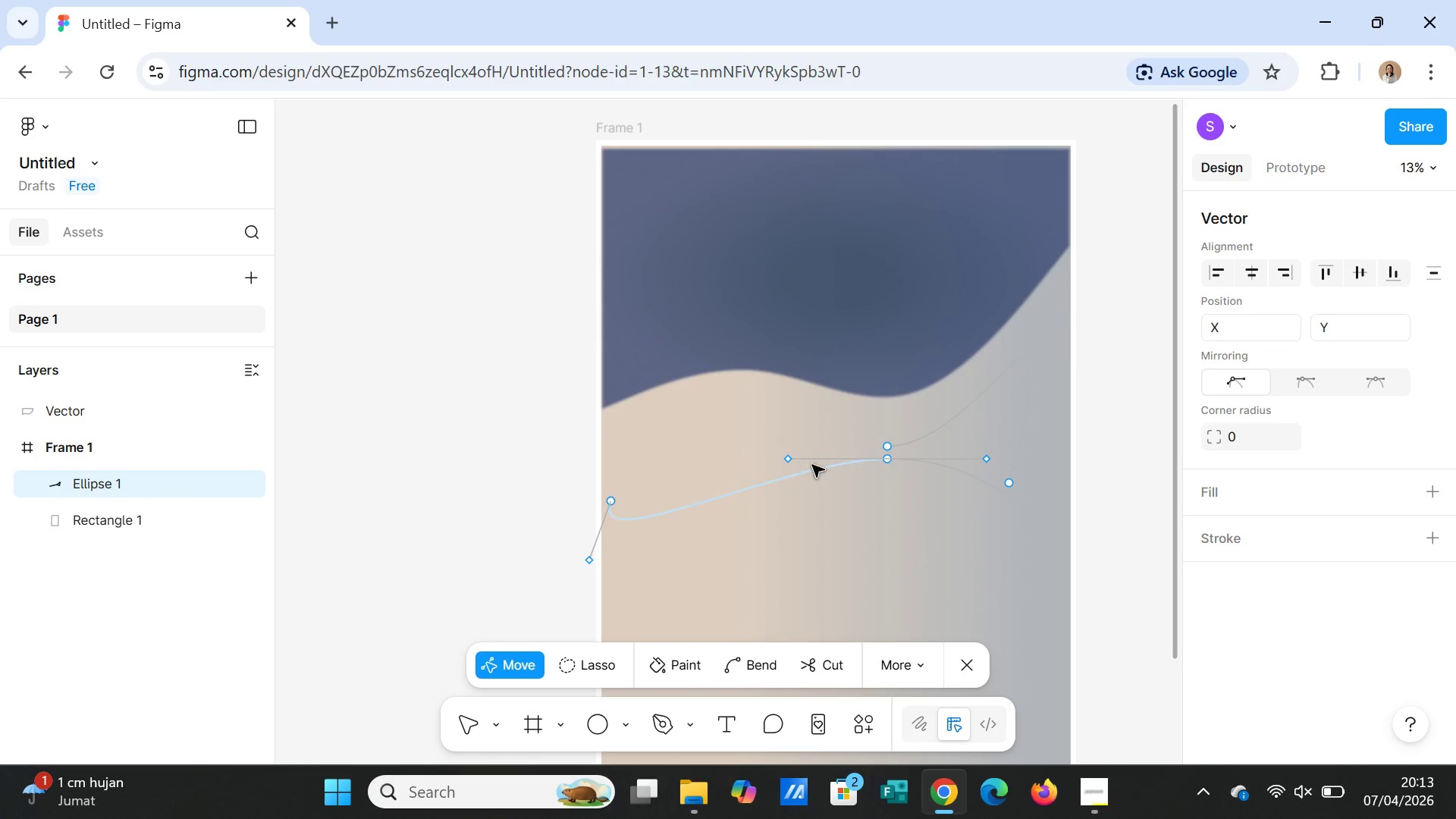 
left_click([800, 463])
 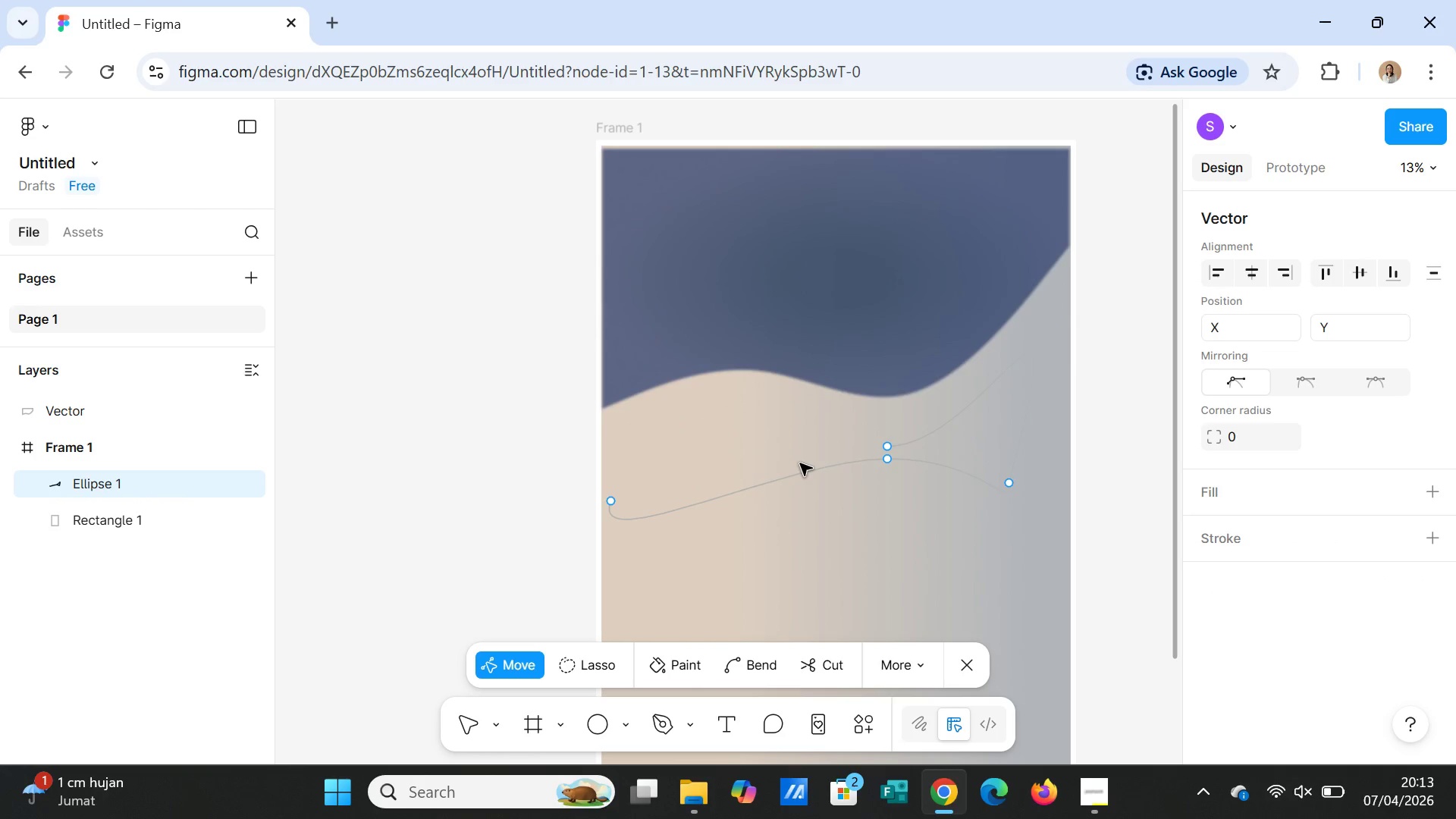 
key(Delete)
 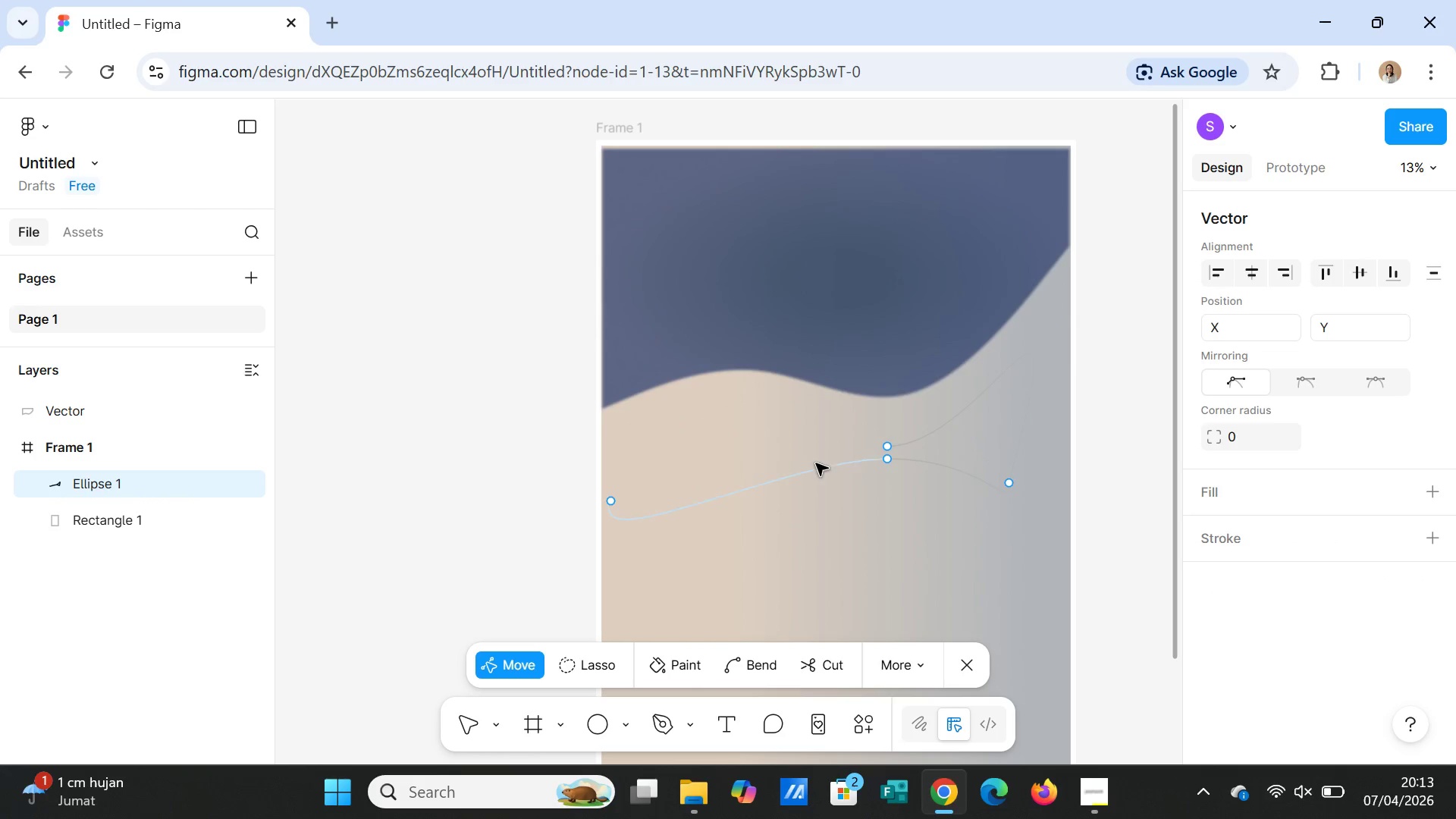 
left_click([816, 463])
 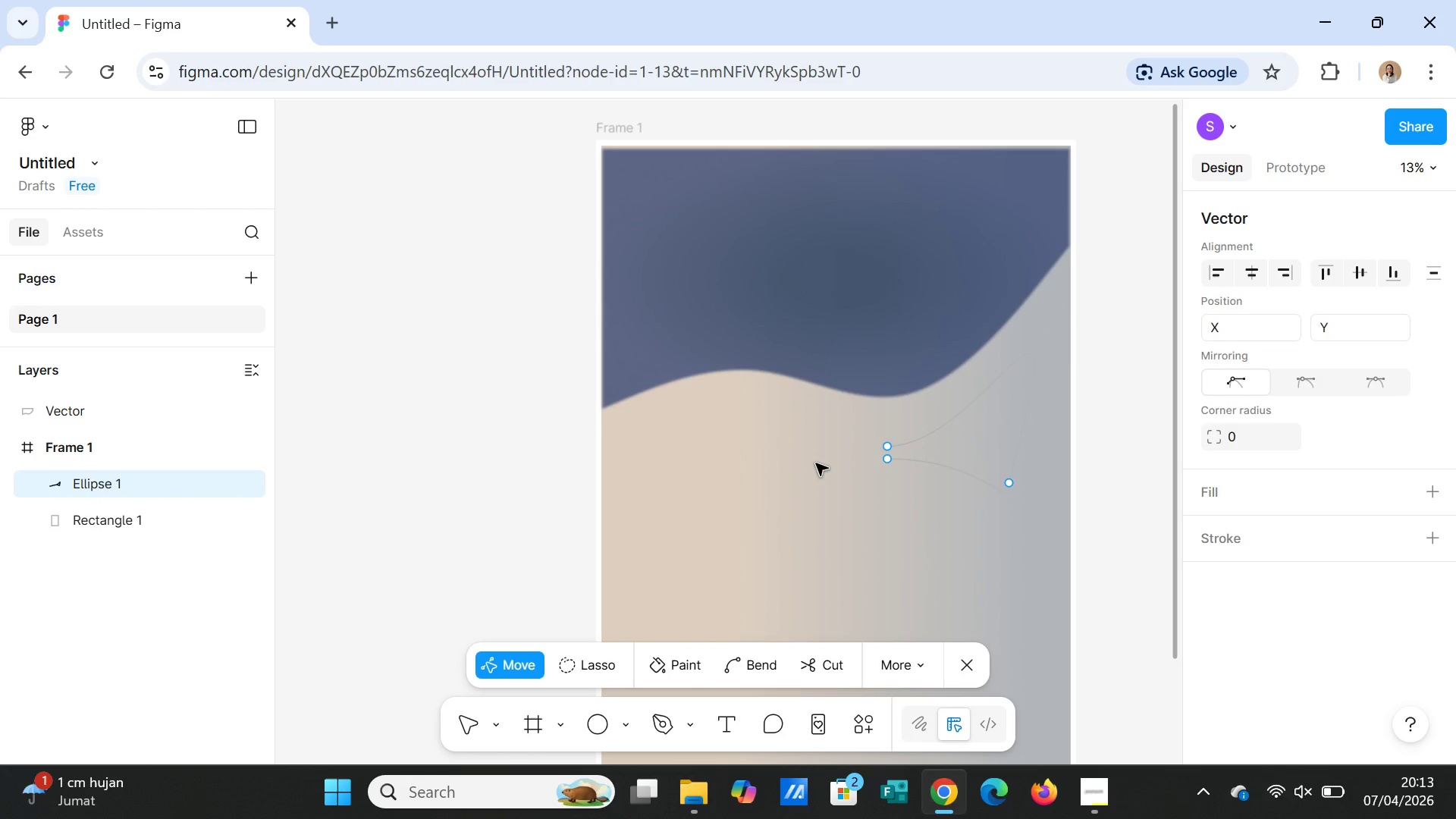 
key(Delete)
 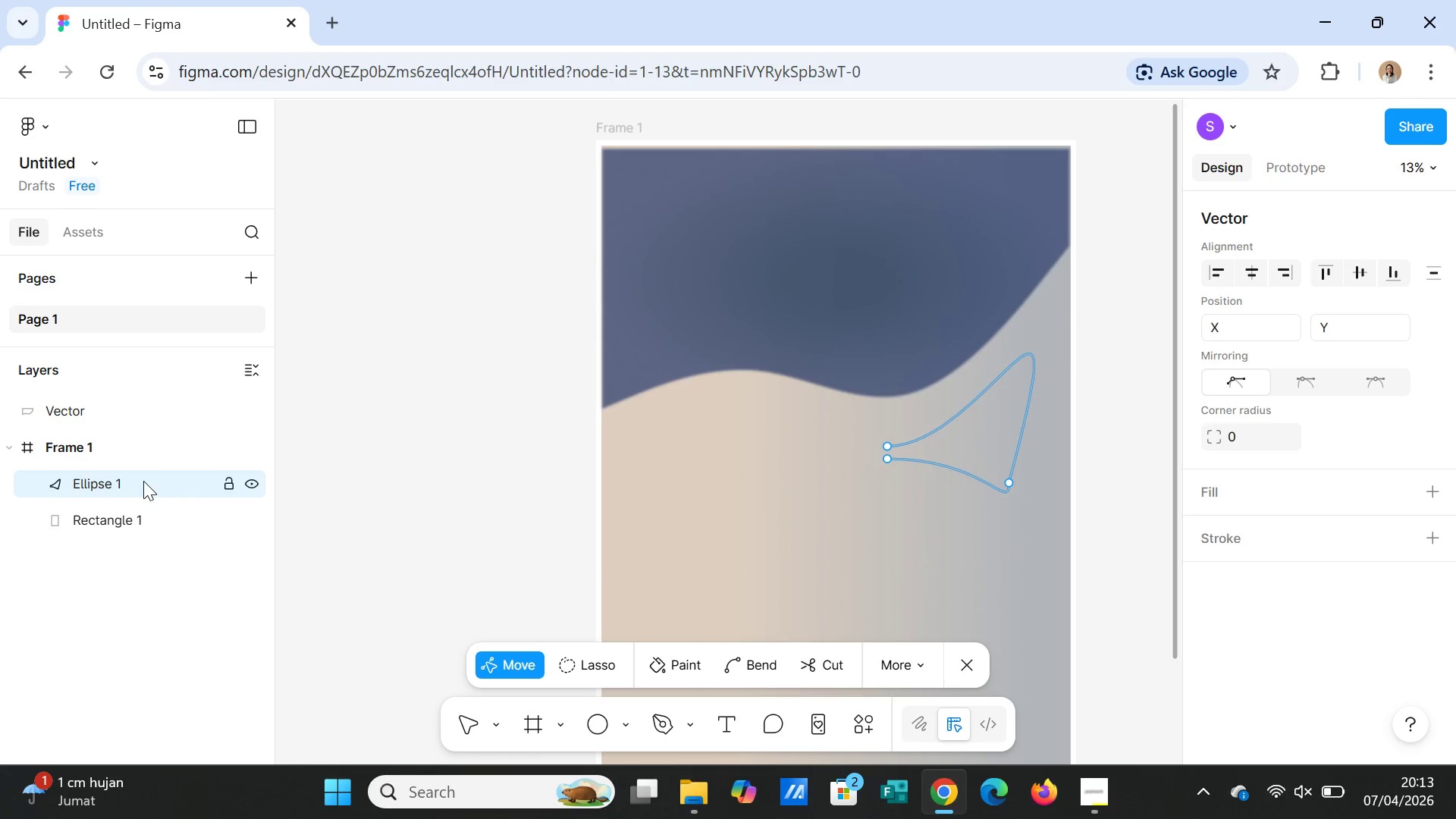 
left_click([140, 479])
 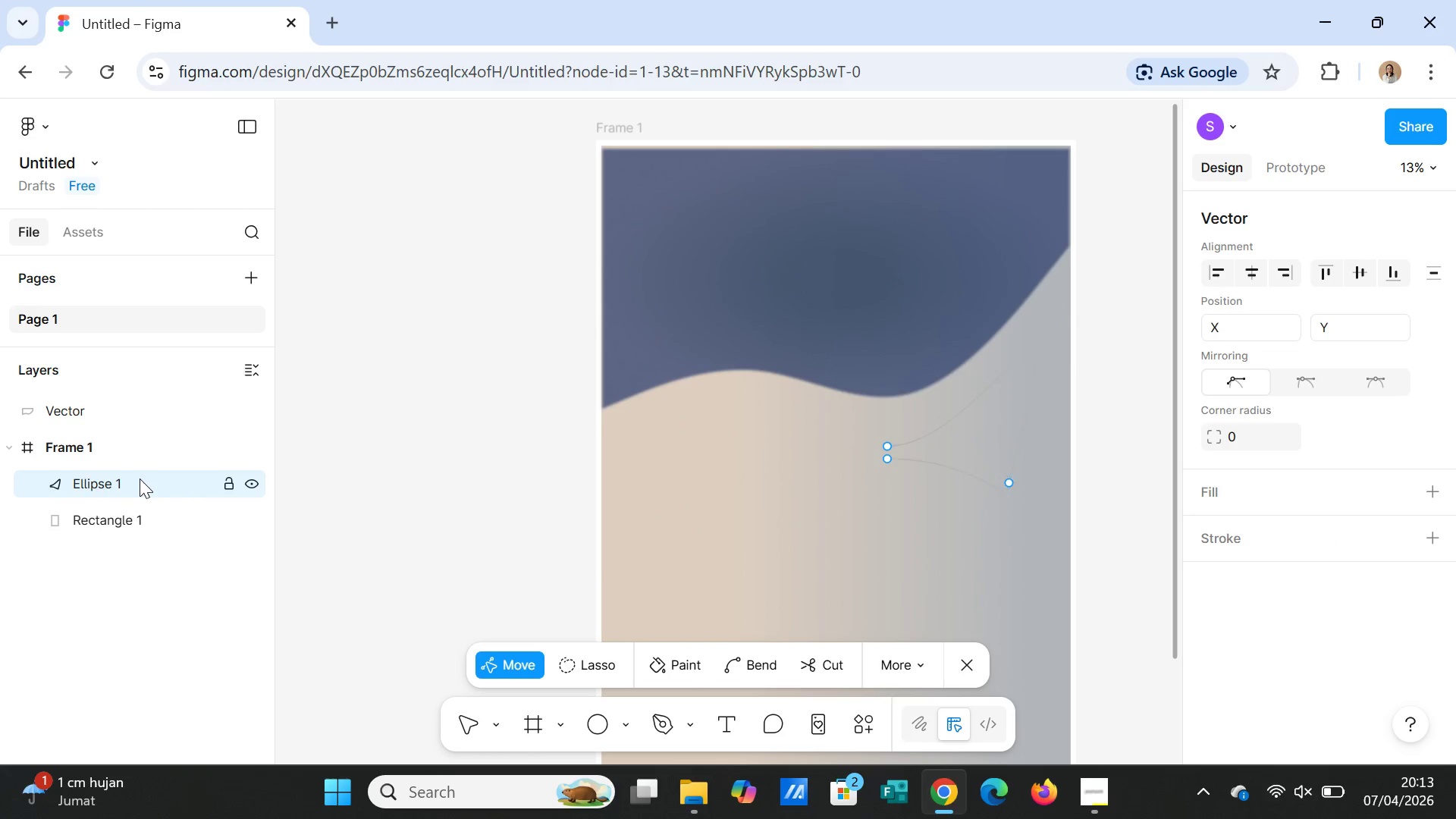 
key(Delete)
 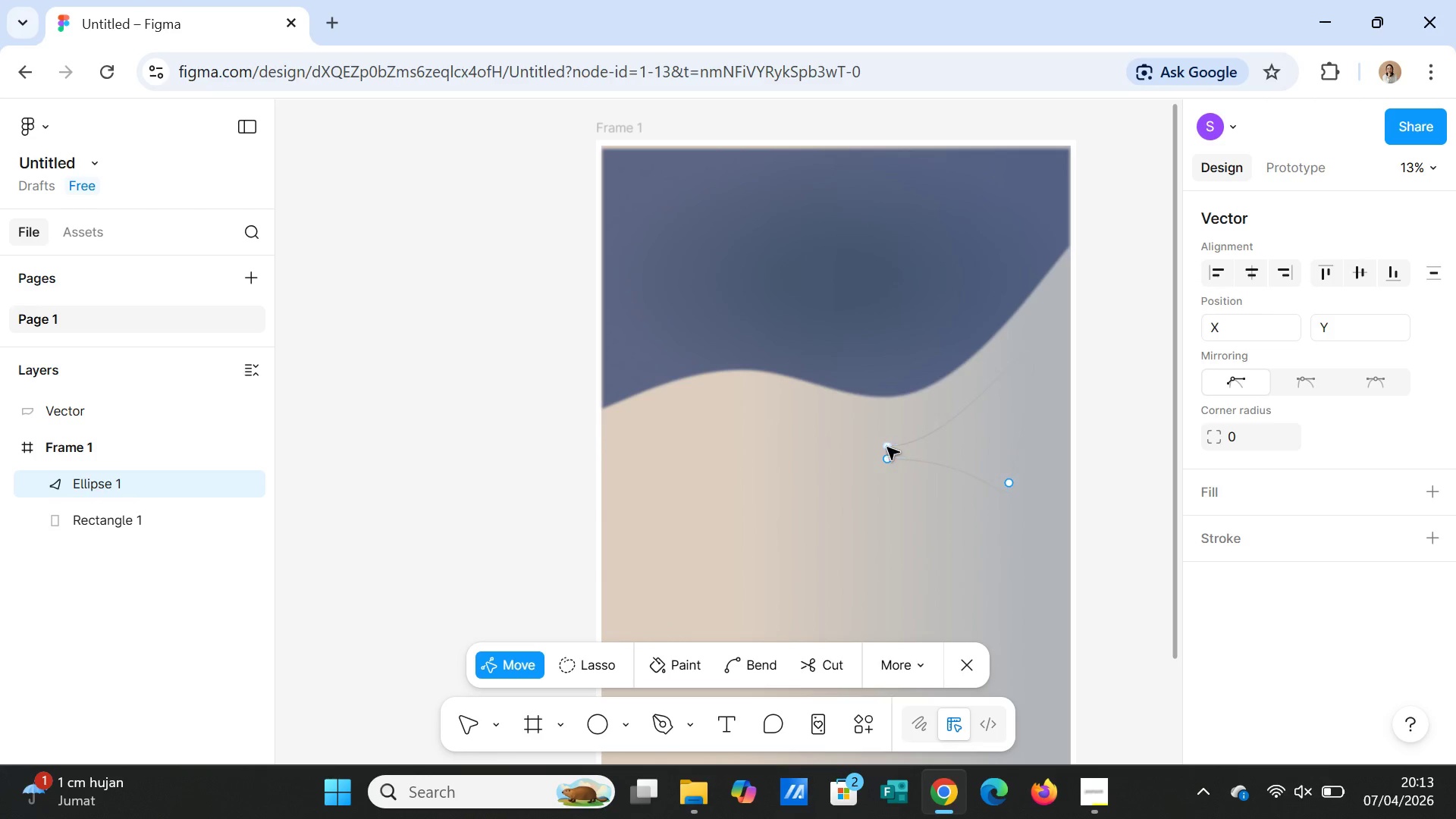 
left_click_drag(start_coordinate=[882, 447], to_coordinate=[799, 459])
 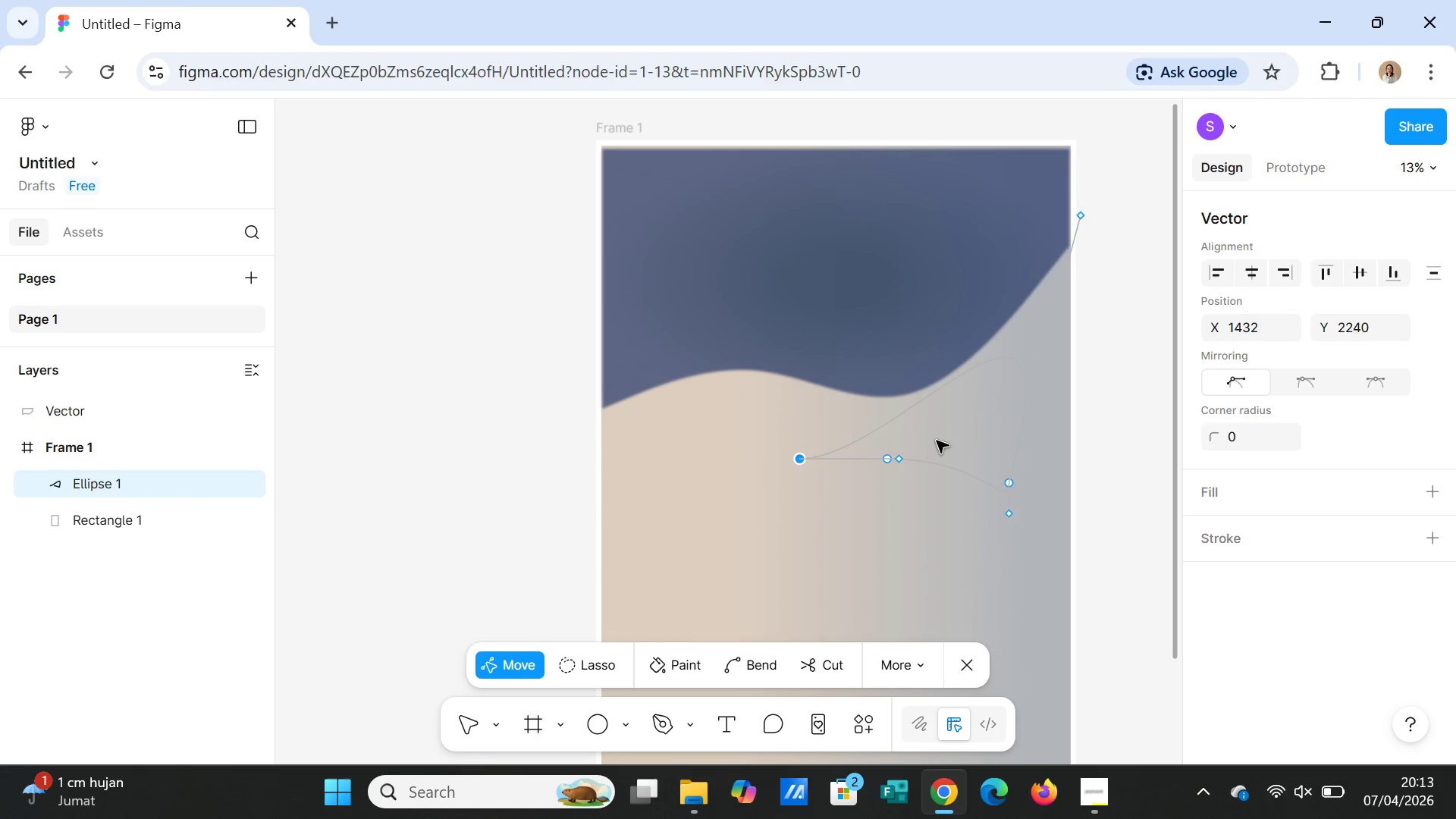 
left_click_drag(start_coordinate=[937, 441], to_coordinate=[927, 328])
 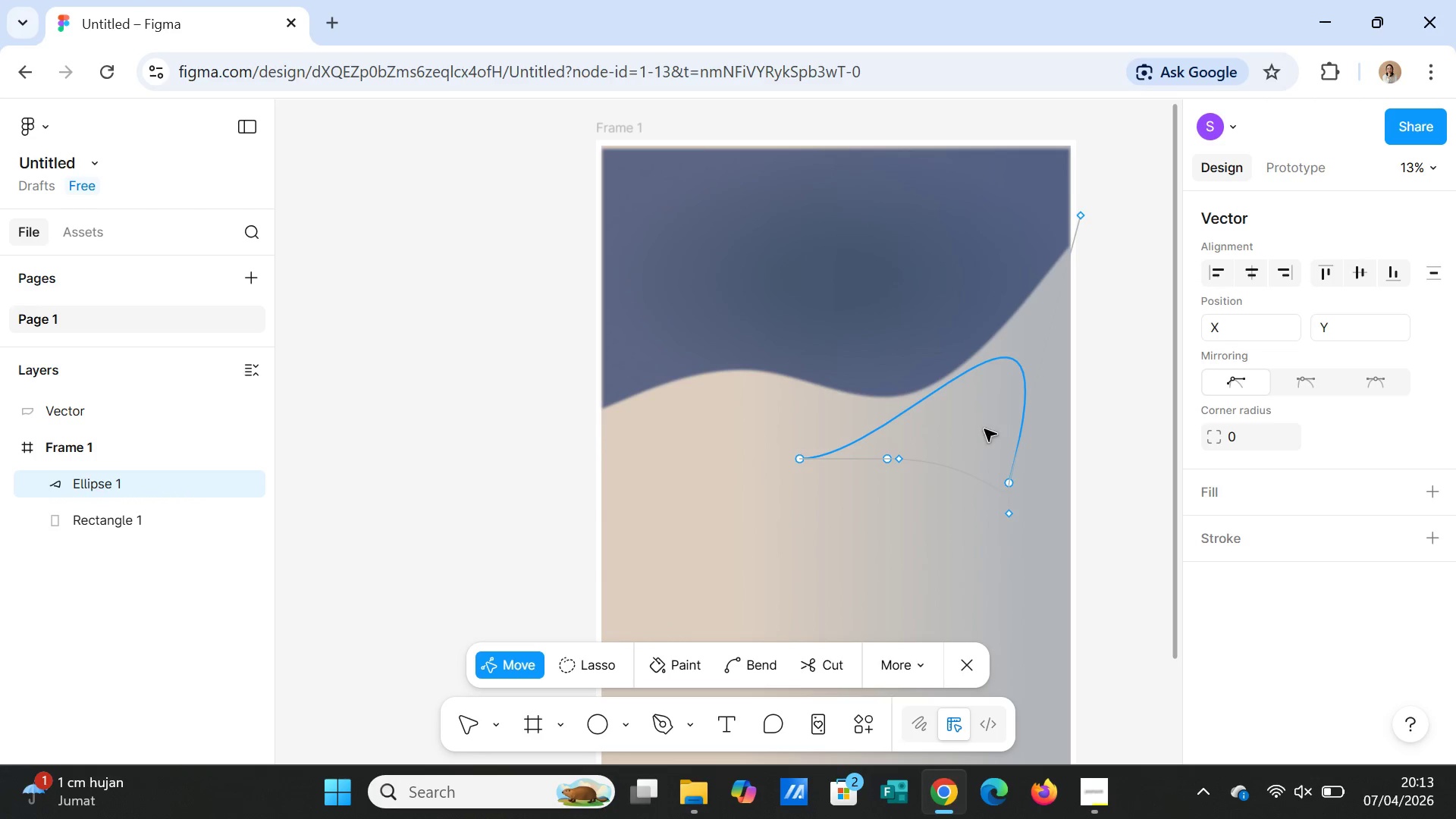 
left_click_drag(start_coordinate=[989, 428], to_coordinate=[1005, 416])
 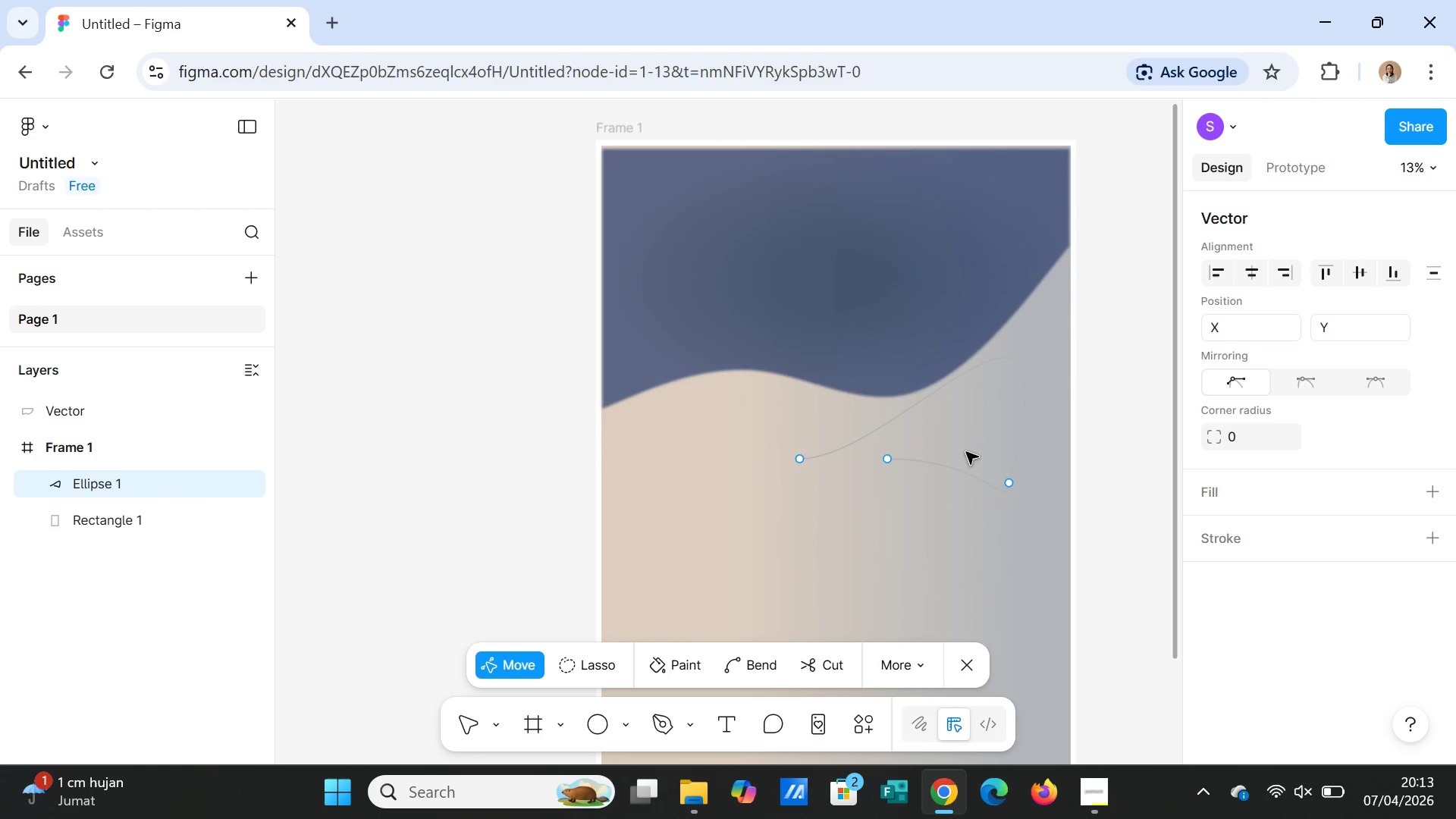 
left_click([966, 451])
 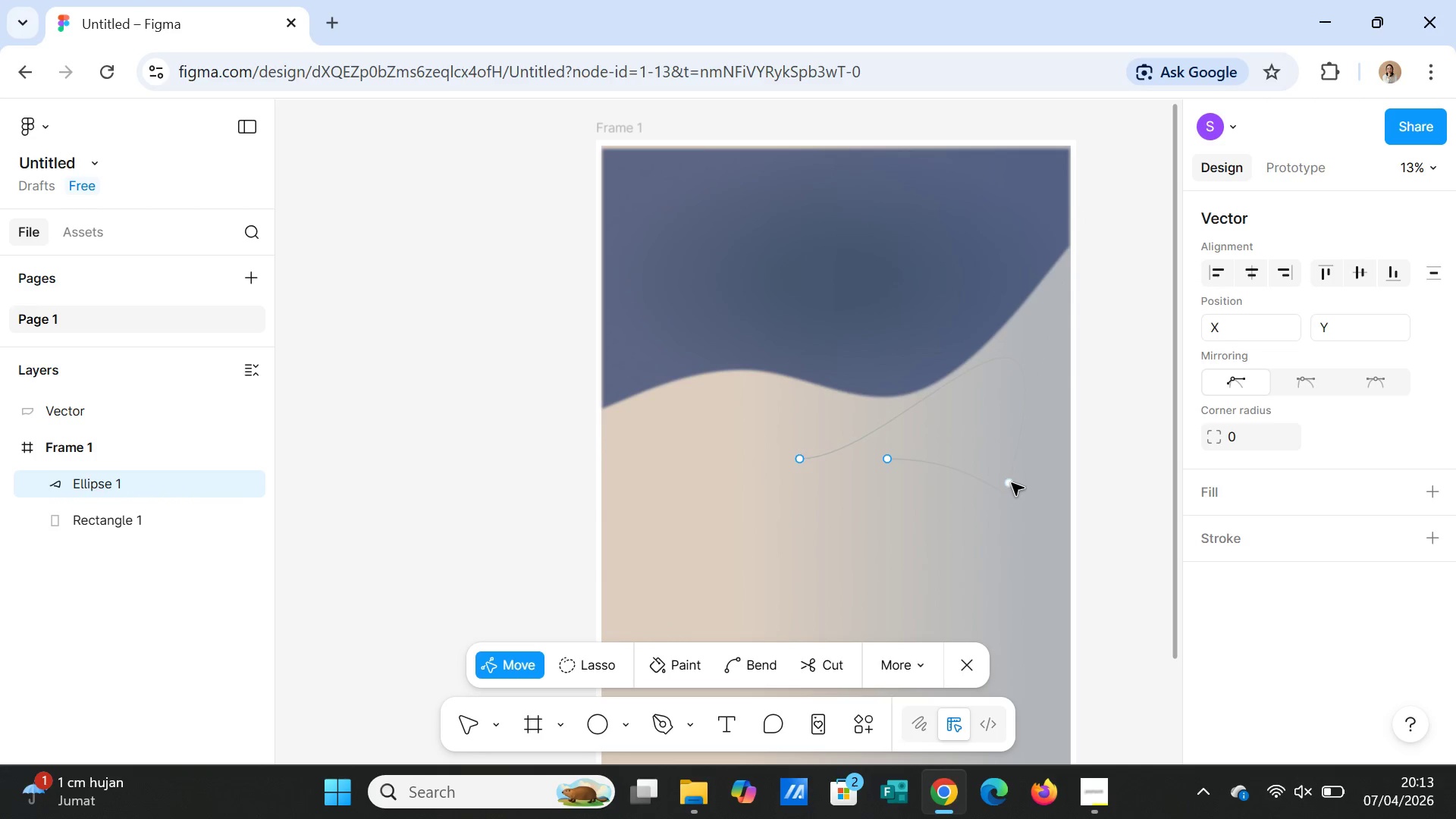 
left_click_drag(start_coordinate=[1012, 483], to_coordinate=[998, 548])
 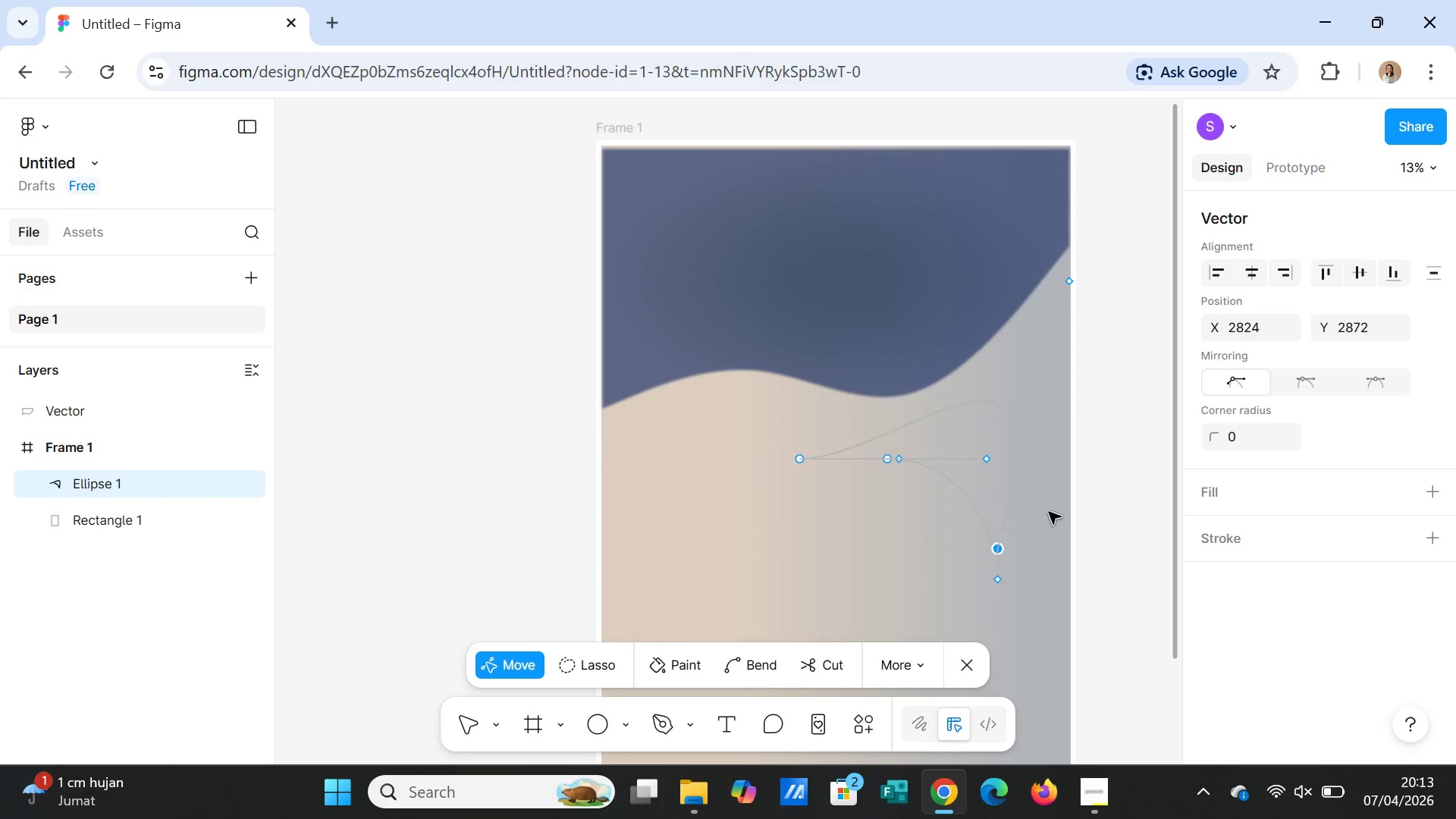 
left_click([1049, 512])
 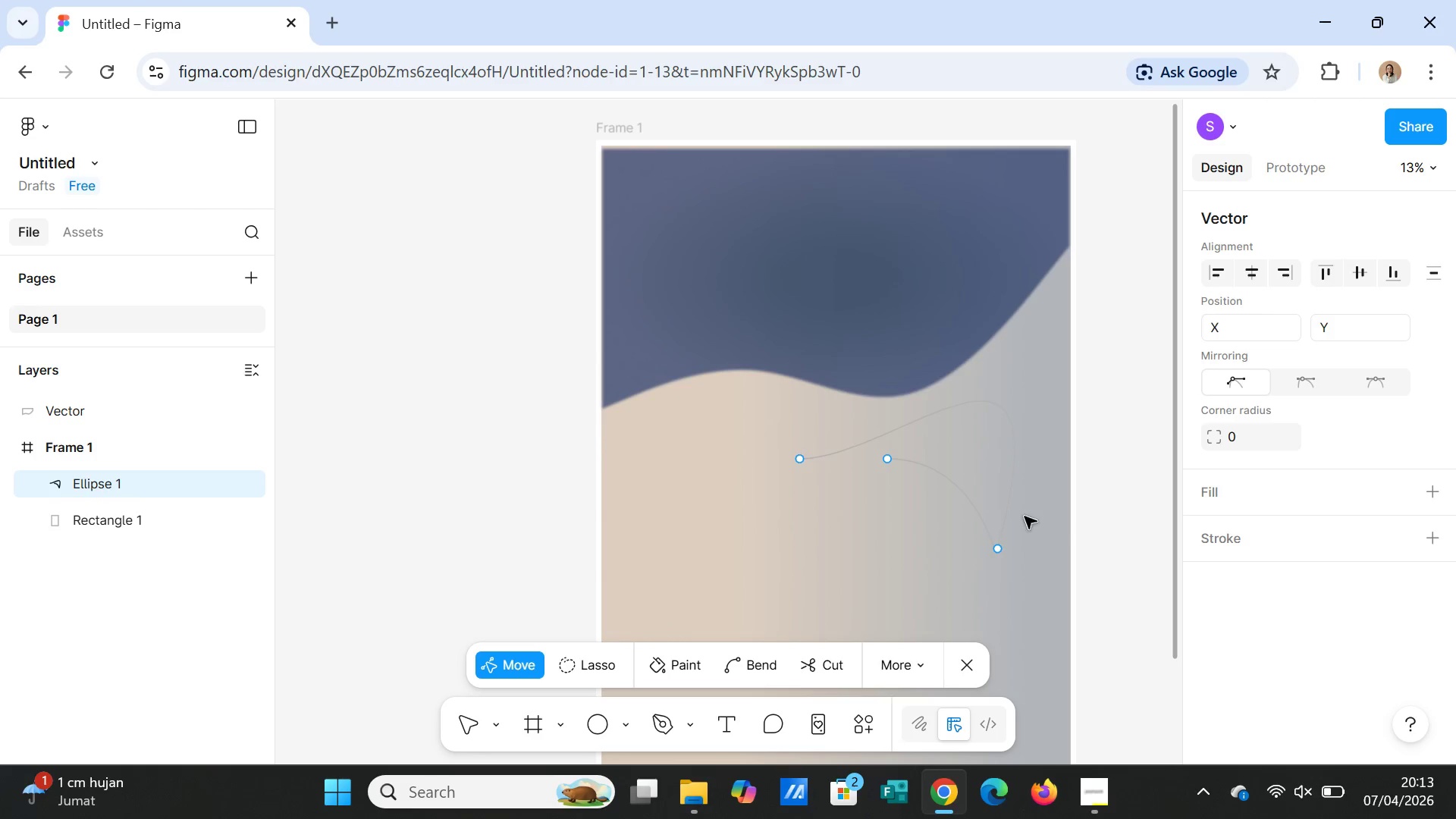 
left_click([992, 485])
 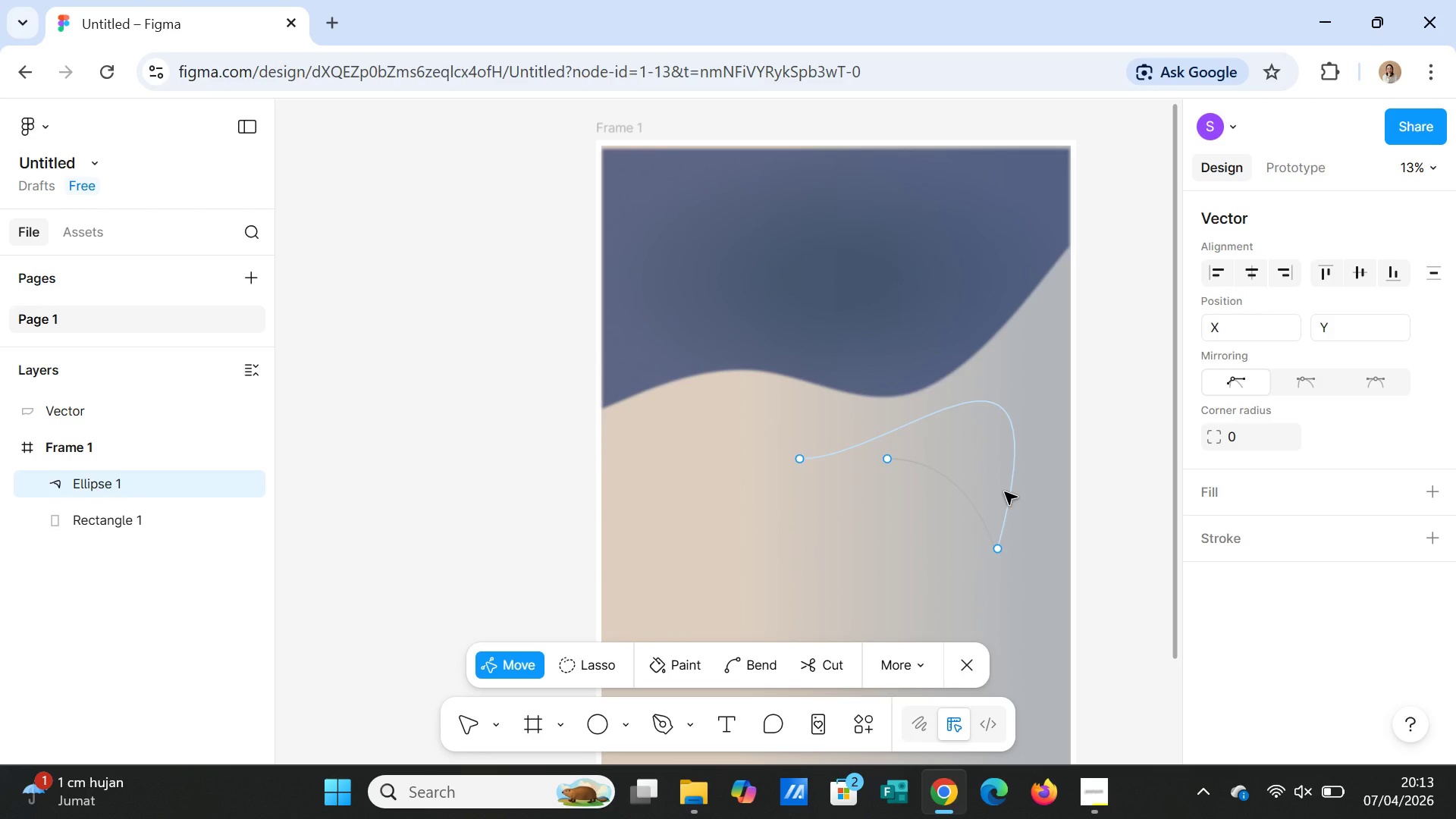 
left_click([1005, 492])
 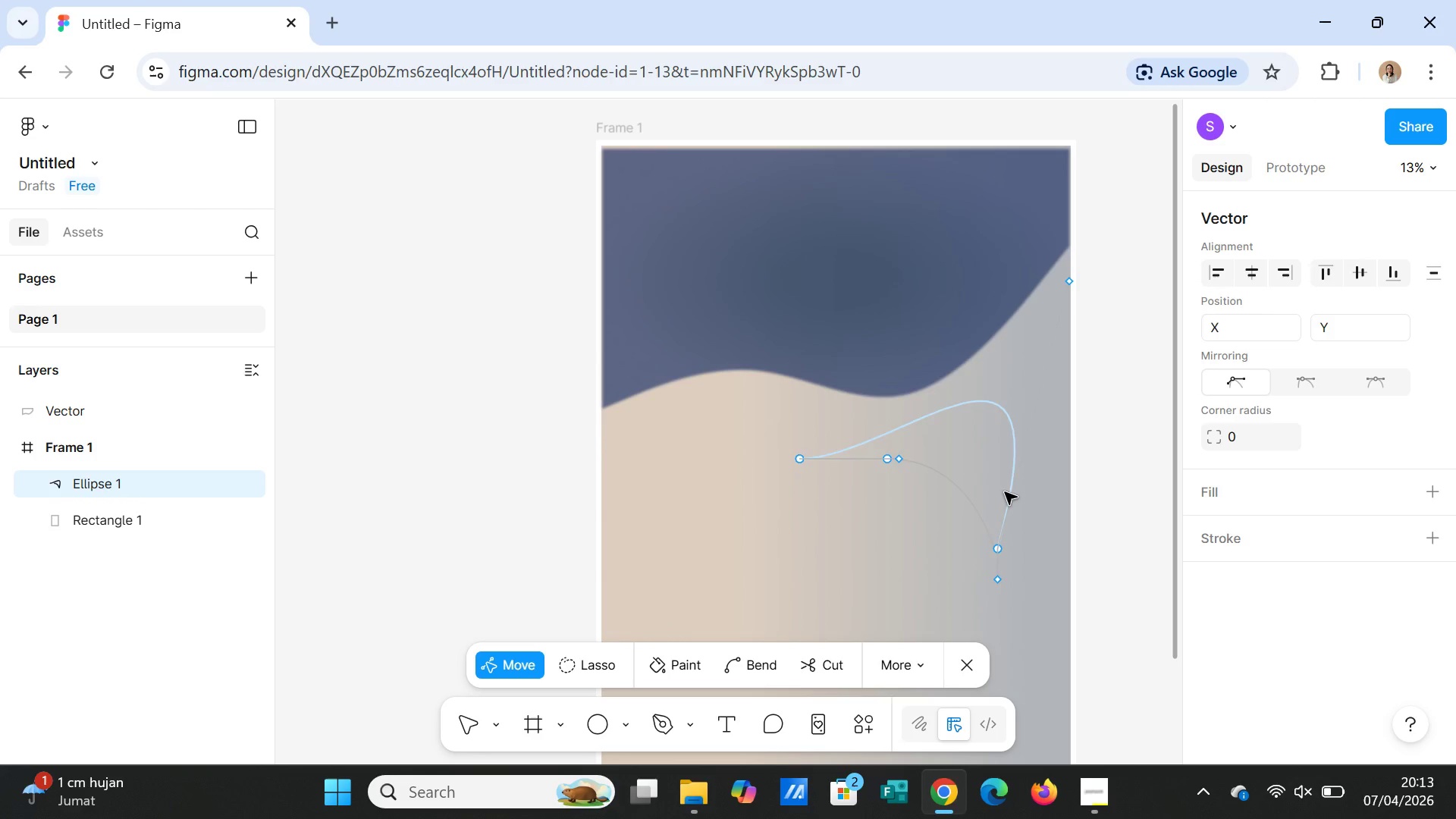 
key(Delete)
 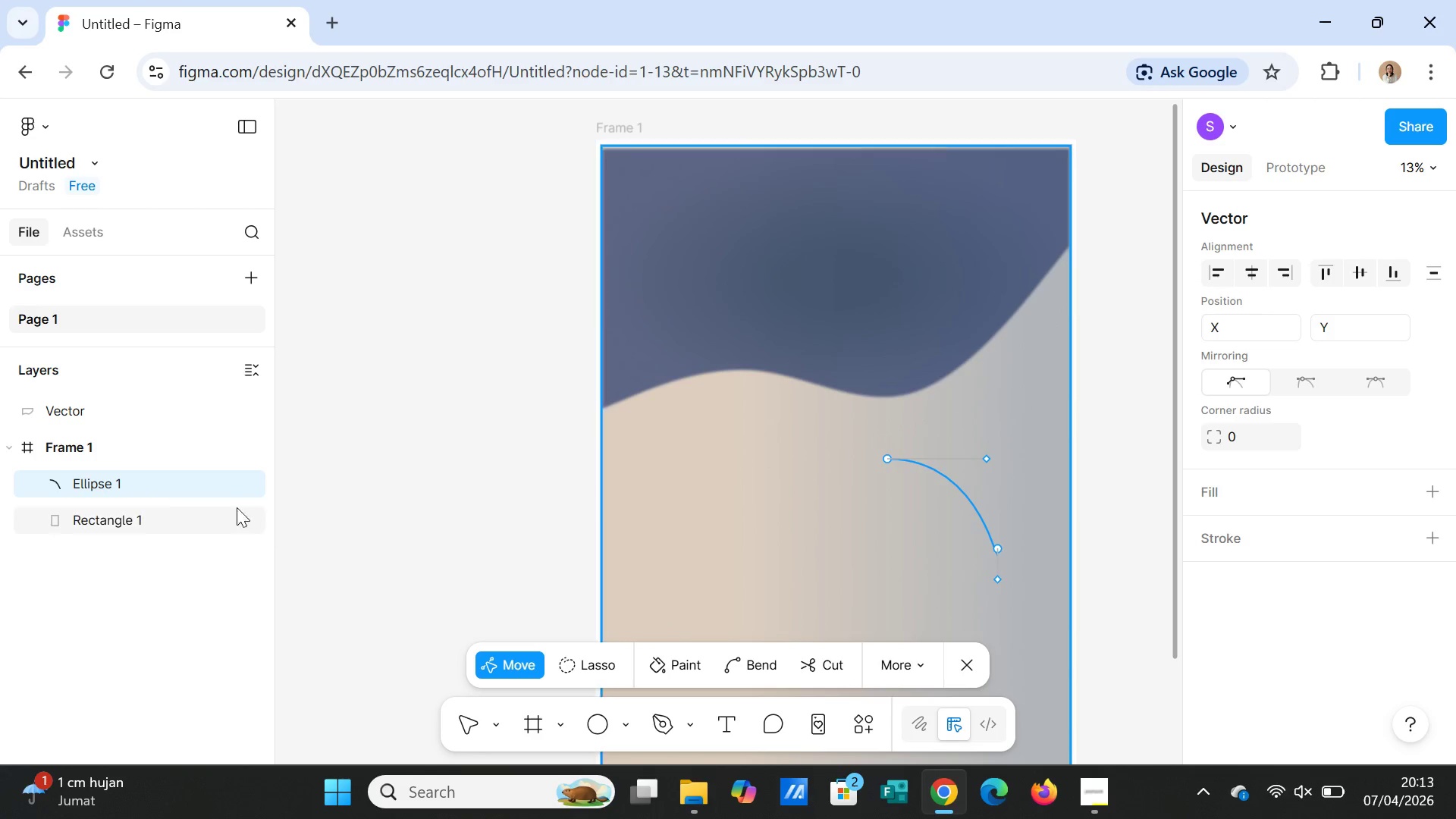 
left_click([154, 487])
 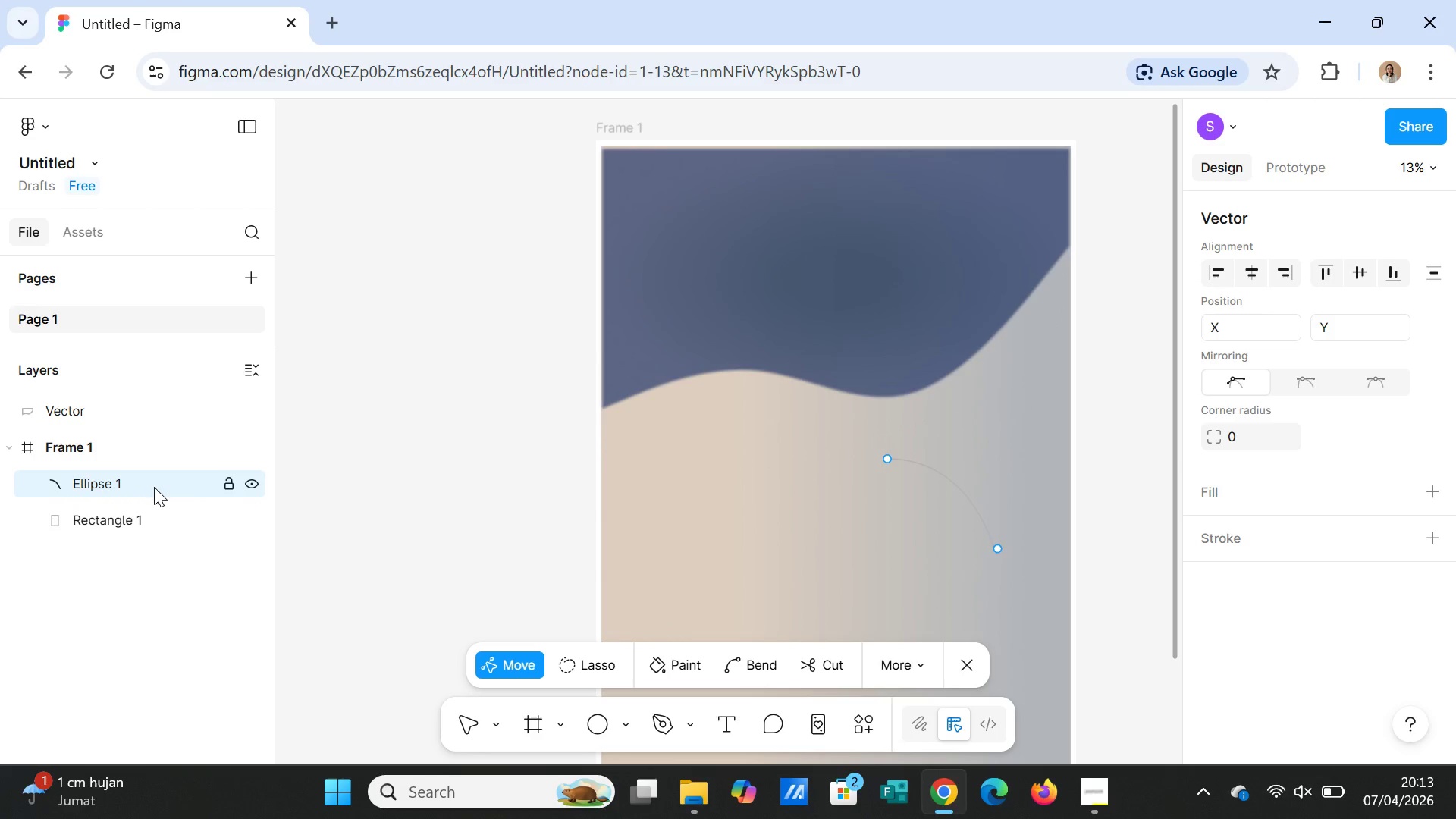 
key(Delete)
 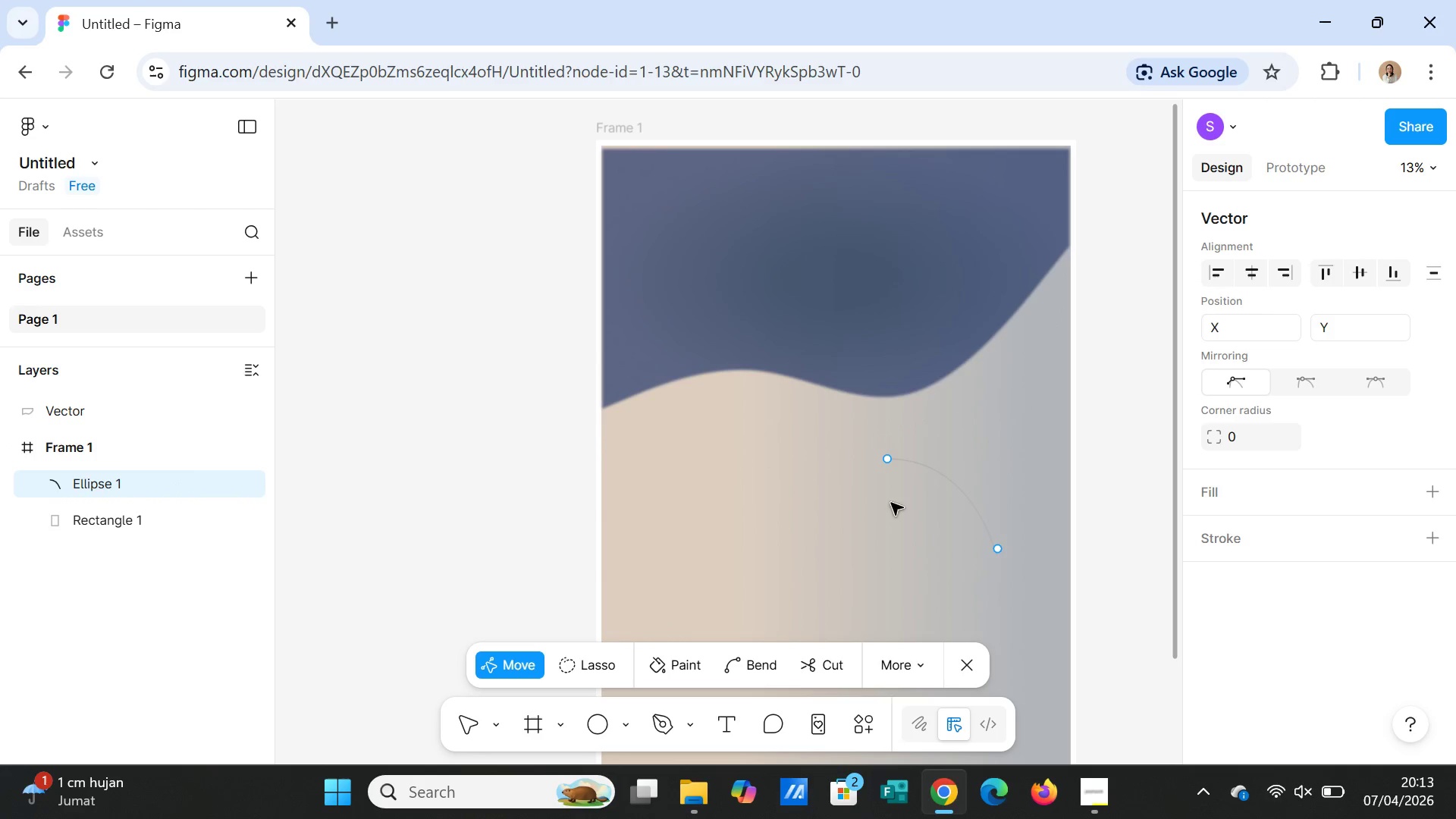 
left_click([961, 498])
 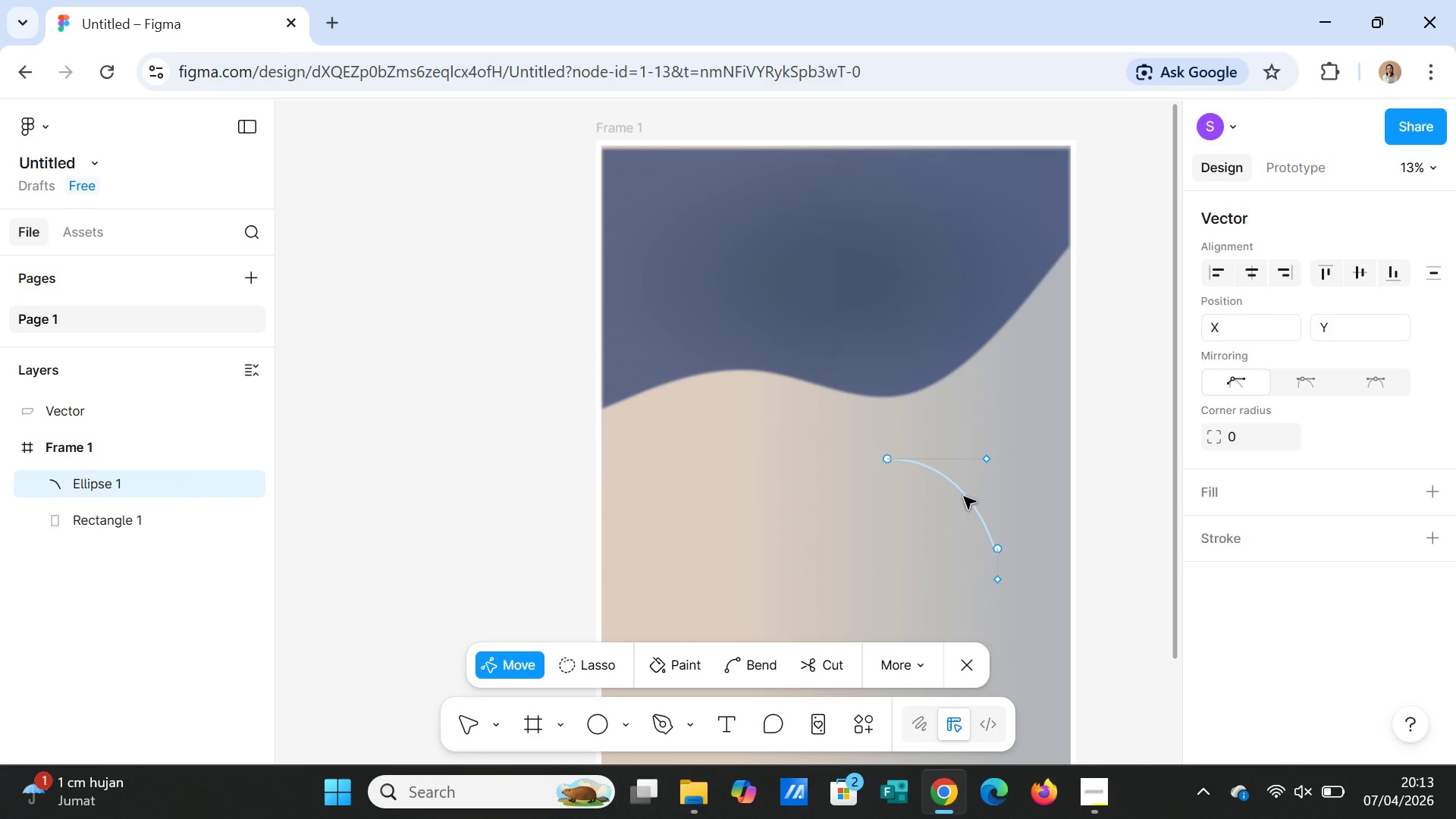 
key(Delete)
 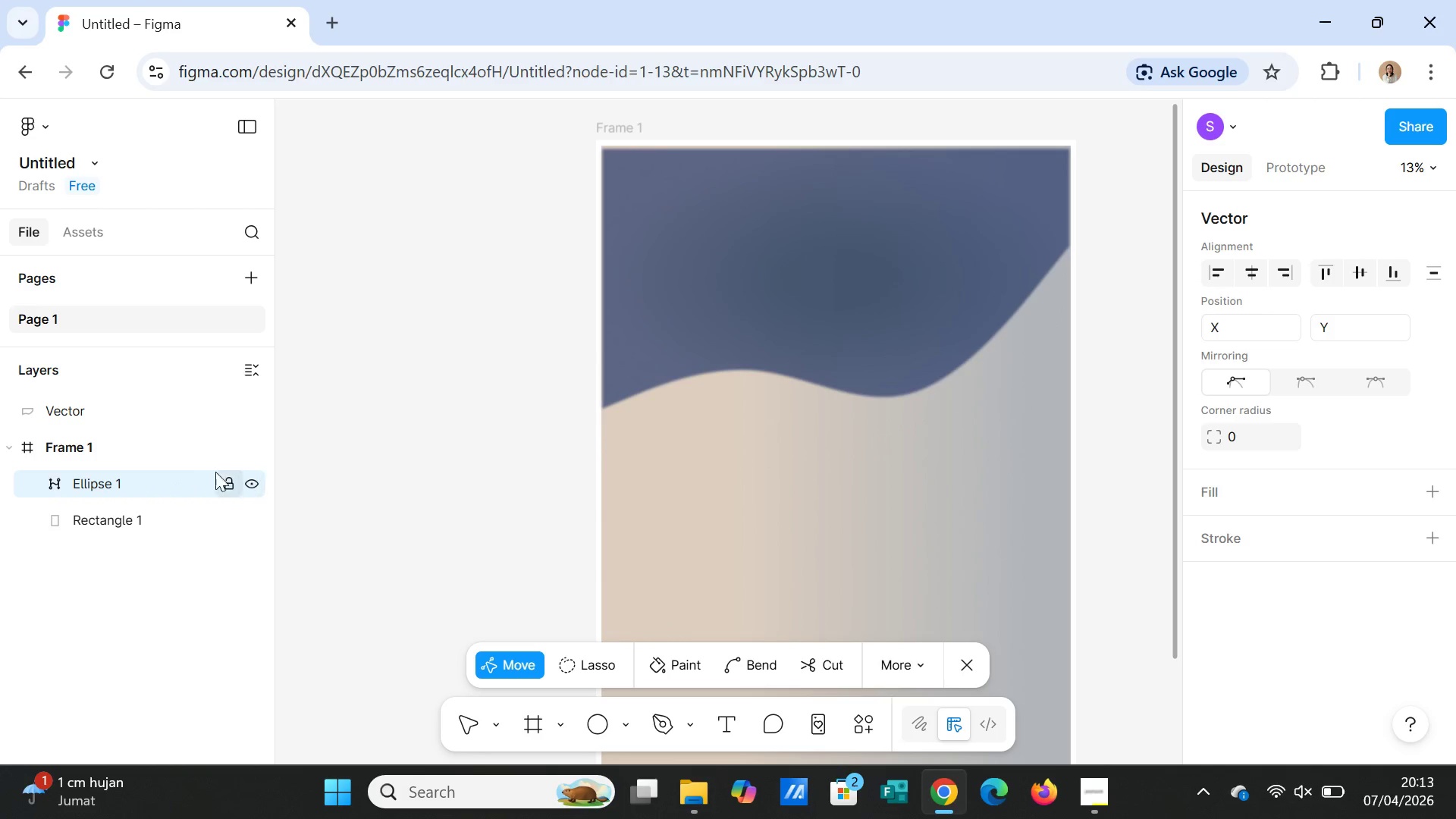 
left_click([175, 483])
 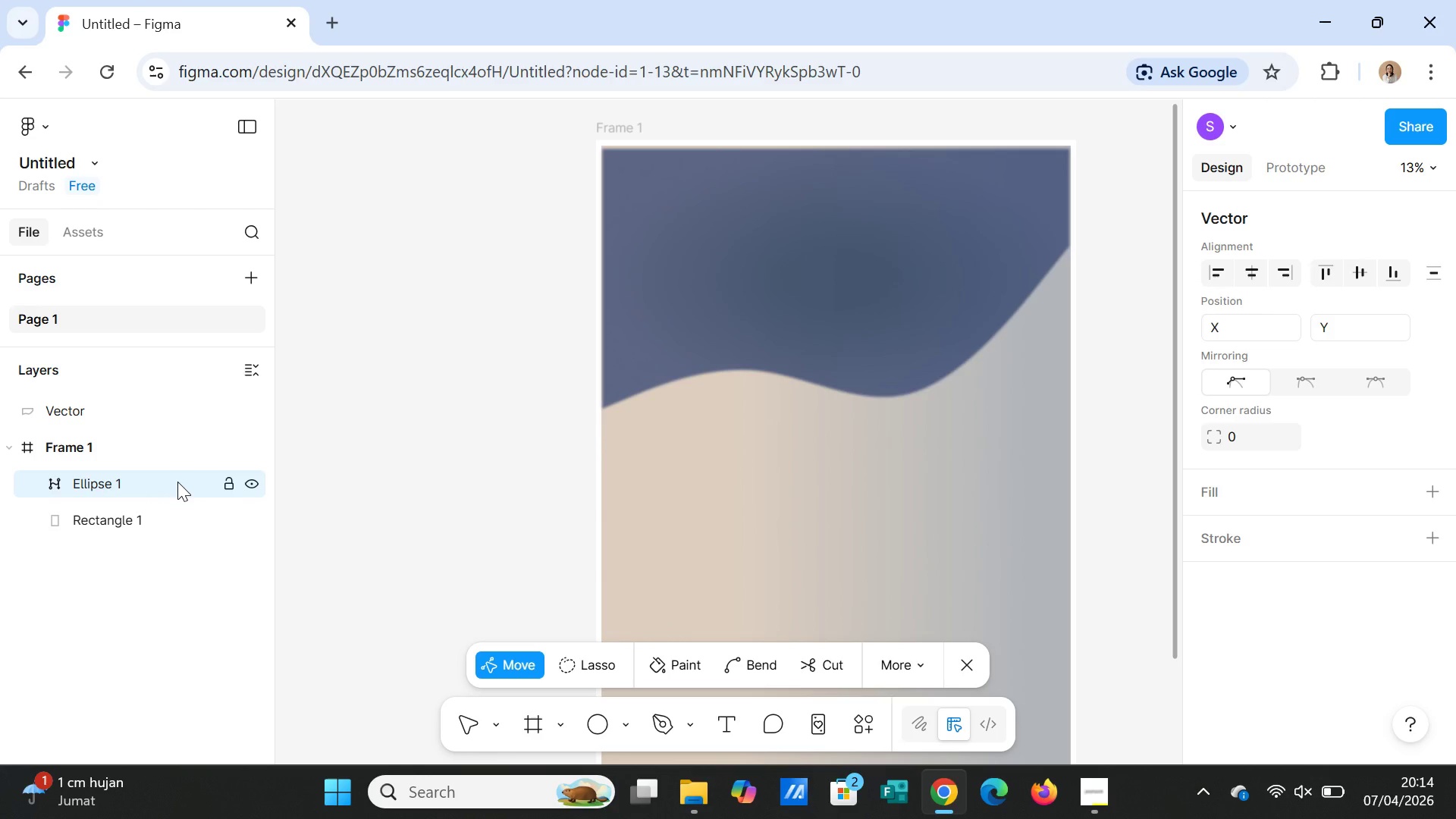 
key(Delete)
 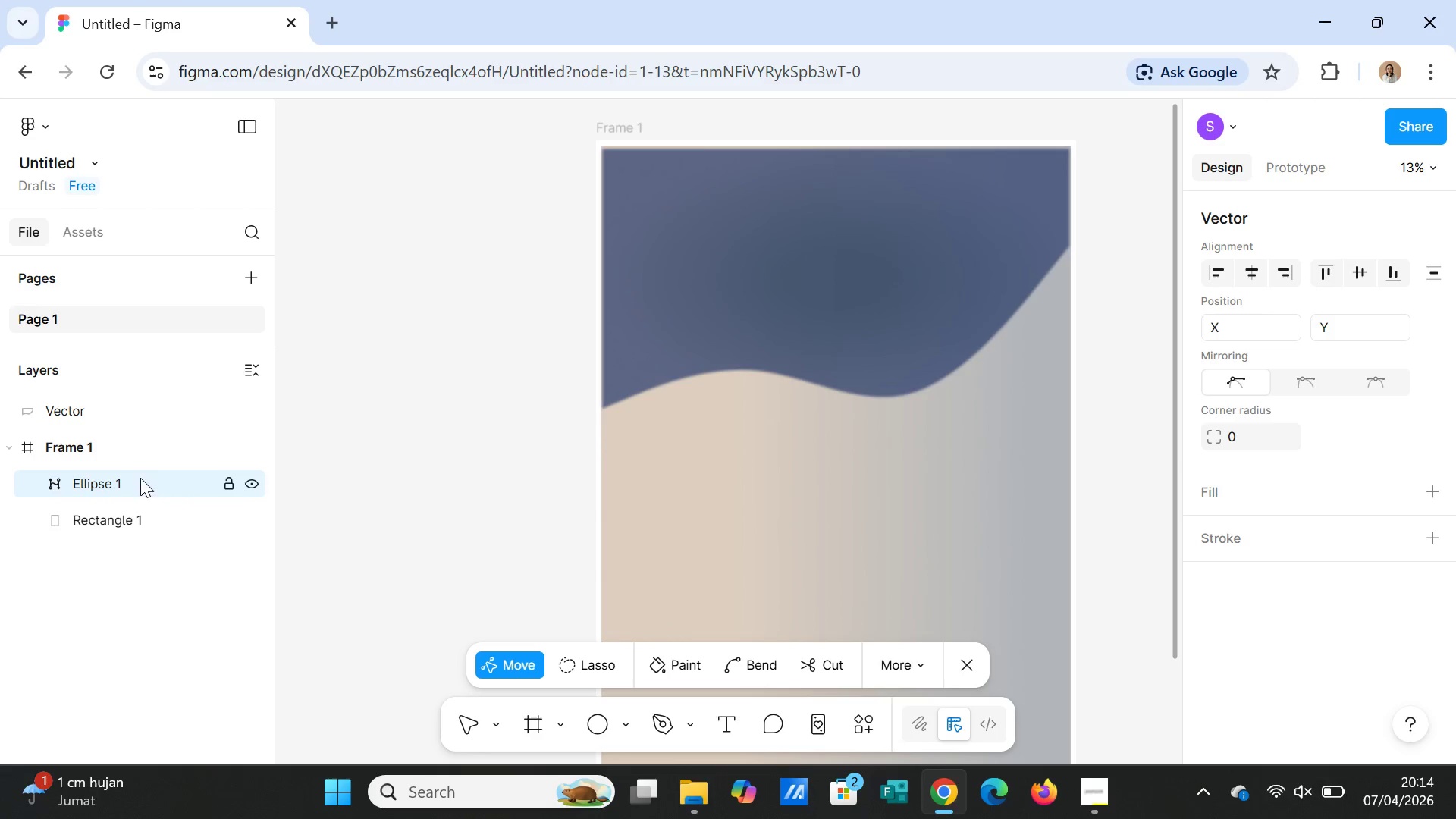 
left_click([82, 485])
 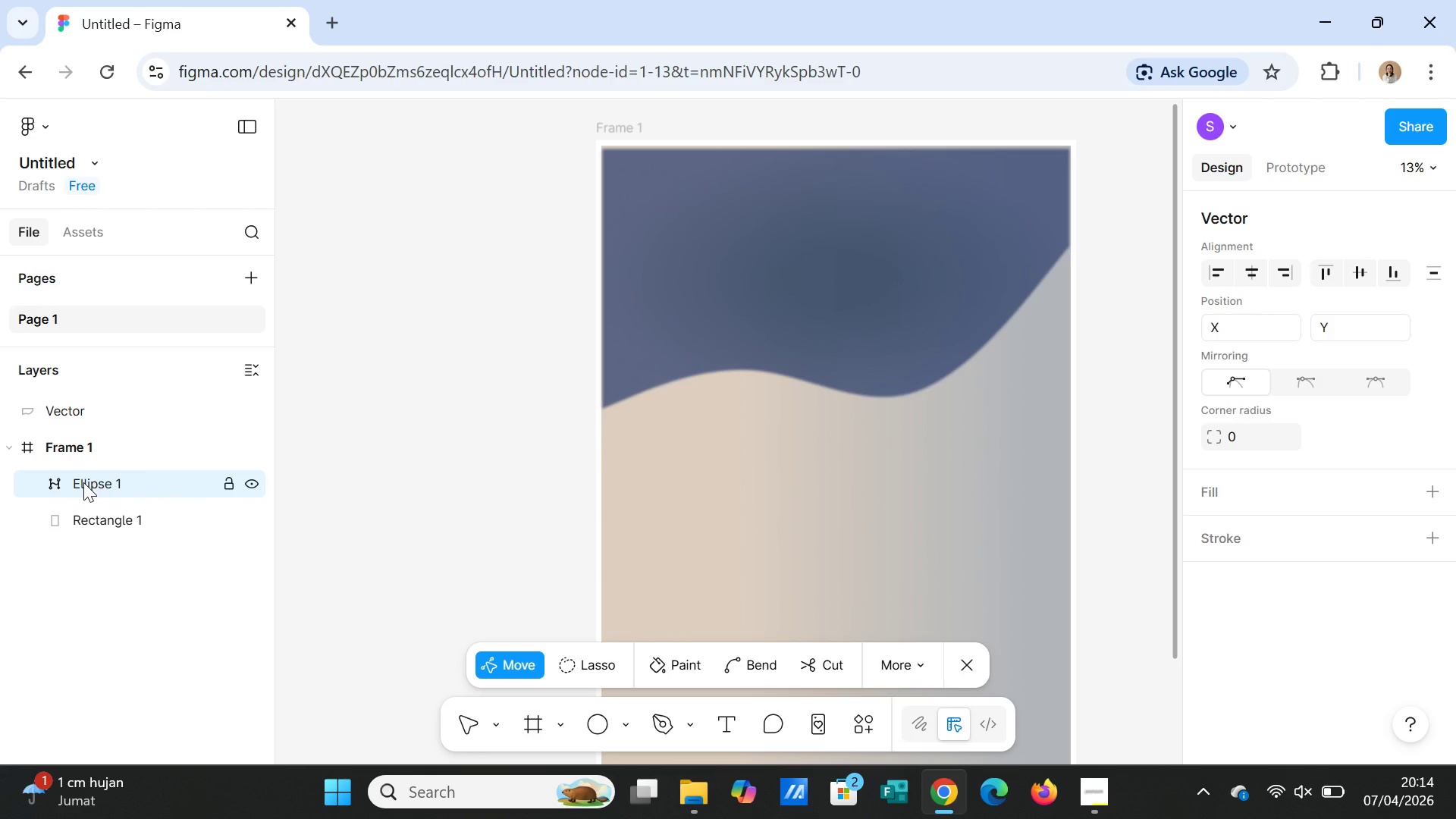 
right_click([83, 482])
 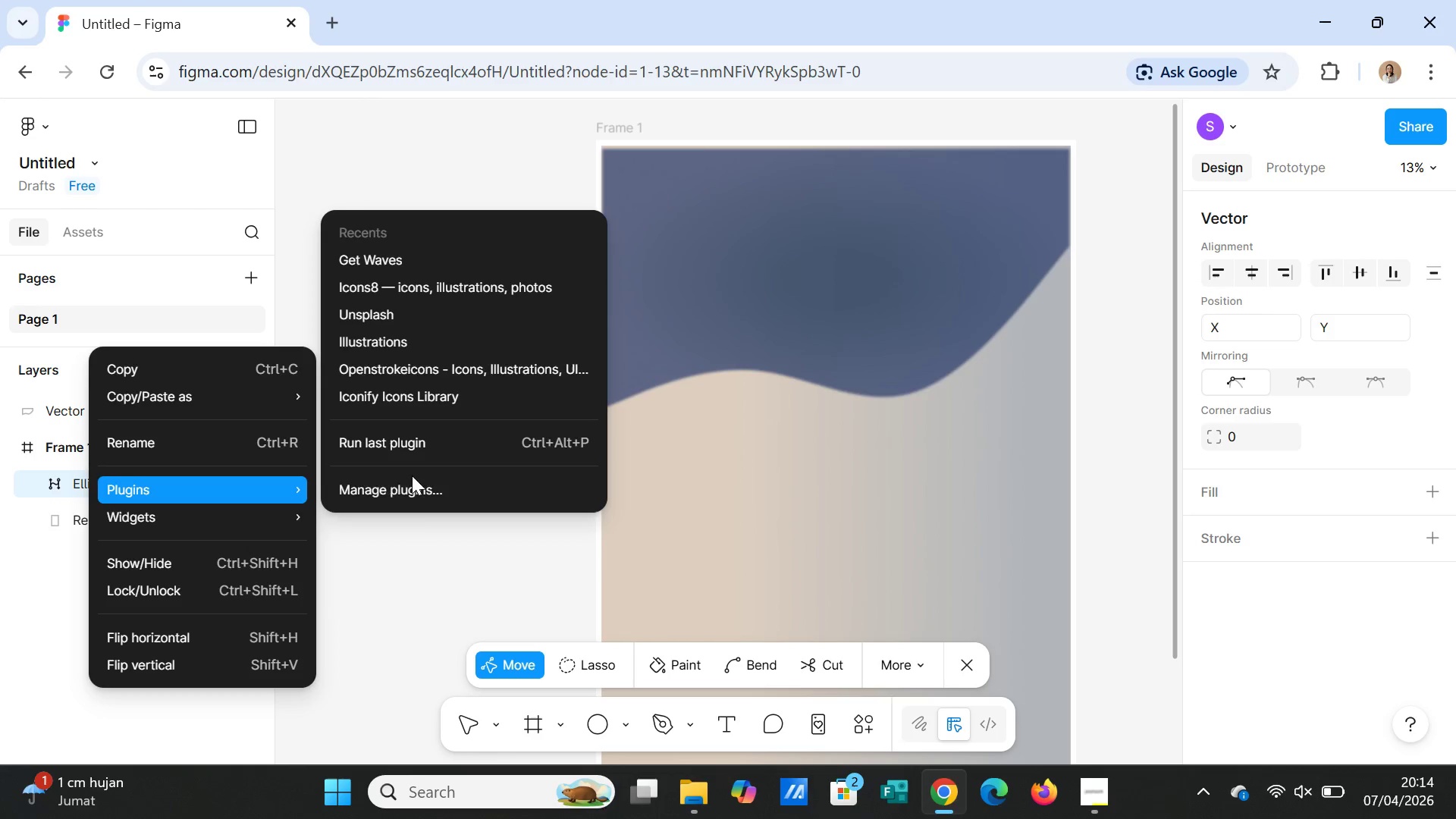 
left_click([410, 579])
 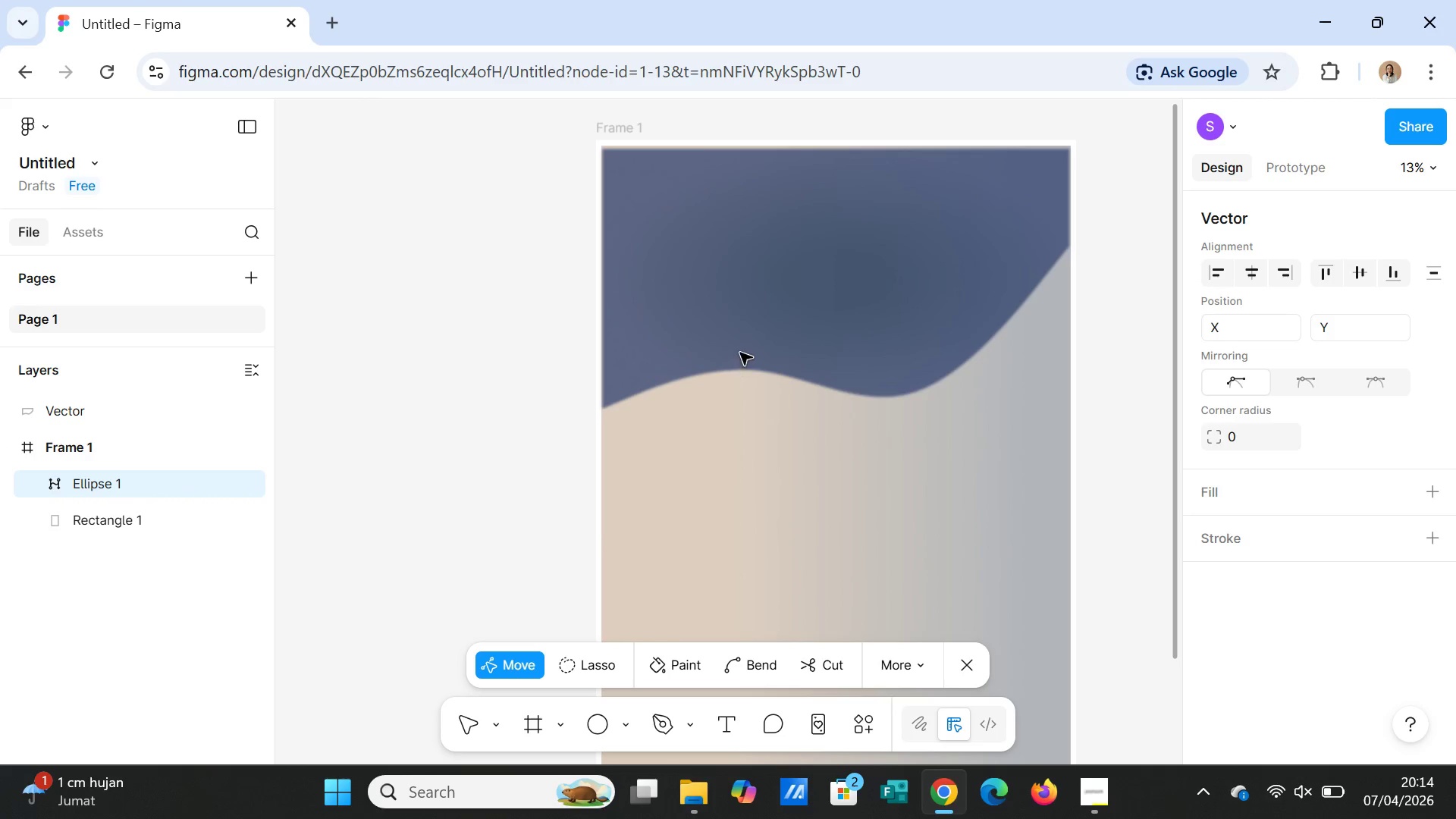 
left_click([740, 353])
 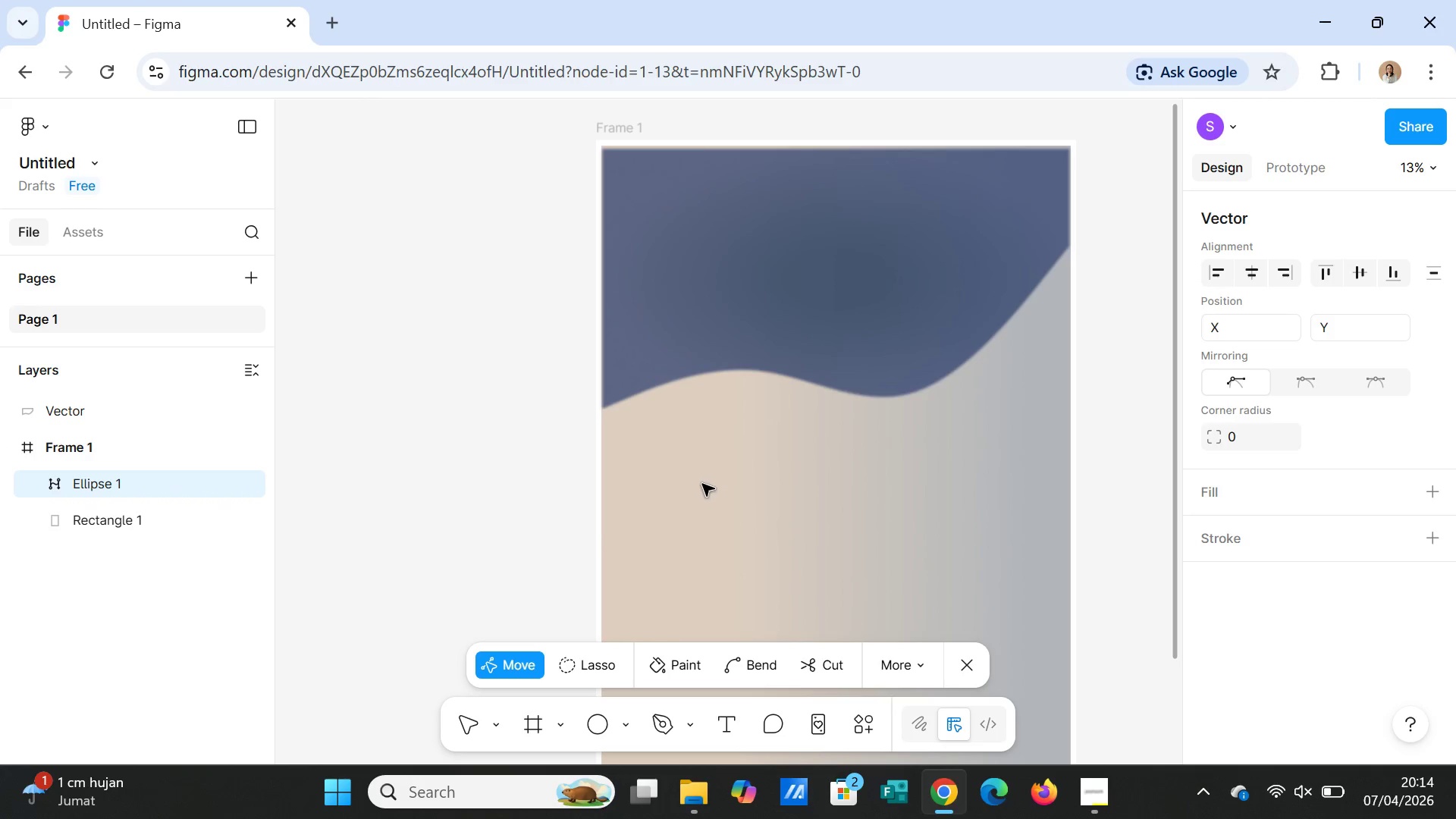 
double_click([697, 504])
 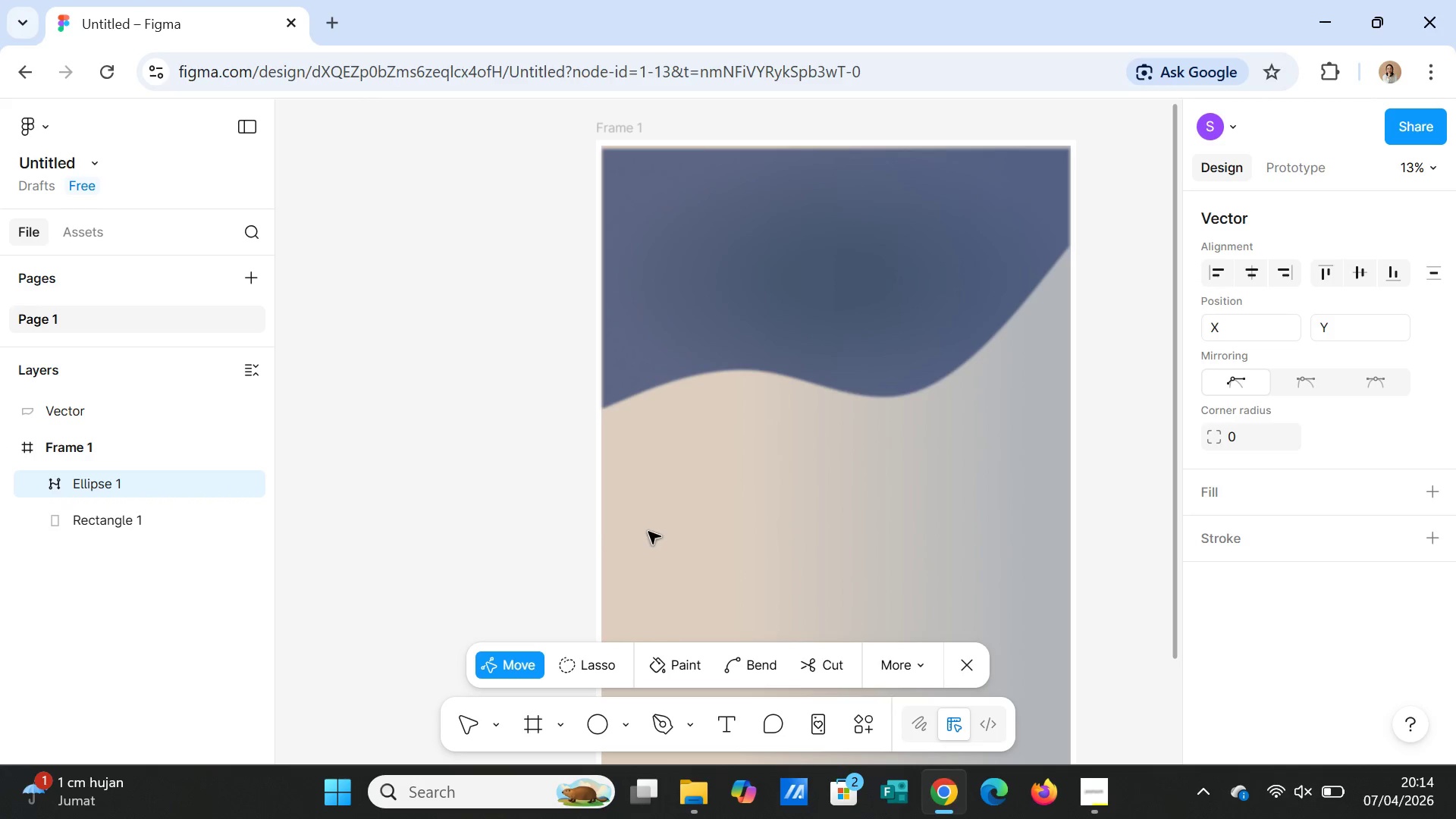 
left_click([648, 532])
 